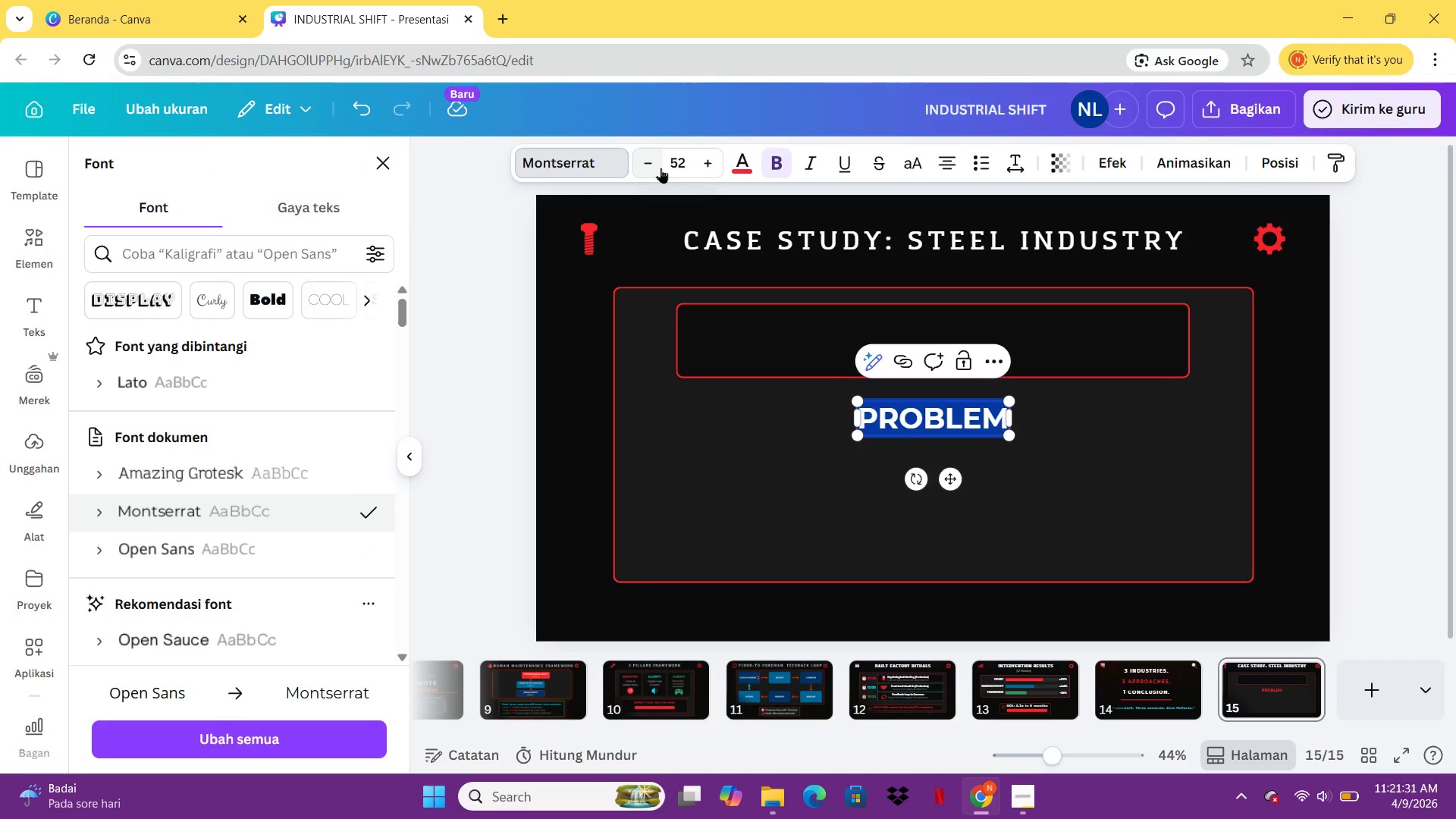 
double_click([661, 168])
 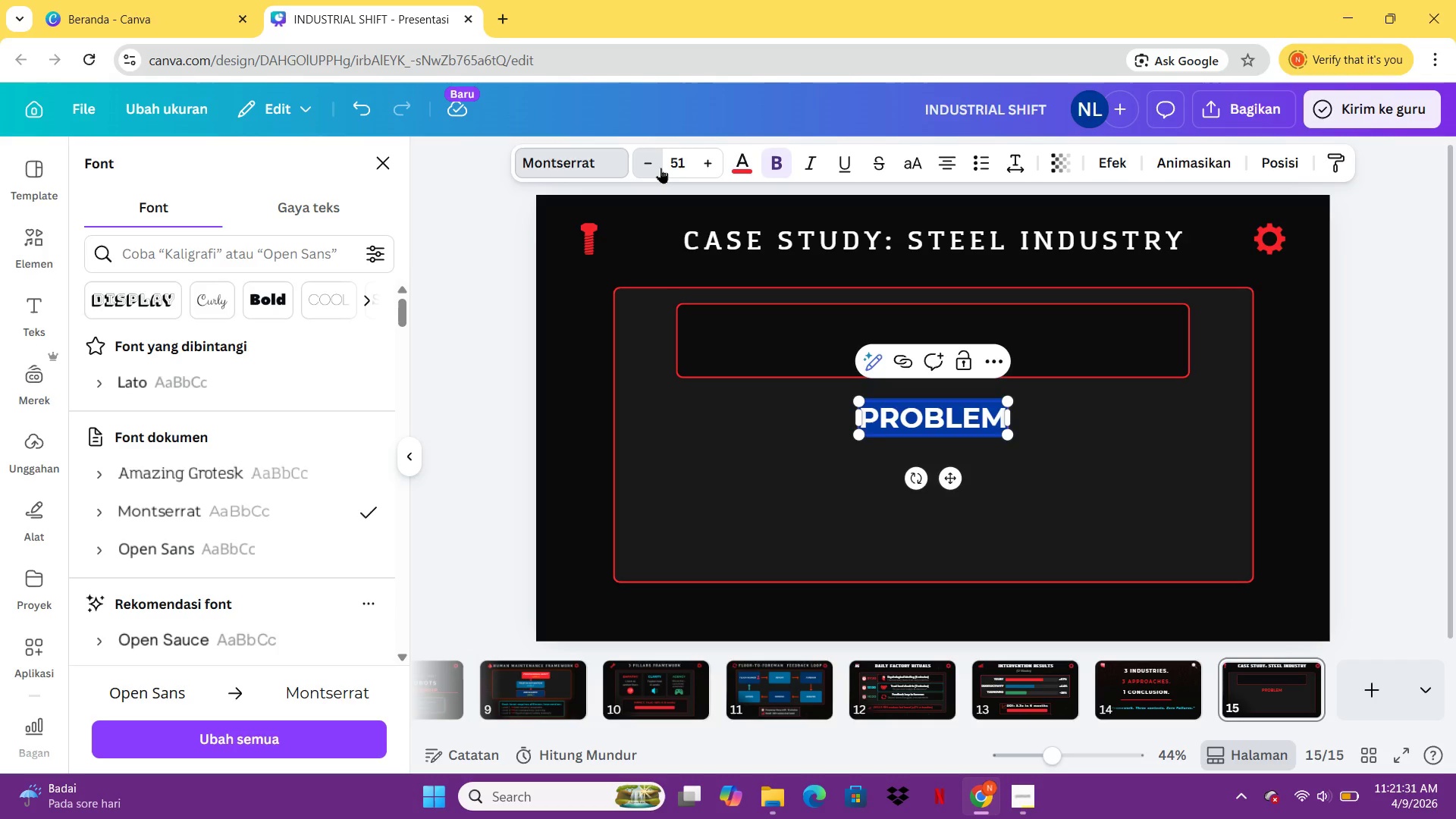 
triple_click([661, 168])
 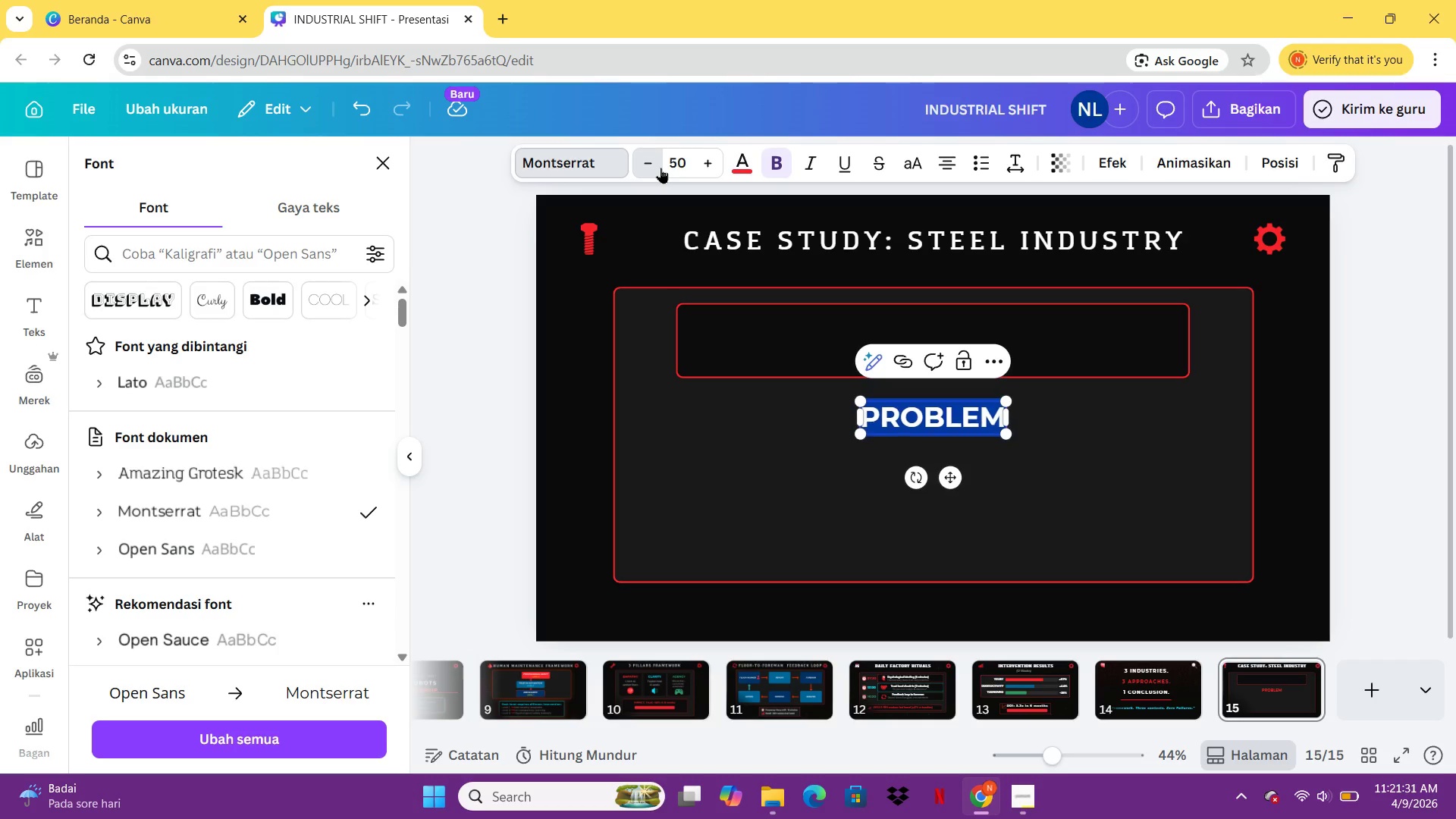 
triple_click([661, 168])
 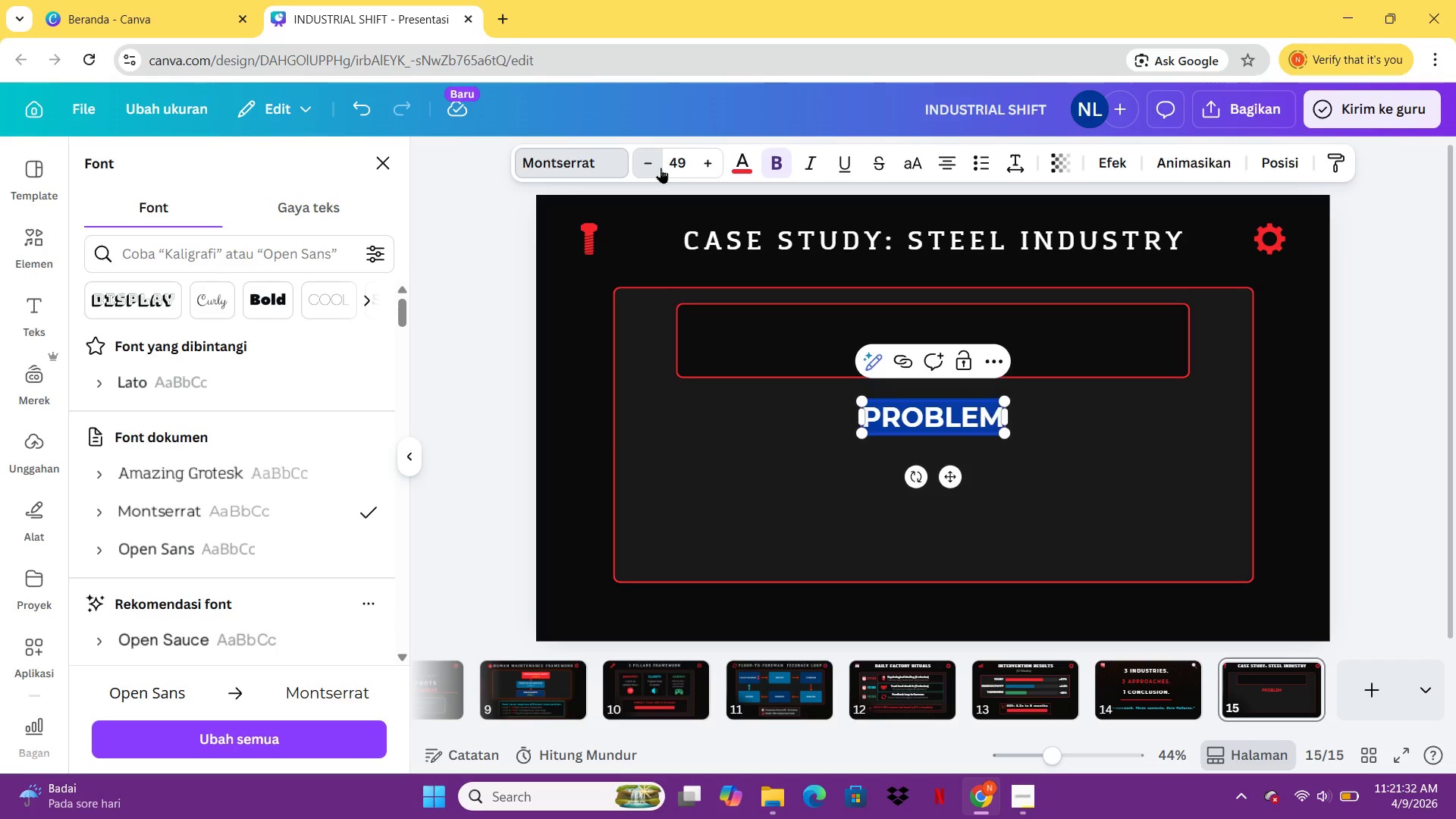 
triple_click([661, 168])
 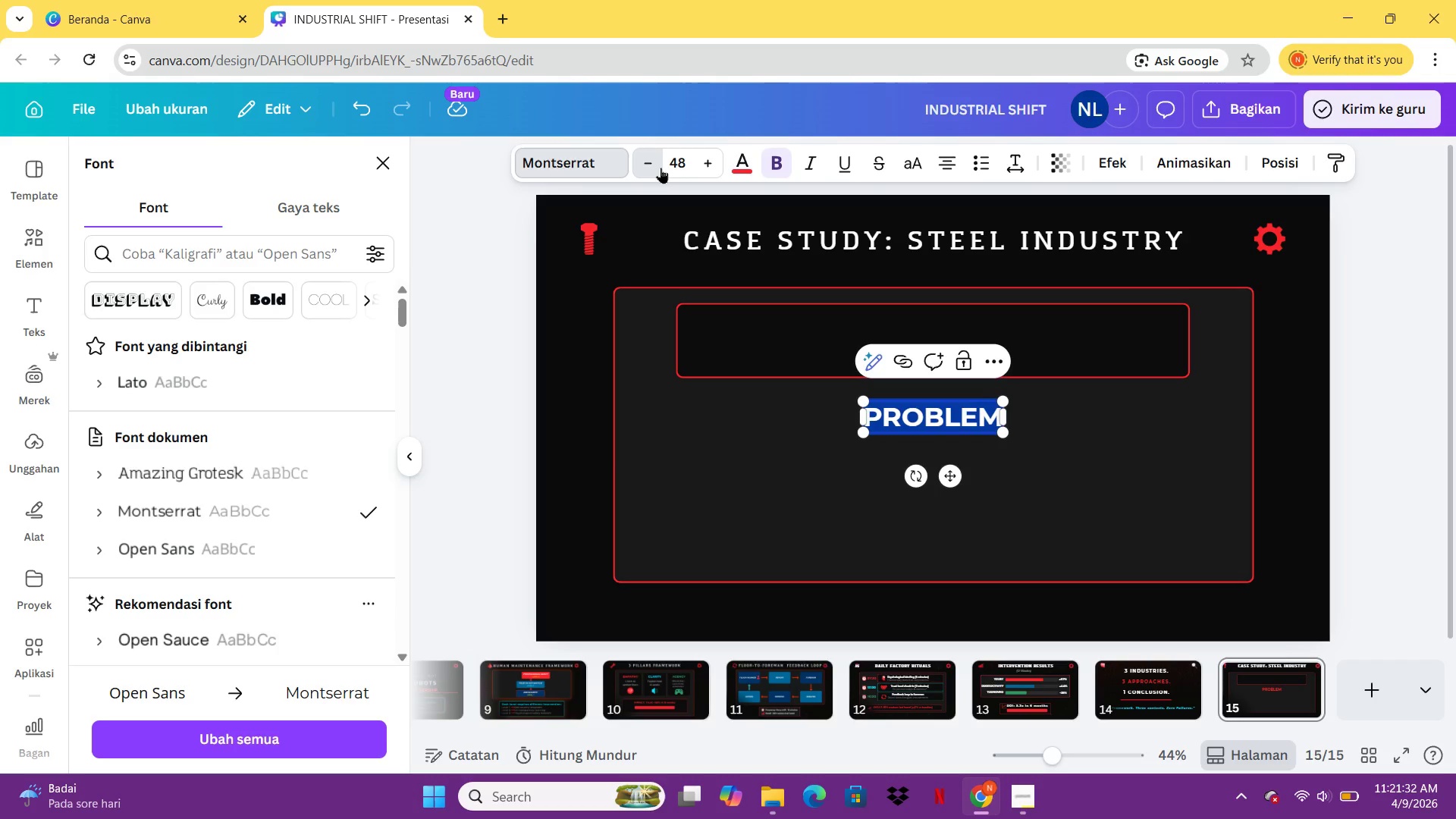 
triple_click([661, 168])
 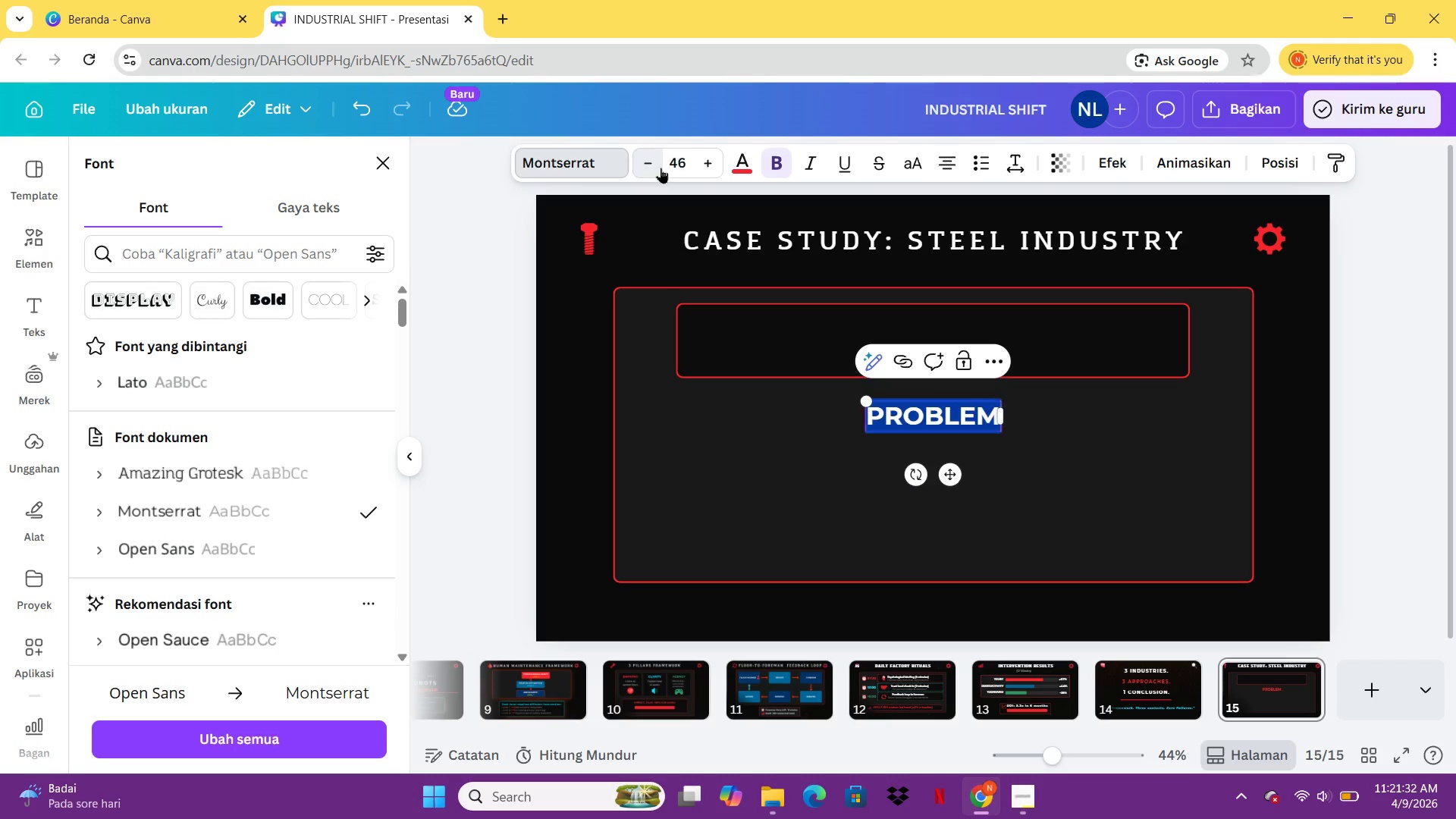 
triple_click([661, 168])
 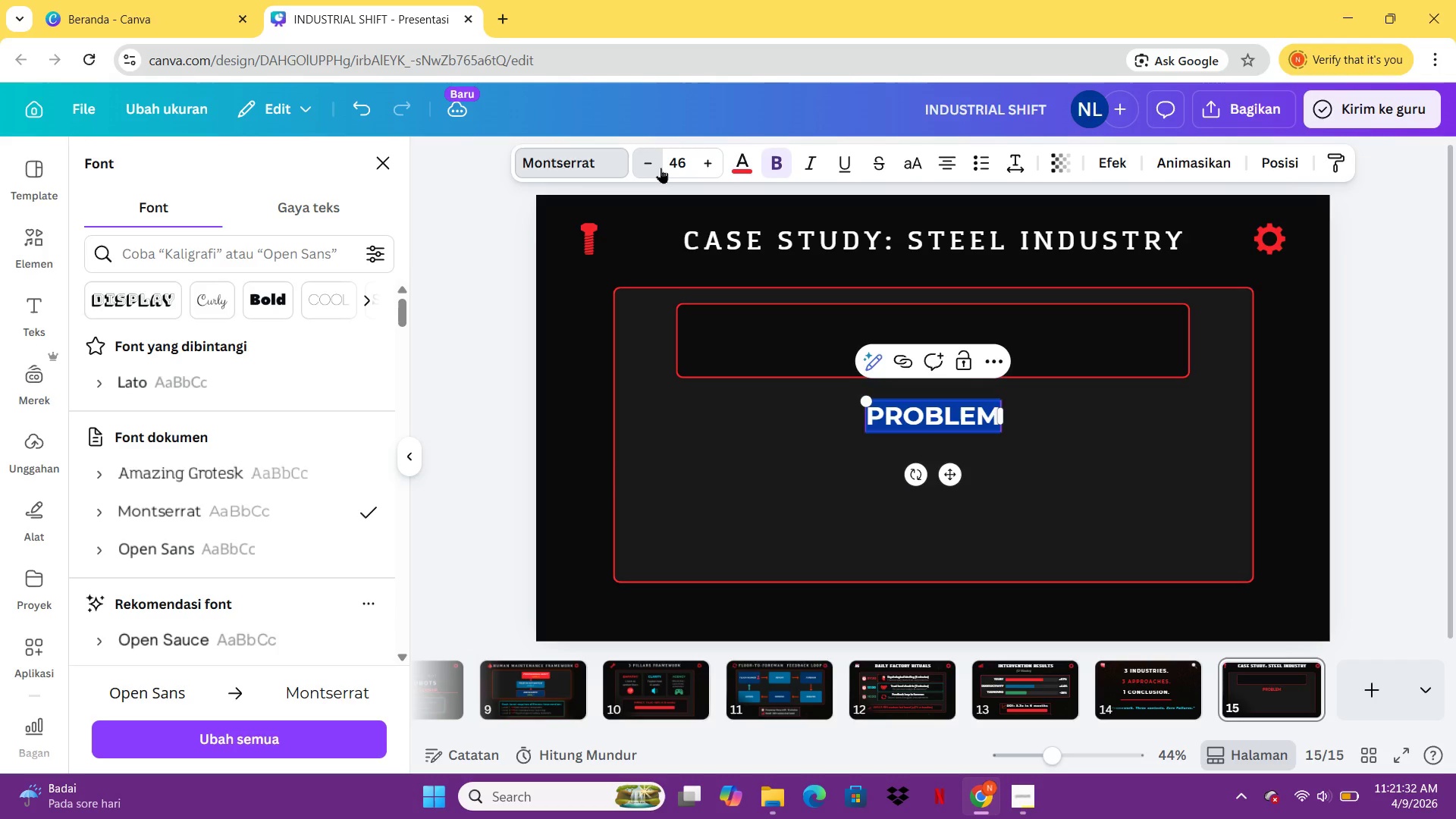 
triple_click([661, 168])
 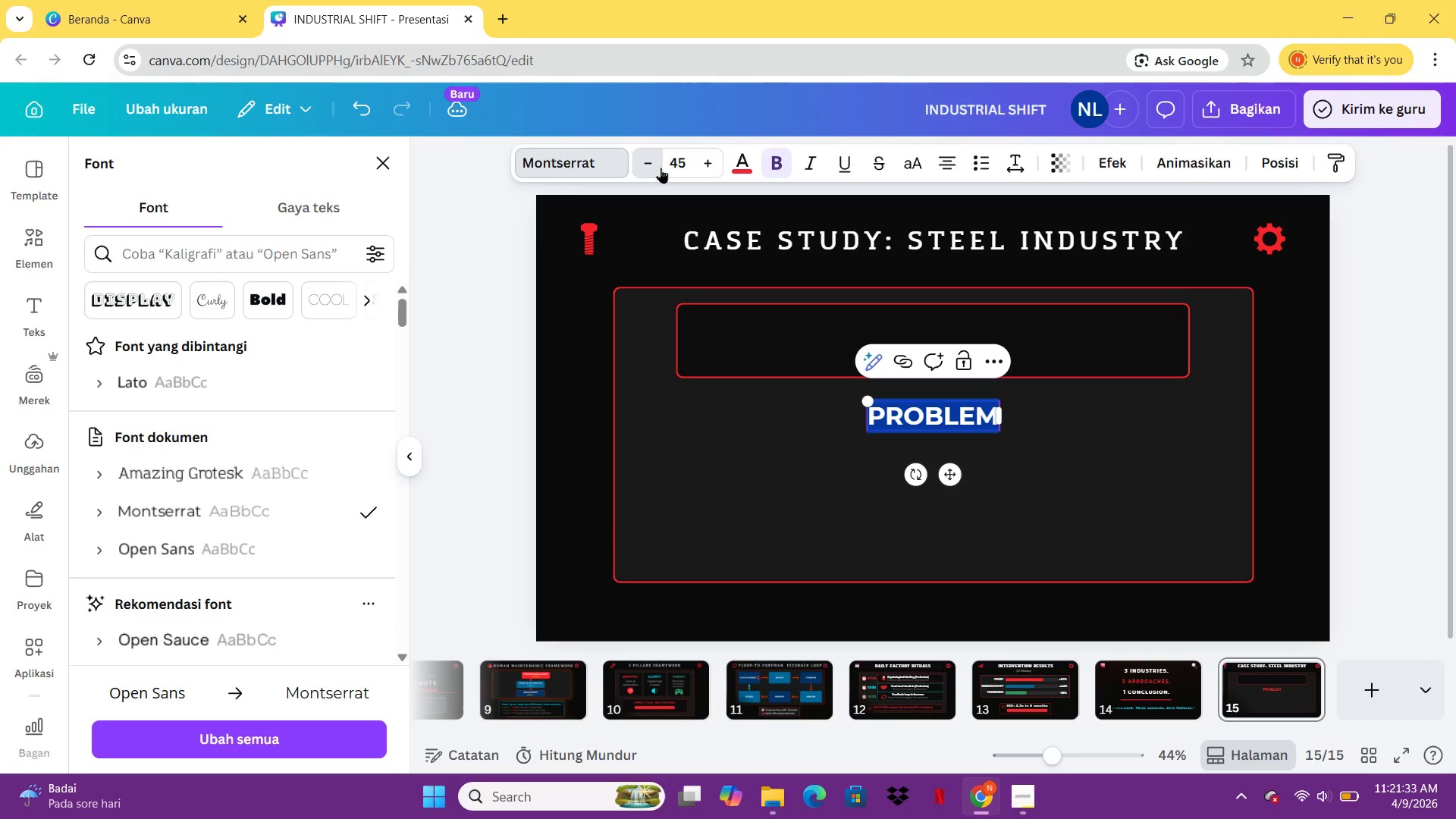 
triple_click([661, 168])
 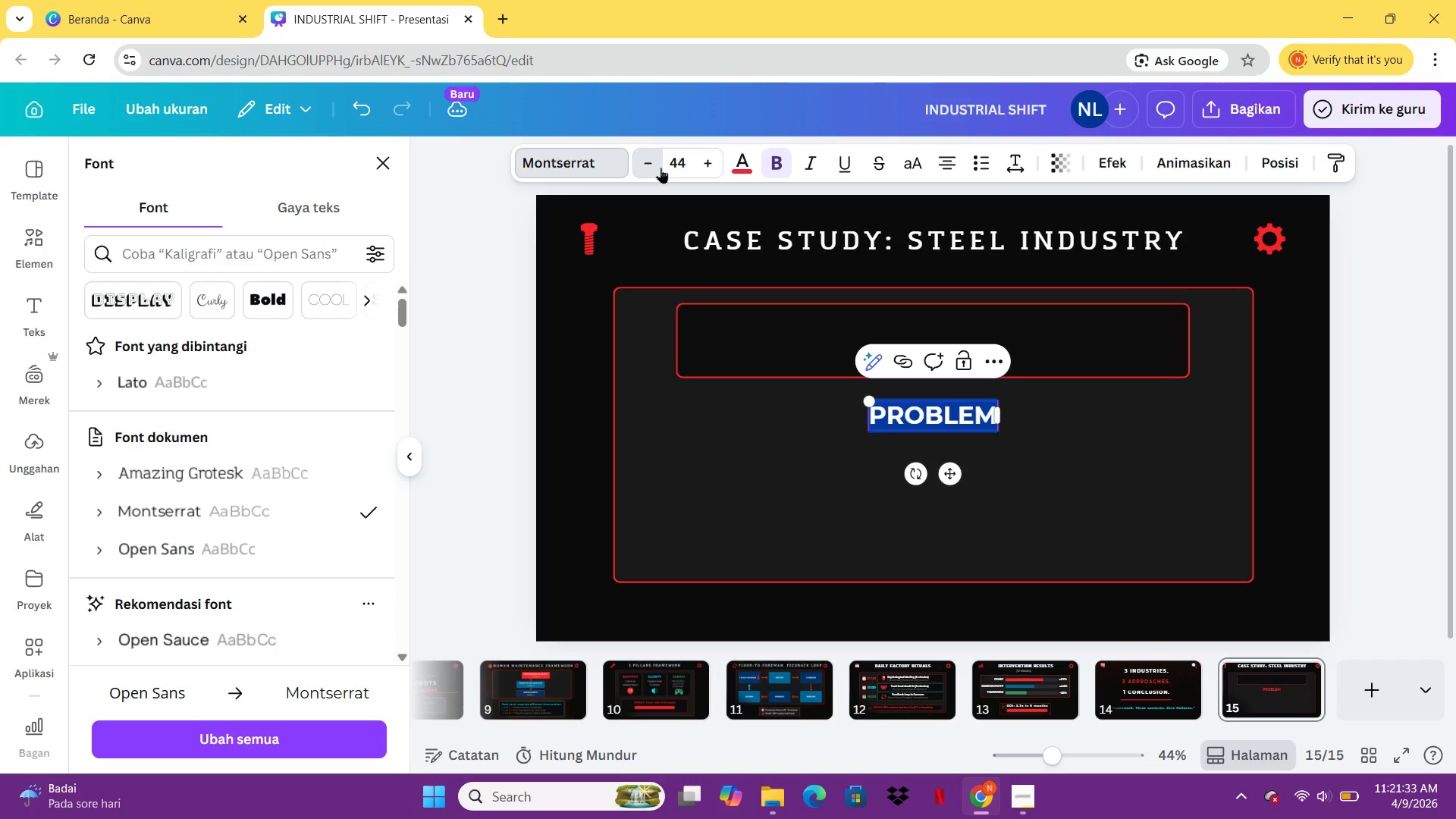 
triple_click([661, 168])
 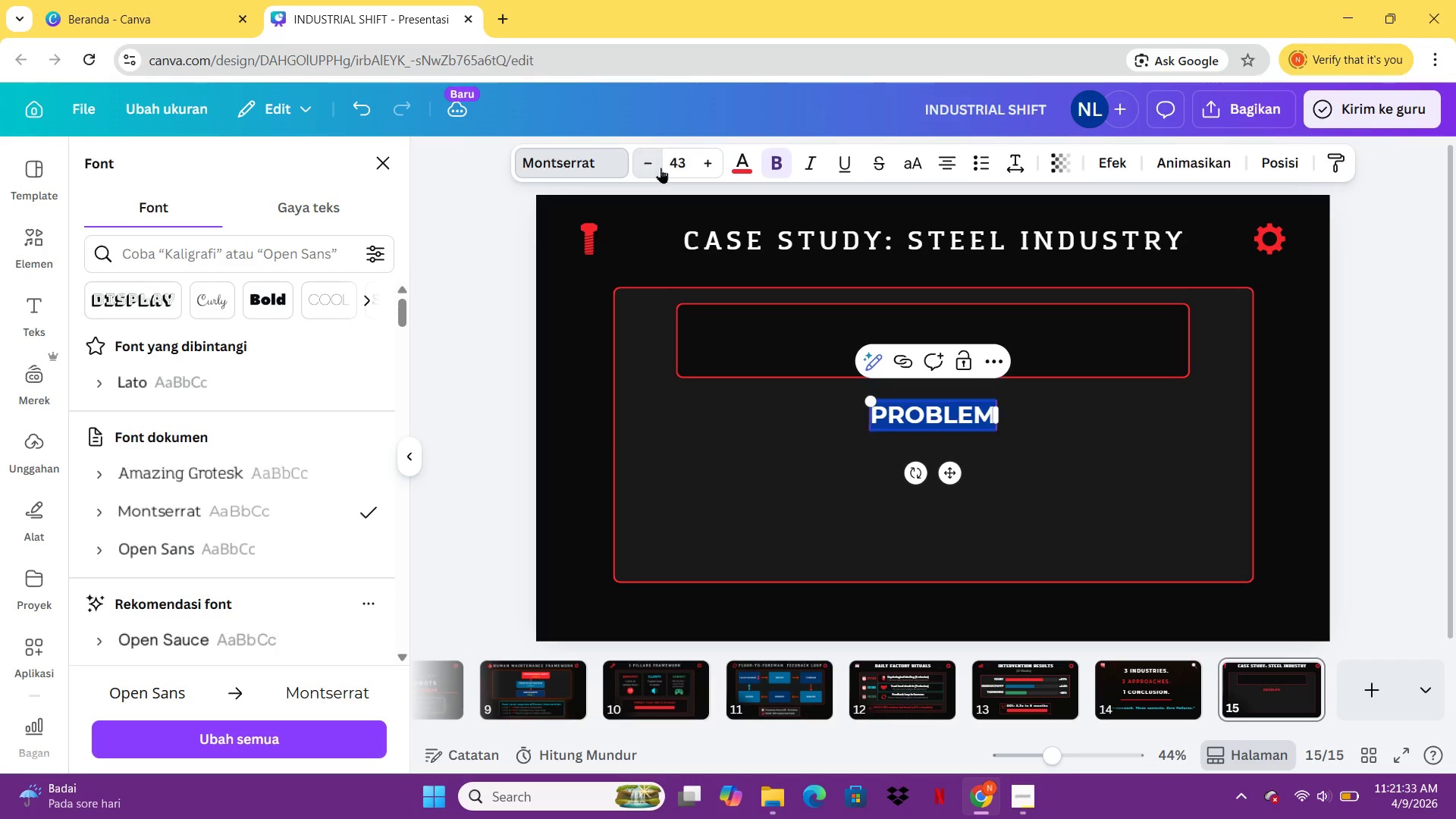 
triple_click([661, 168])
 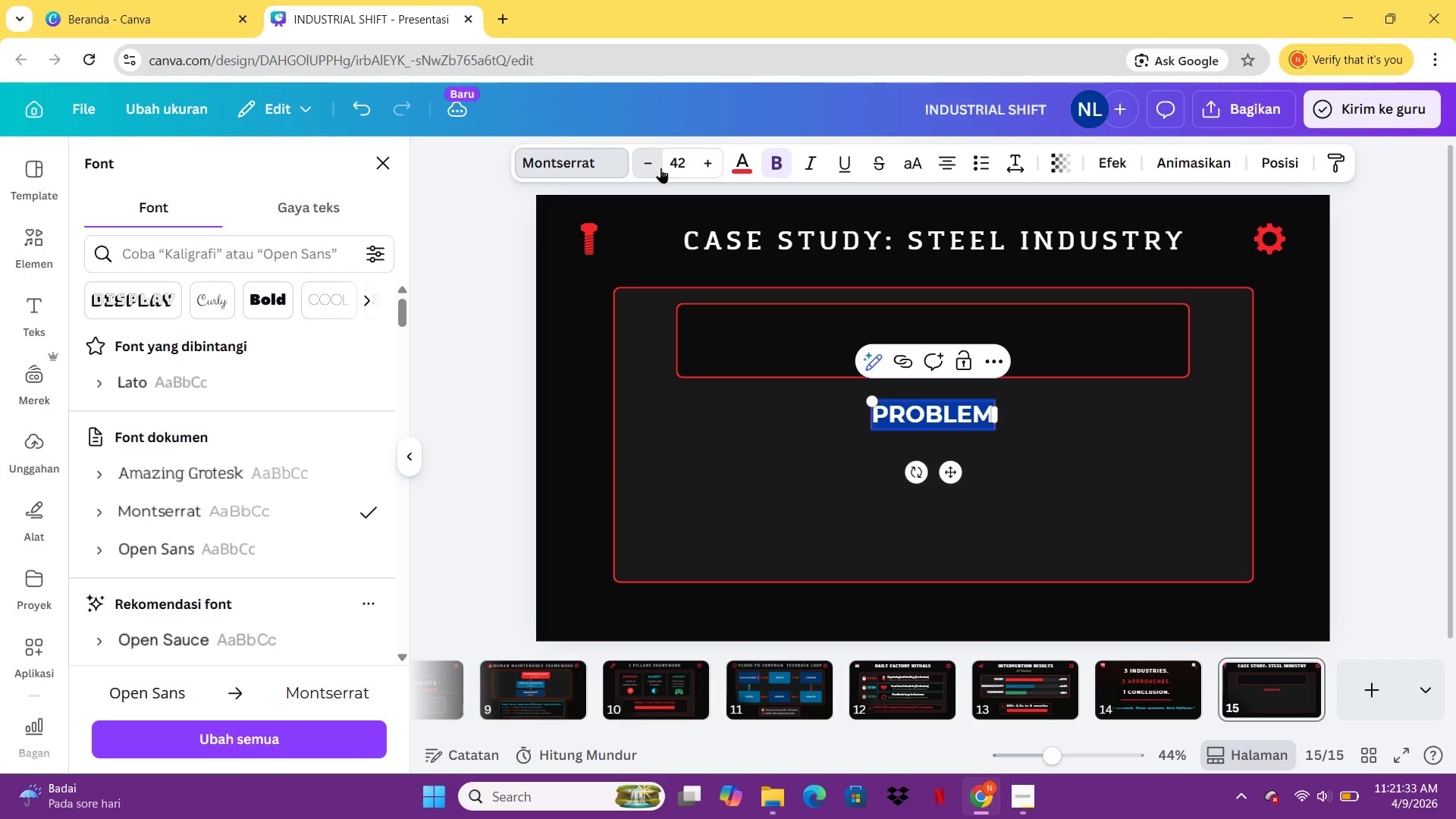 
triple_click([661, 168])
 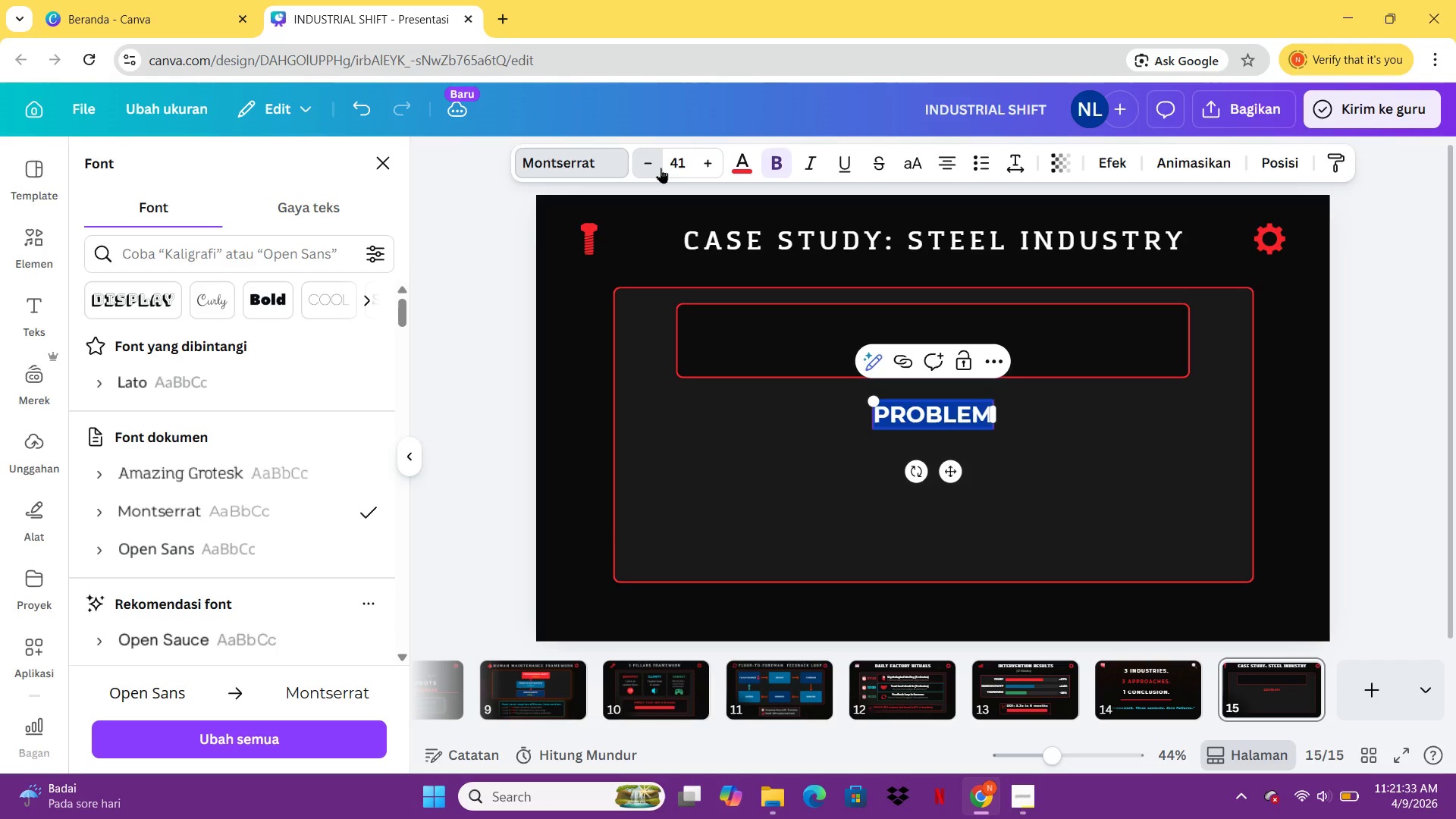 
triple_click([661, 168])
 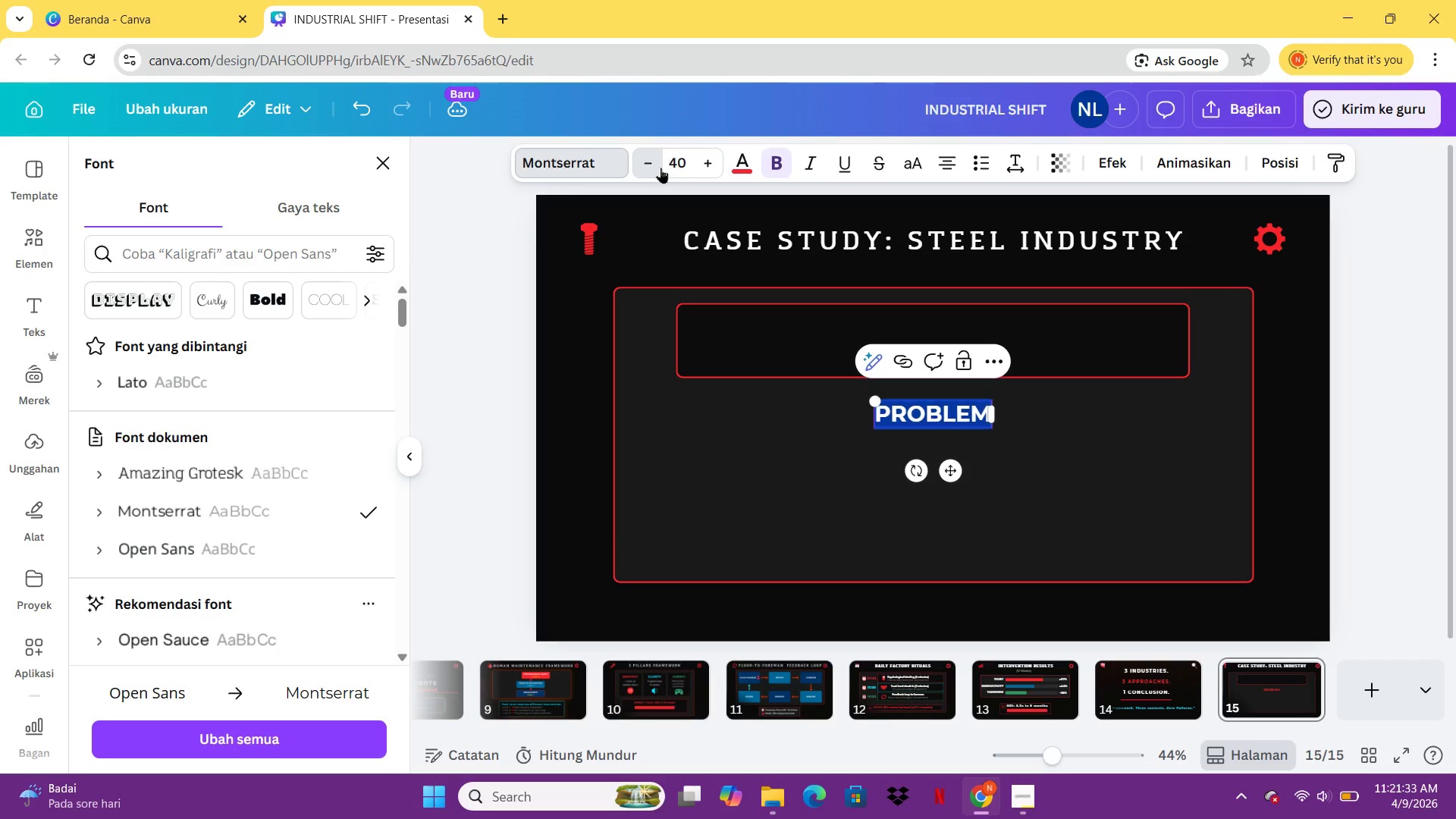 
triple_click([661, 168])
 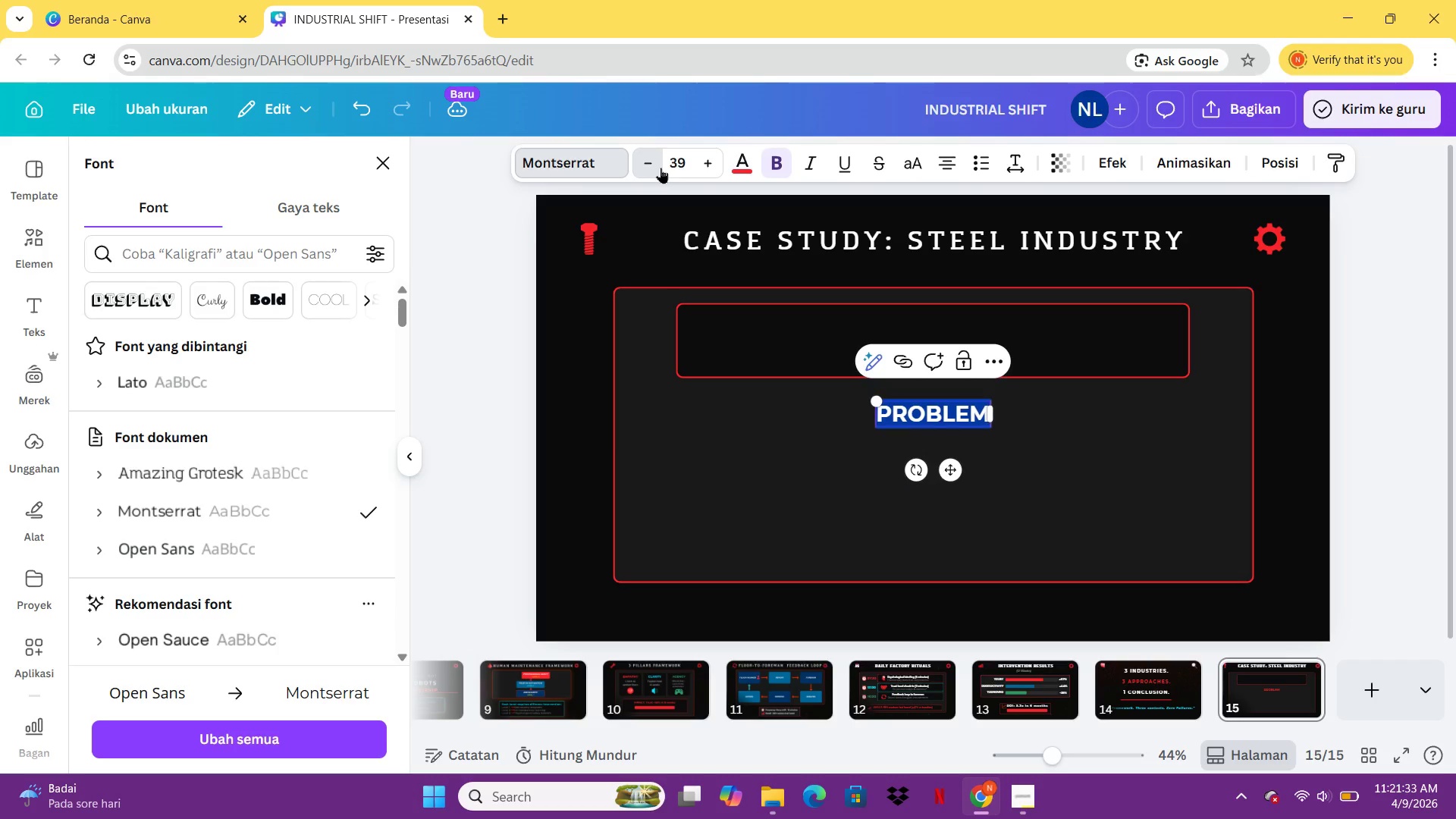 
triple_click([661, 168])
 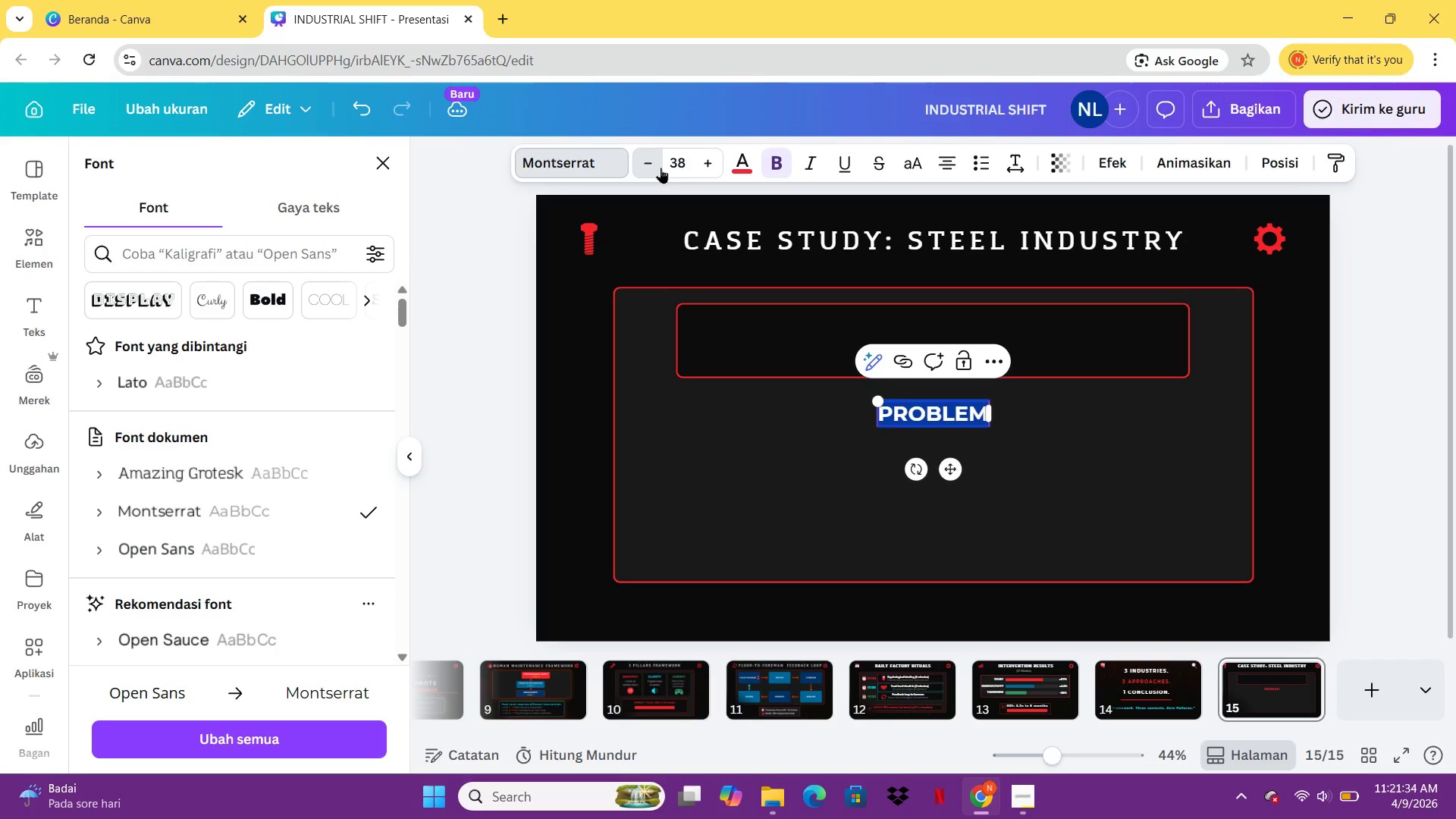 
triple_click([661, 168])
 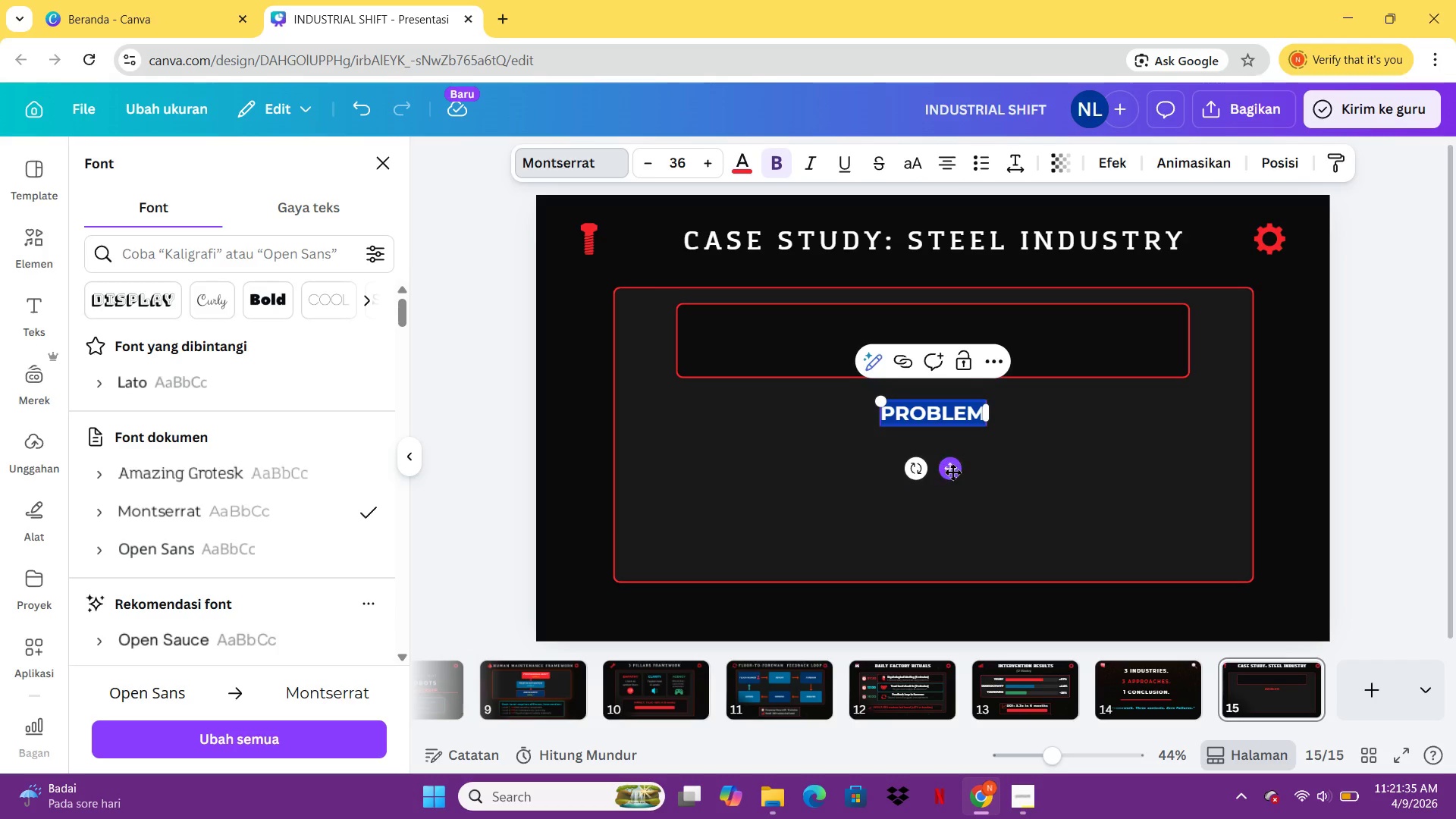 
left_click_drag(start_coordinate=[952, 472], to_coordinate=[798, 381])
 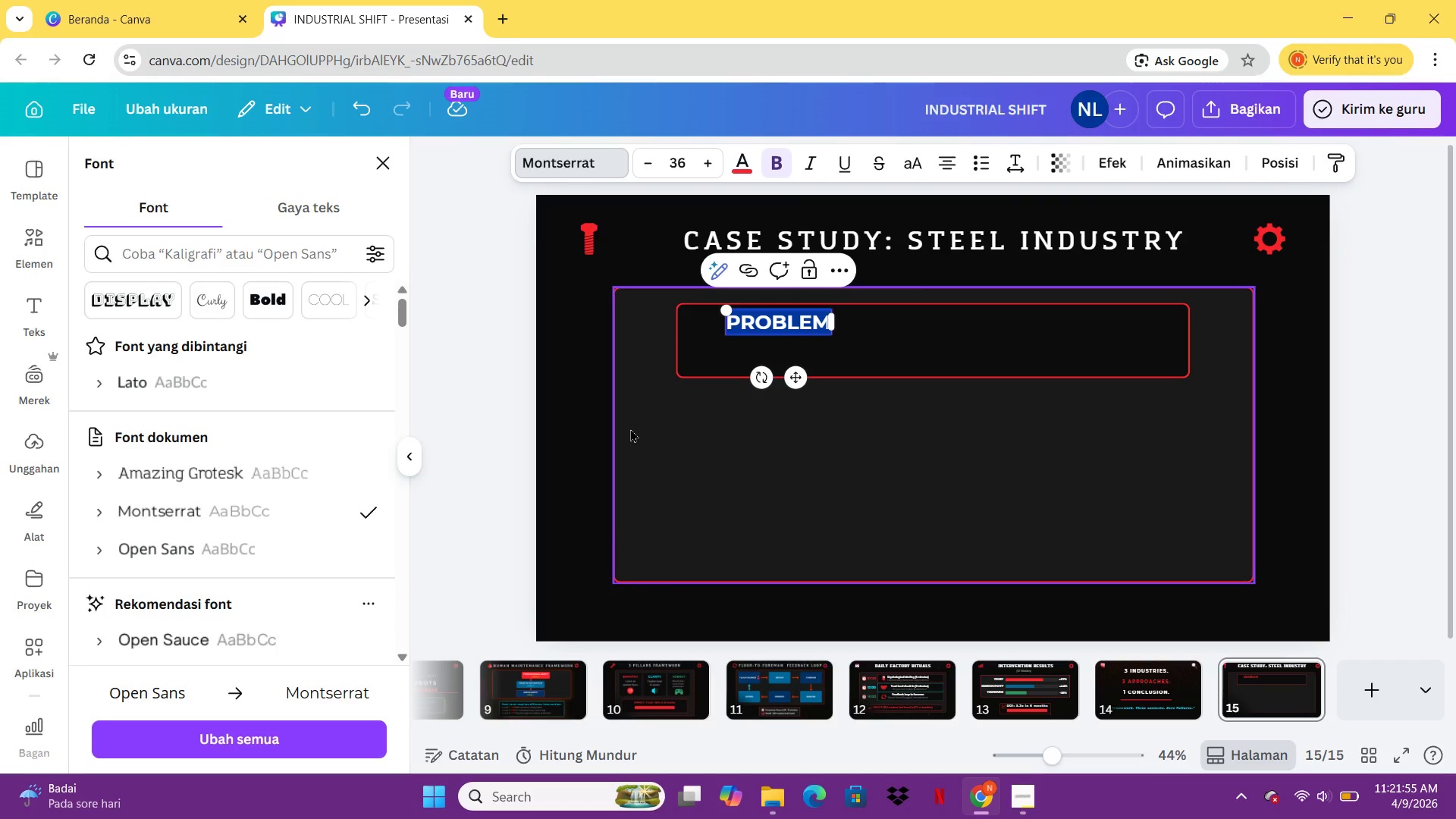 
key(Control+C)
 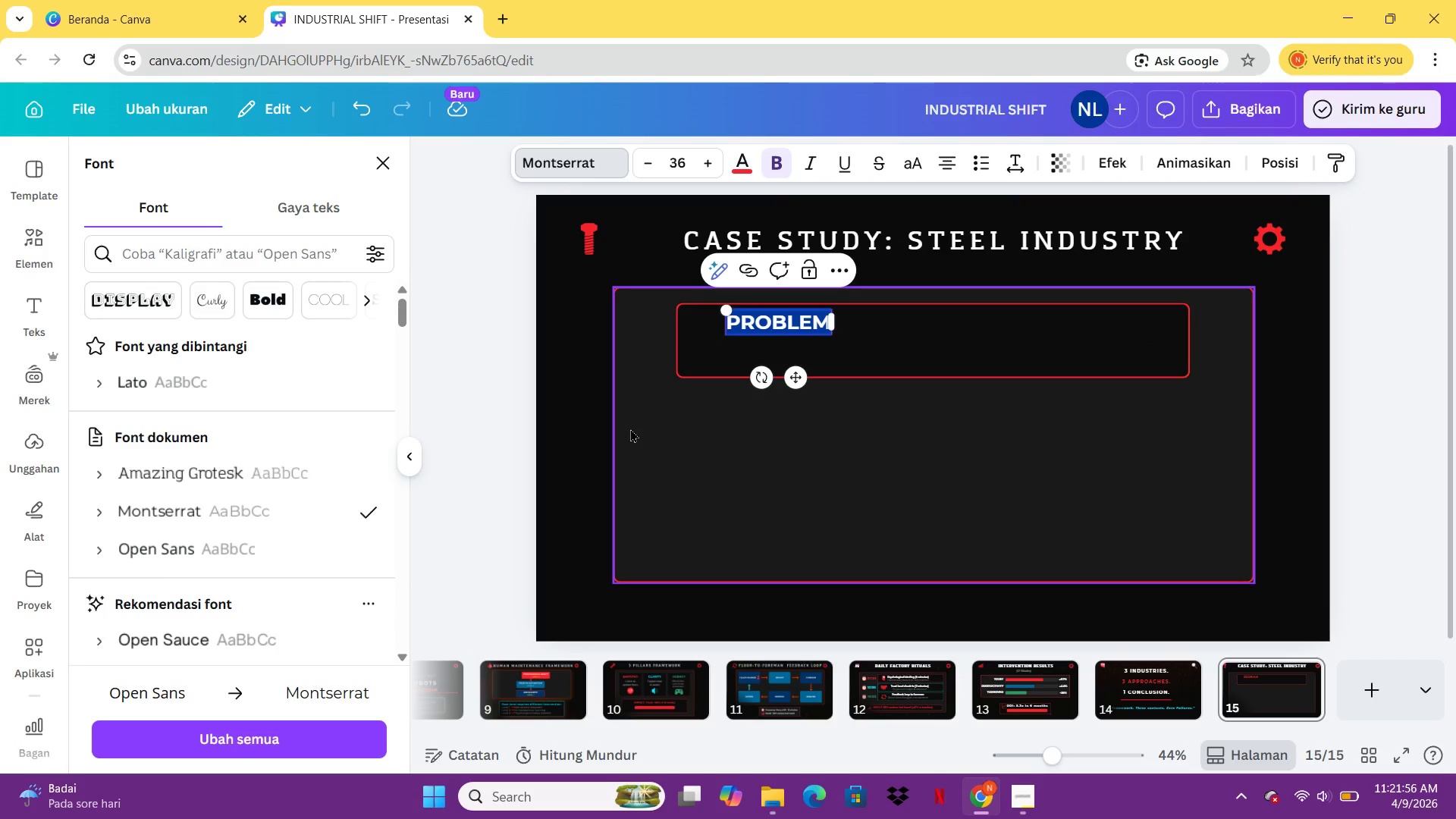 
key(Control+V)
 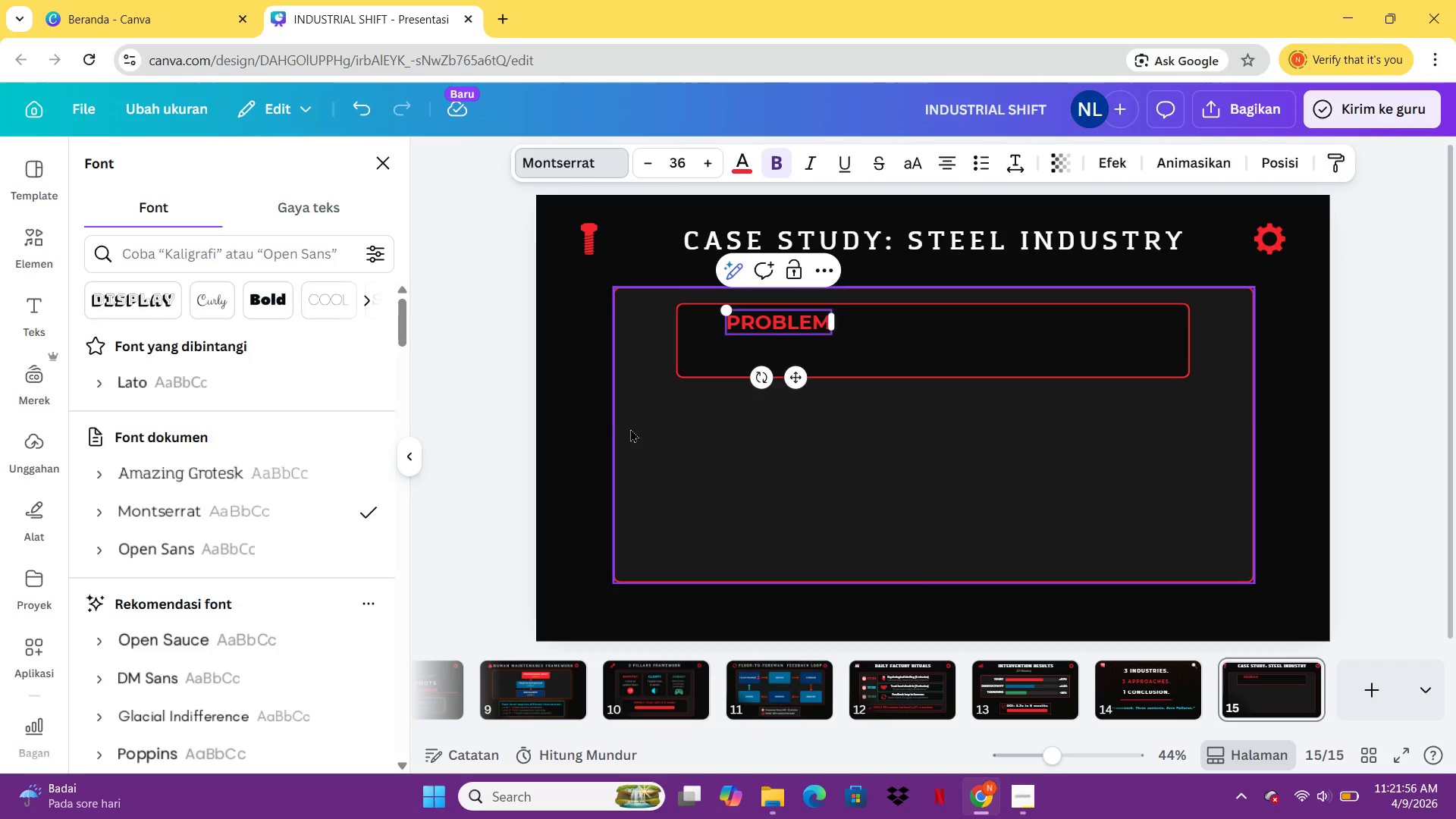 
left_click([630, 428])
 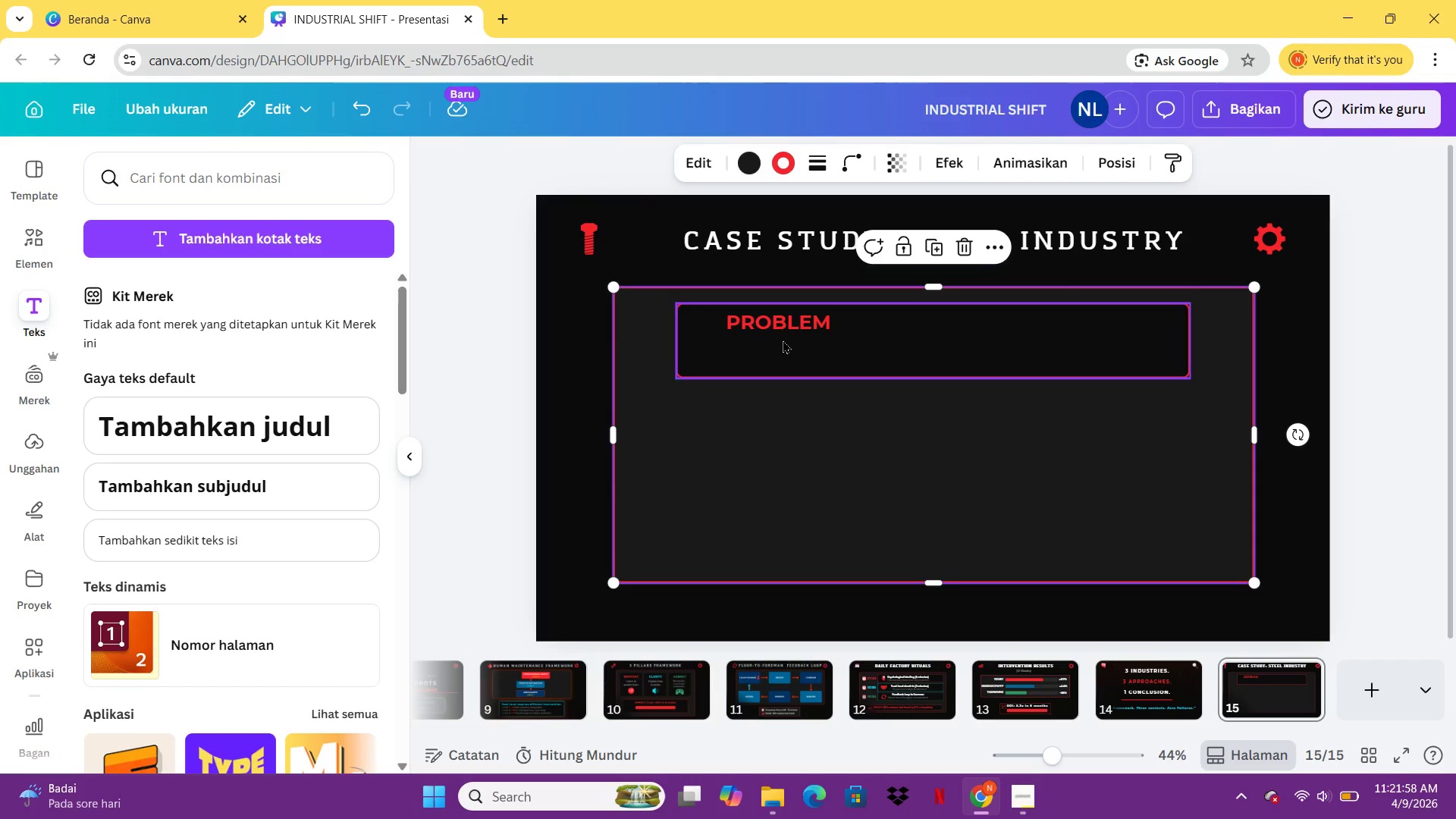 
left_click([782, 331])
 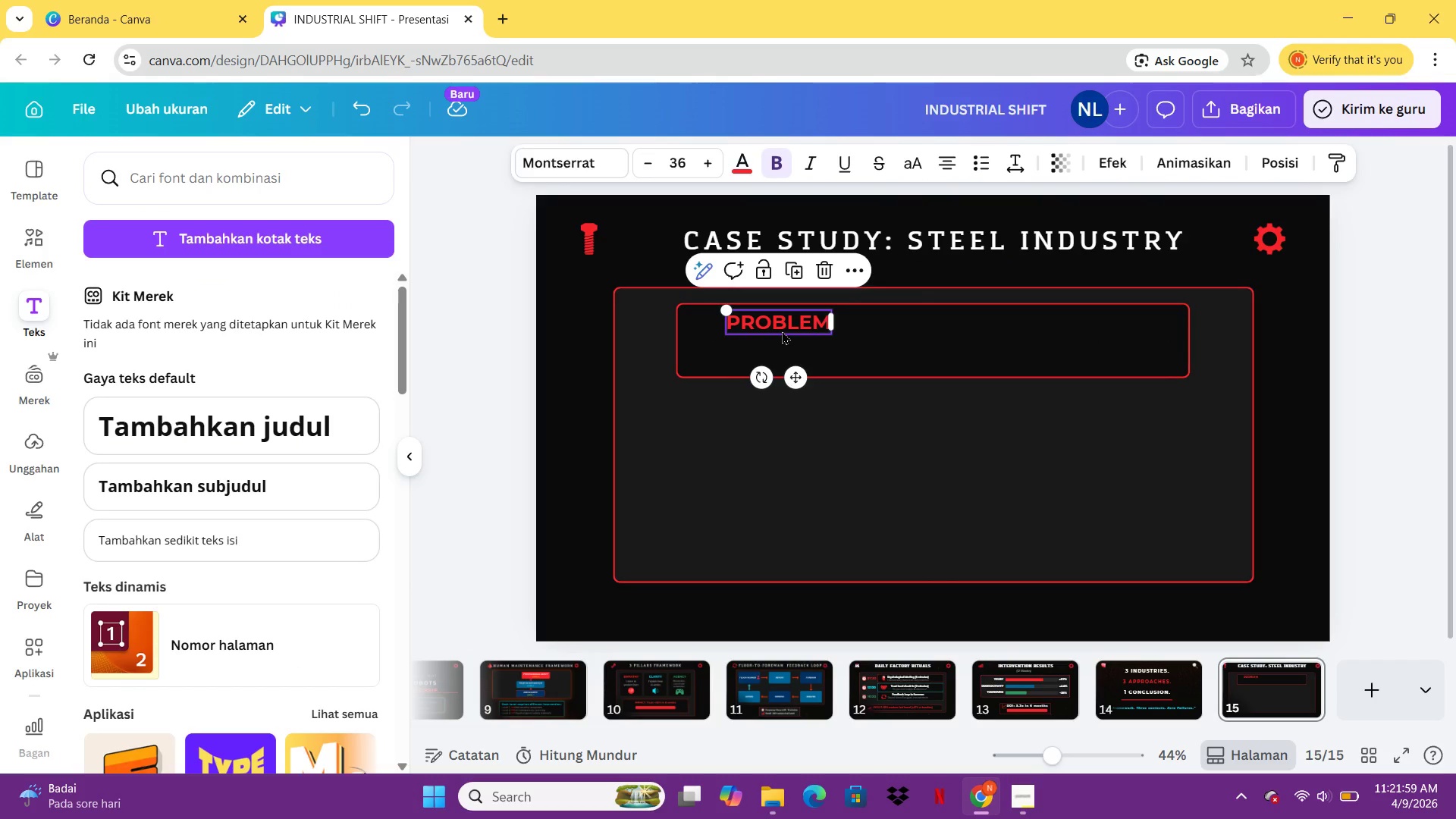 
key(Control+C)
 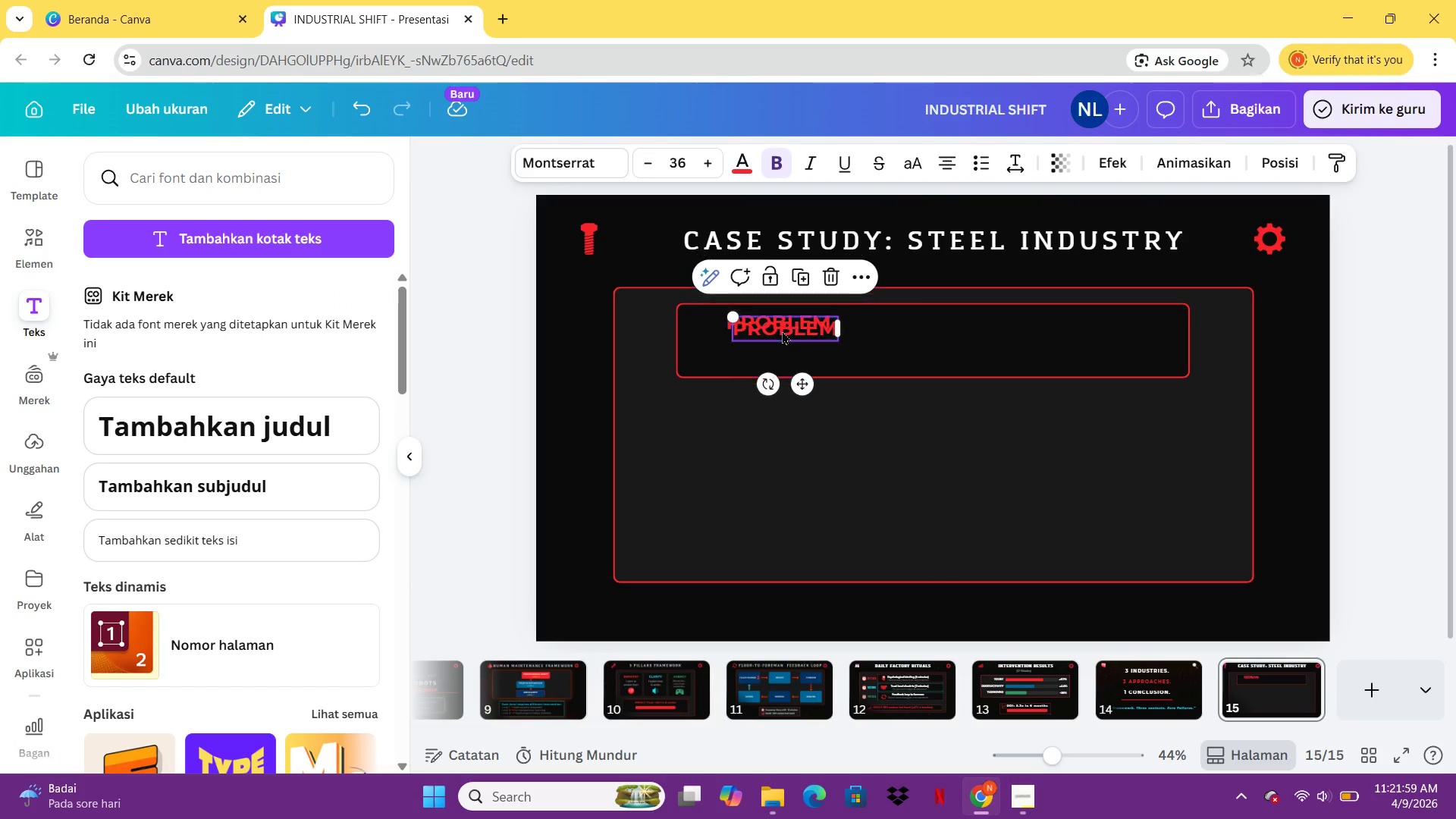 
key(Control+V)
 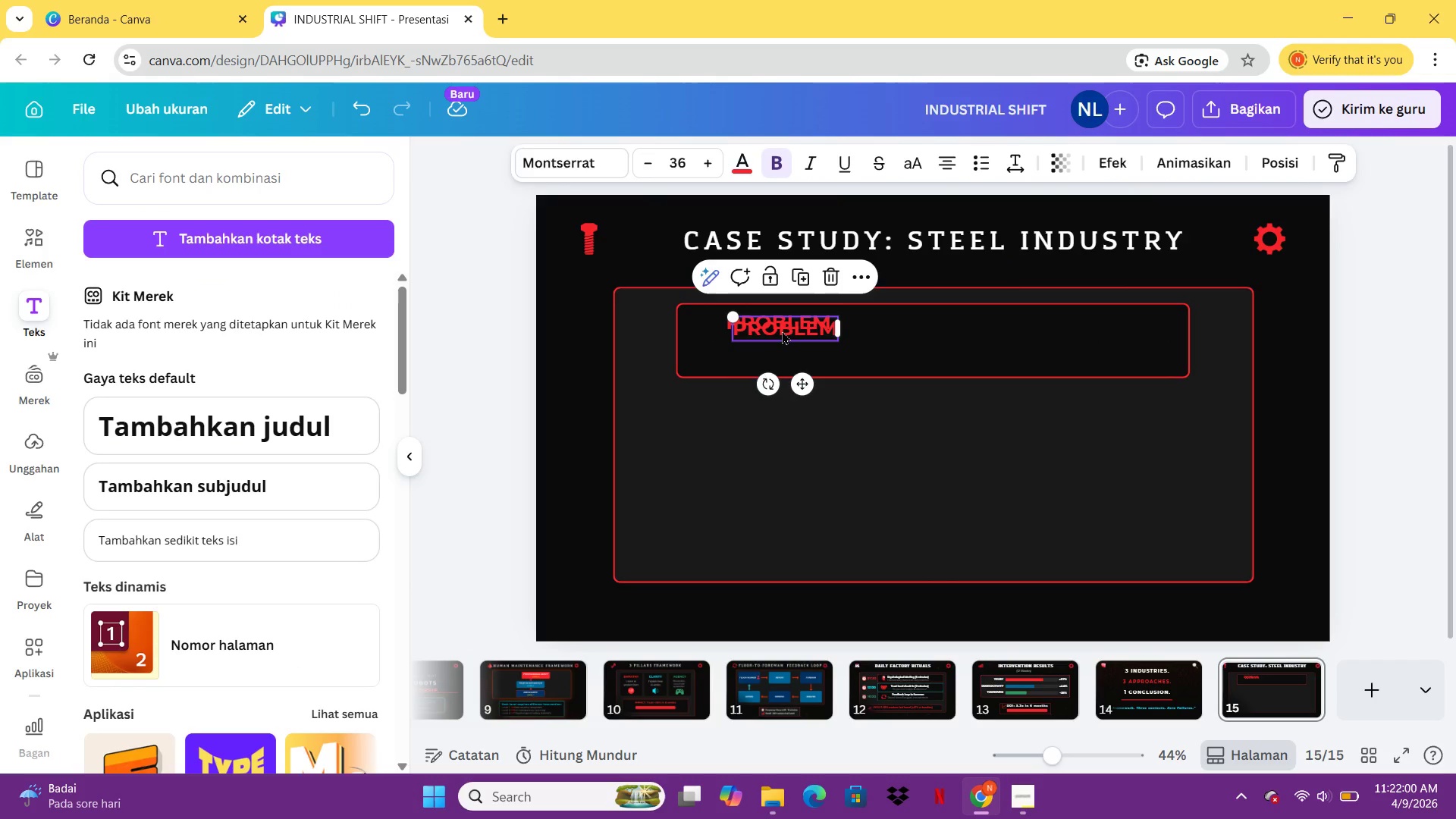 
left_click_drag(start_coordinate=[782, 331], to_coordinate=[773, 356])
 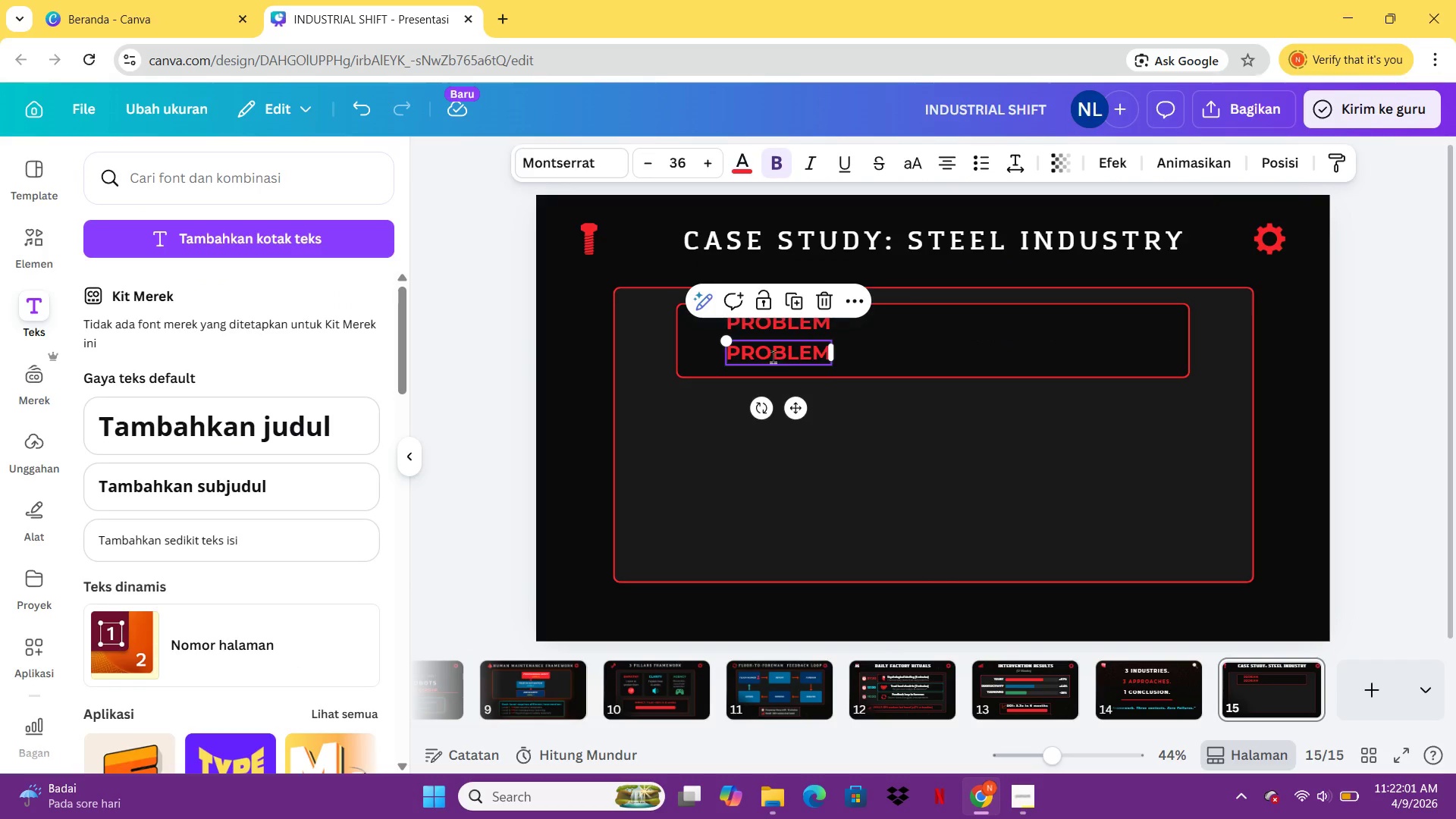 
double_click([773, 356])
 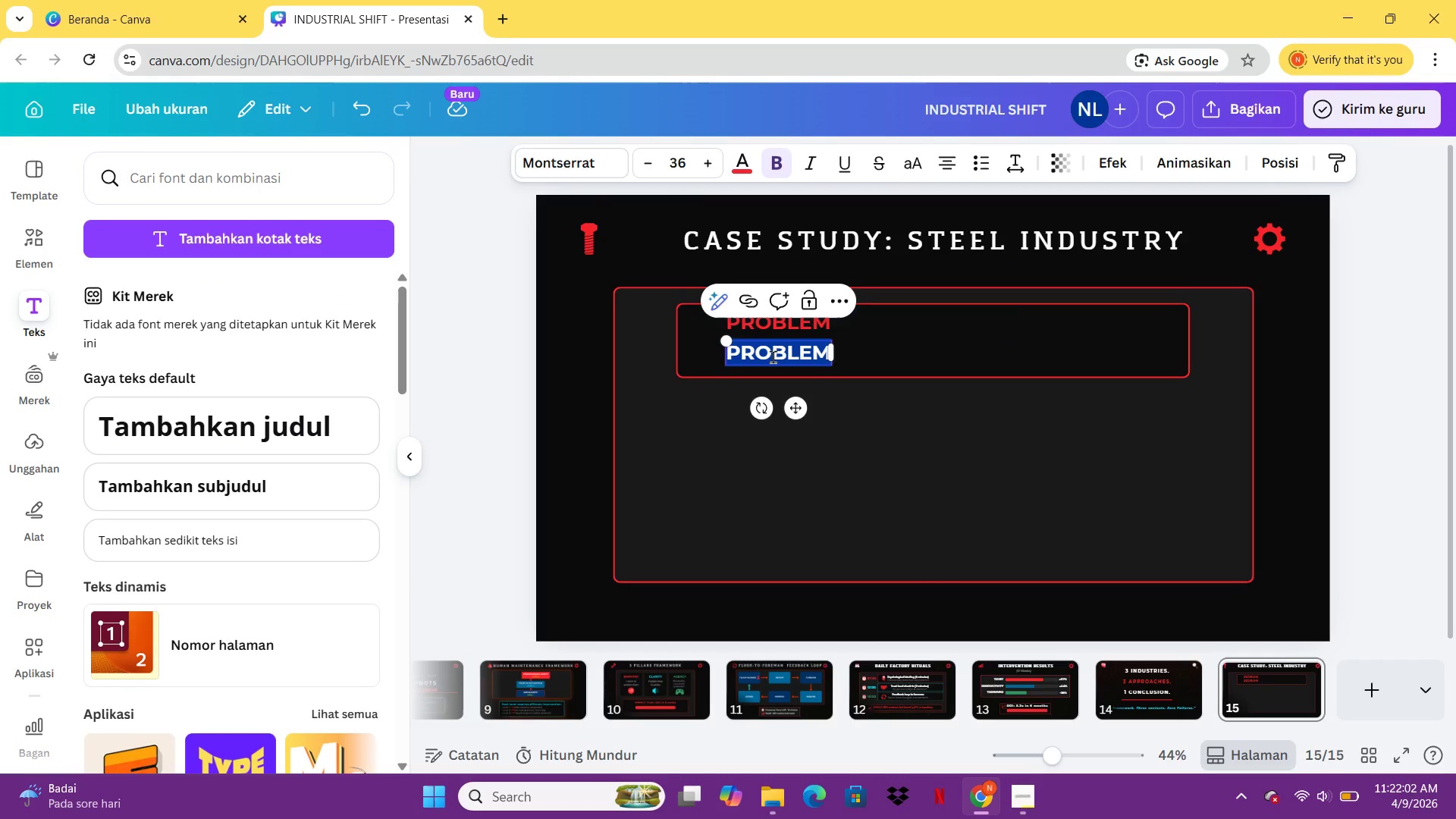 
type(Resistance toa)
key(Backspace)
type( automated heat system)
 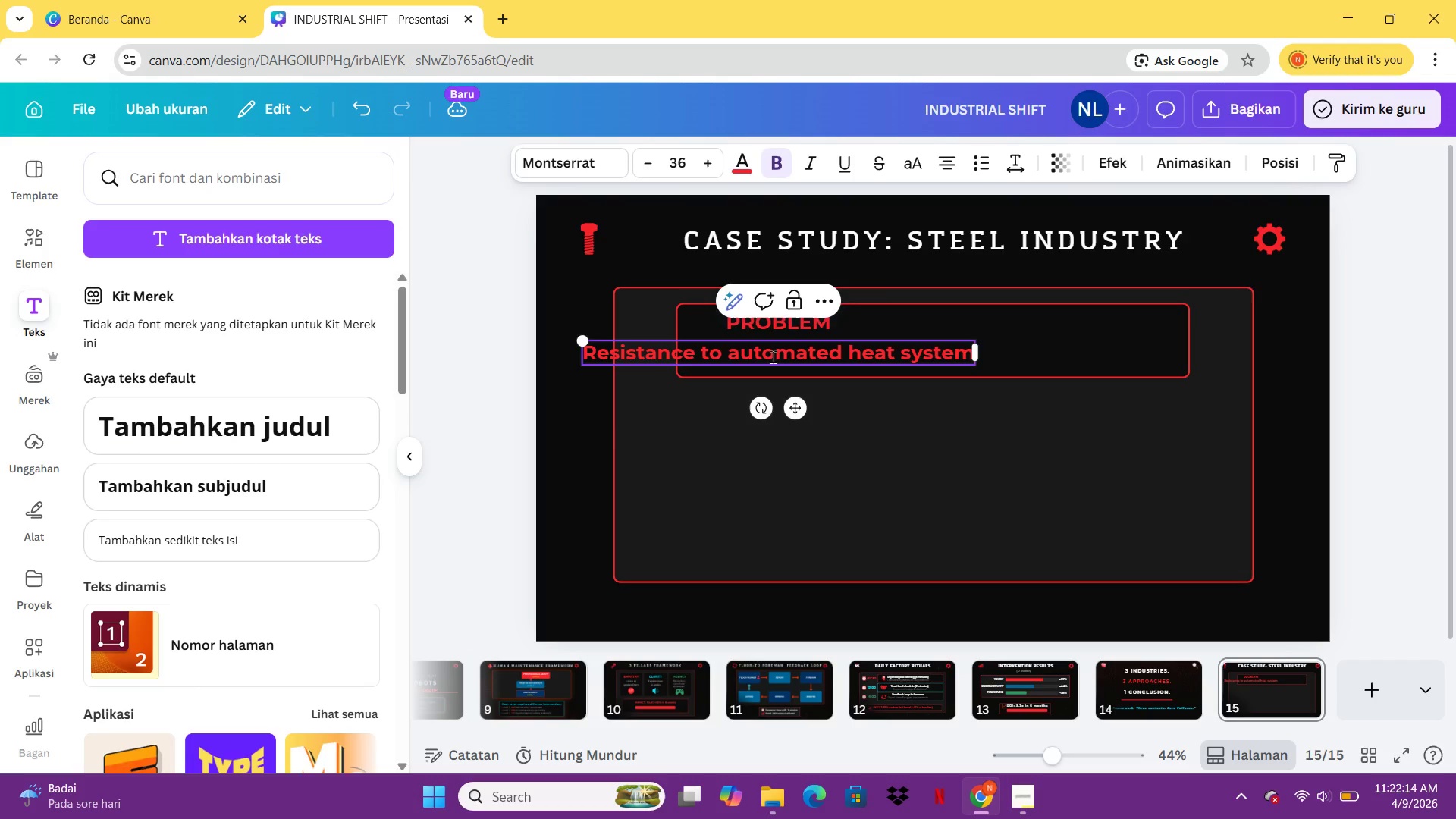 
key(Control+A)
 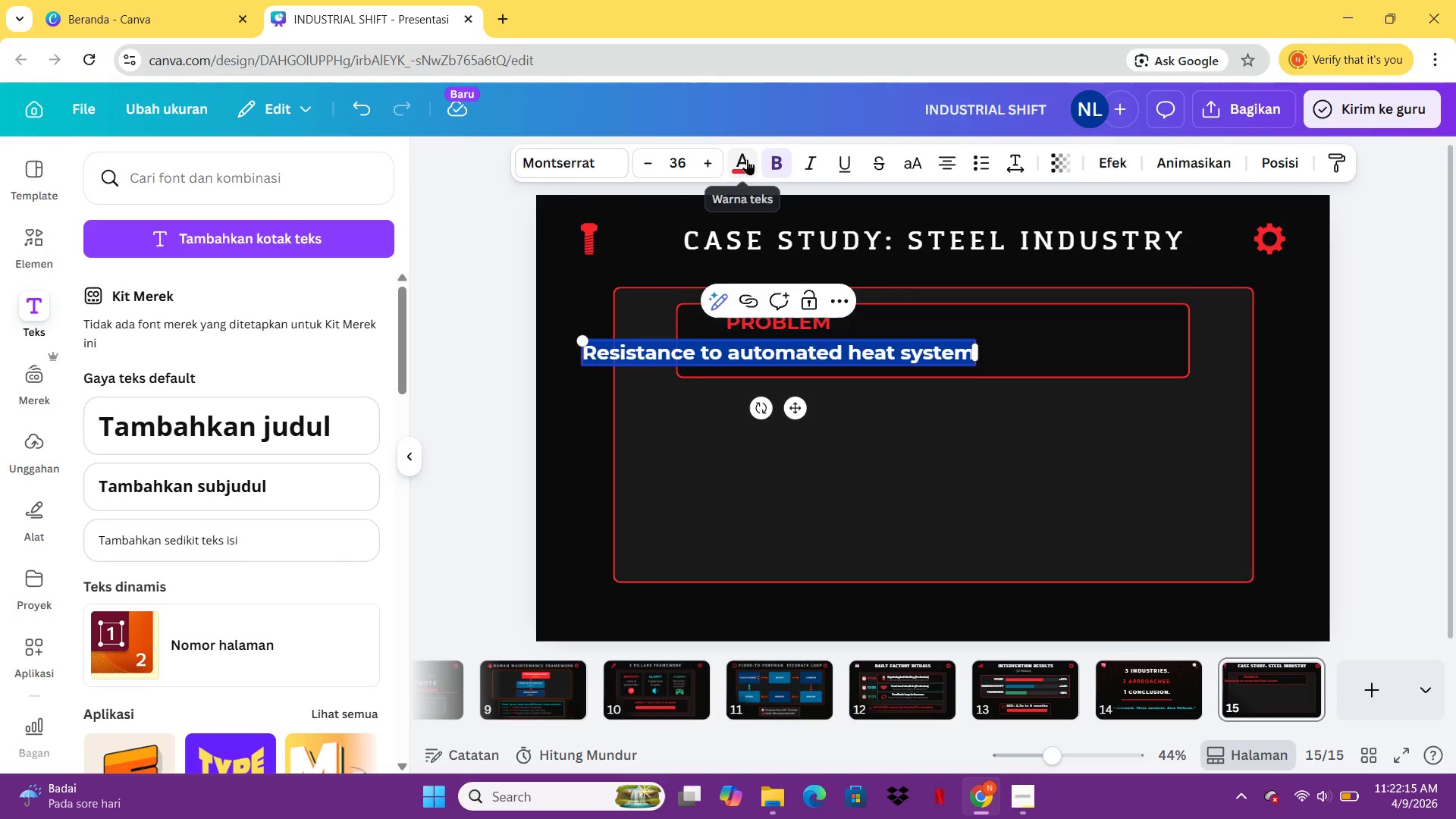 
left_click([747, 159])
 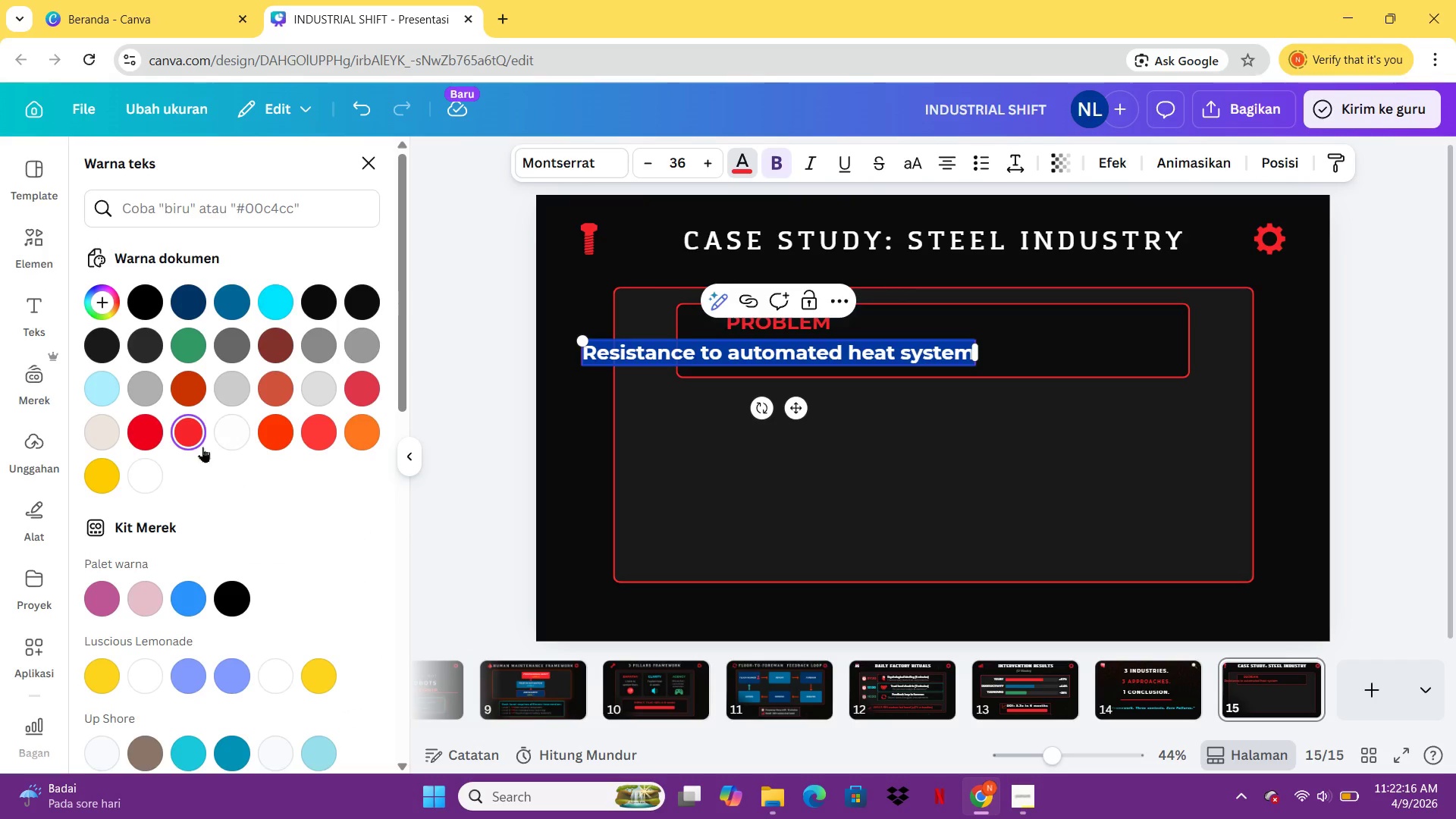 
left_click([145, 474])
 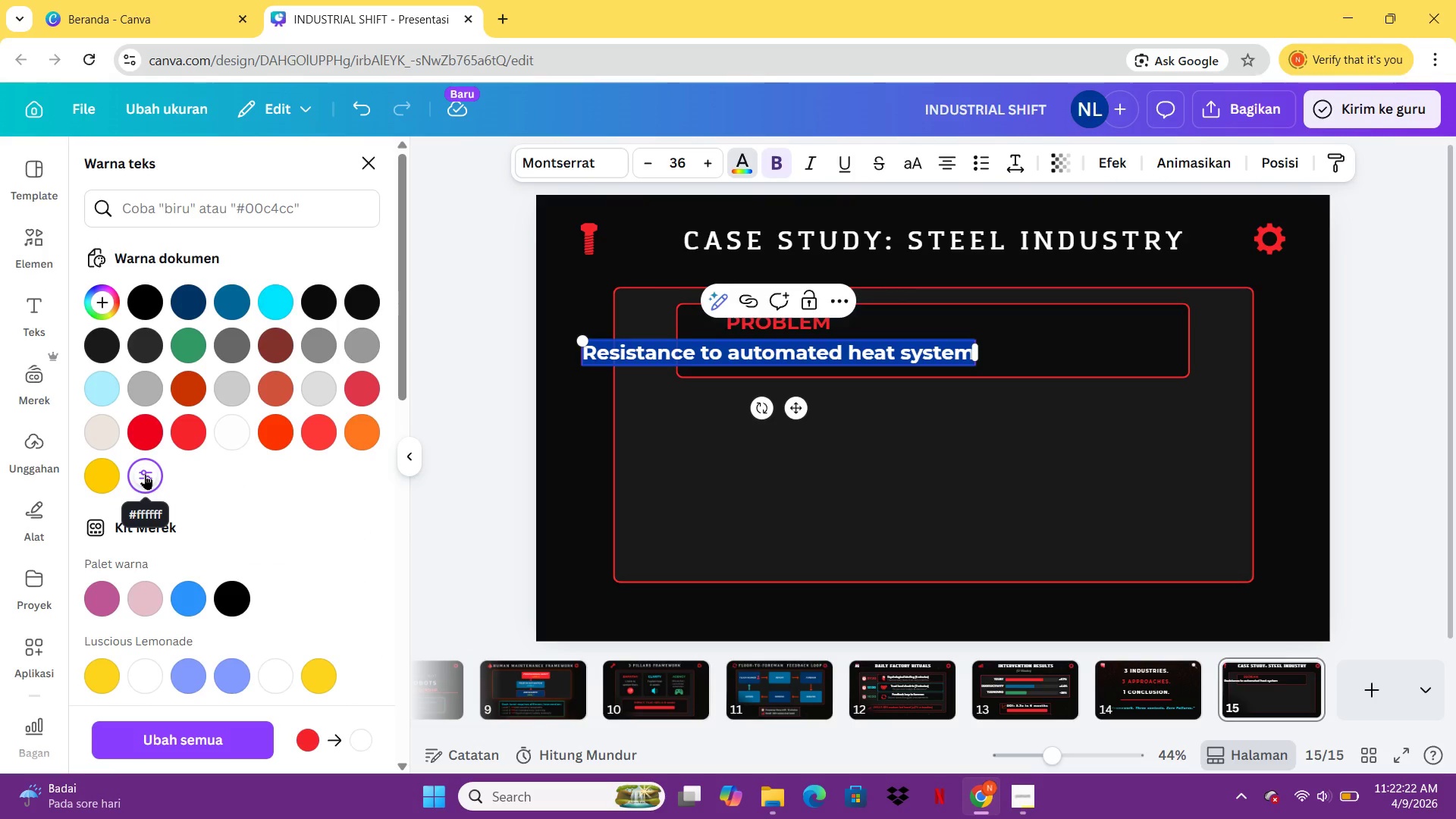 
wait(10.36)
 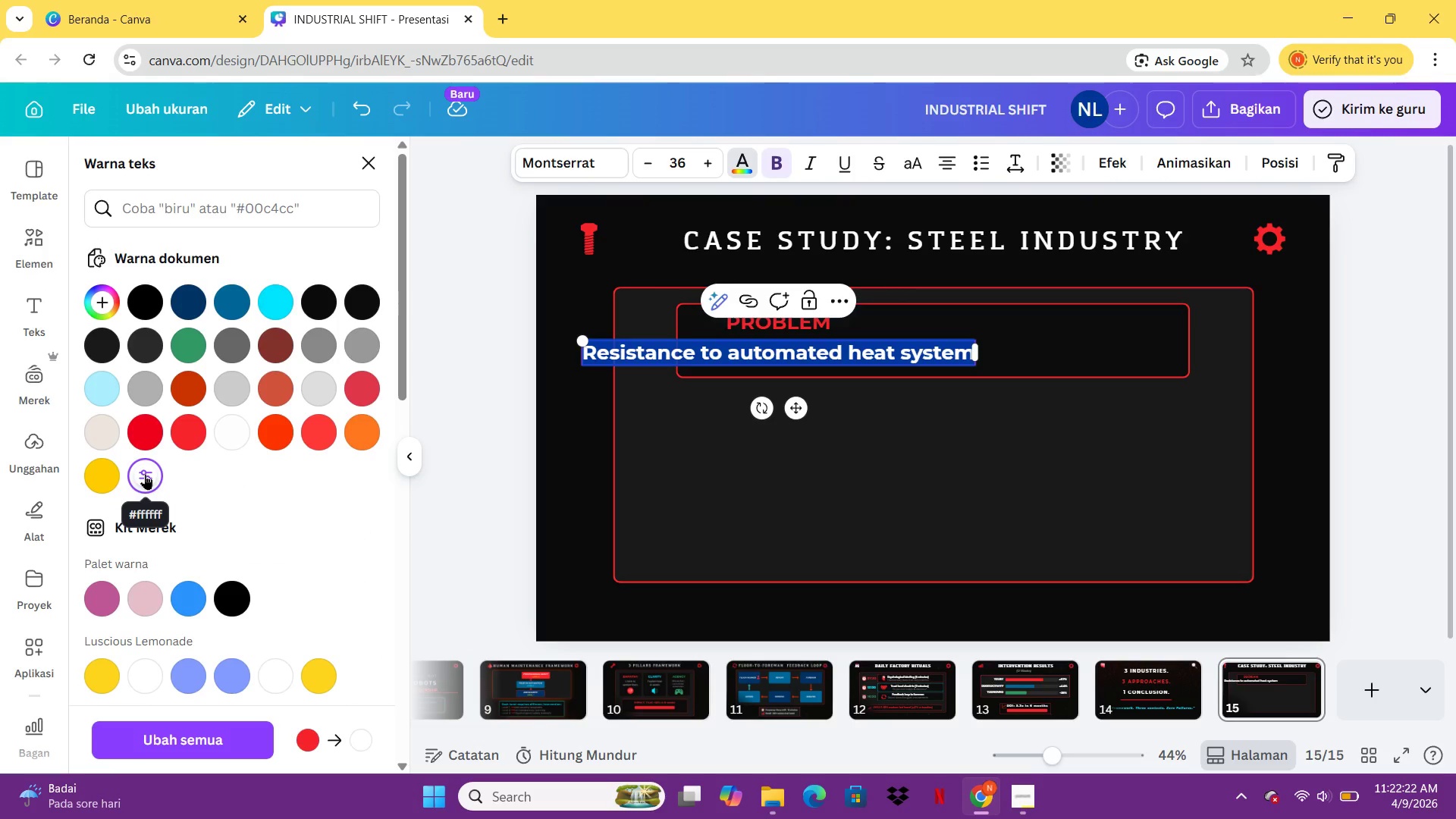 
left_click([240, 388])
 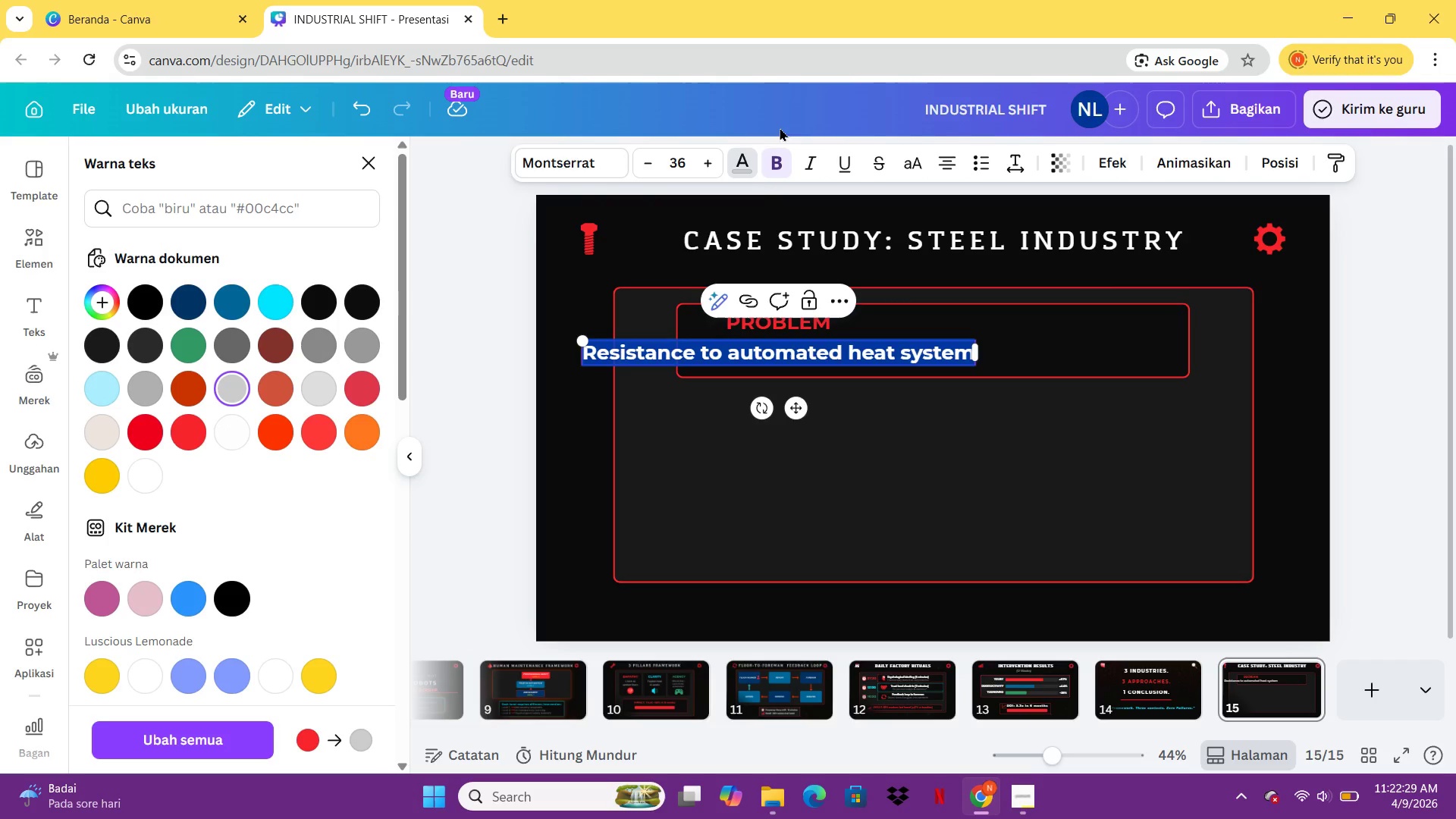 
left_click([774, 162])
 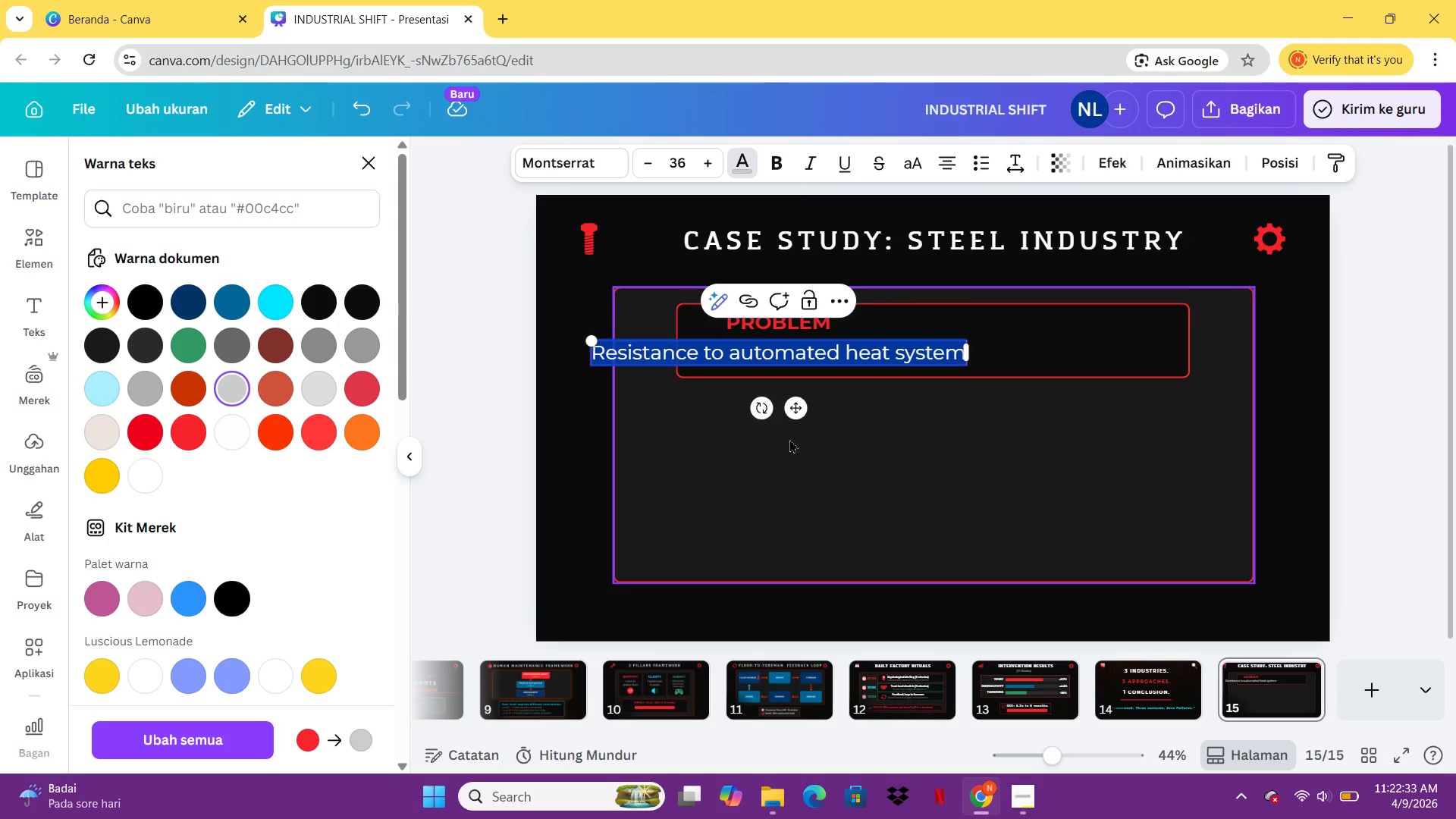 
left_click([877, 414])
 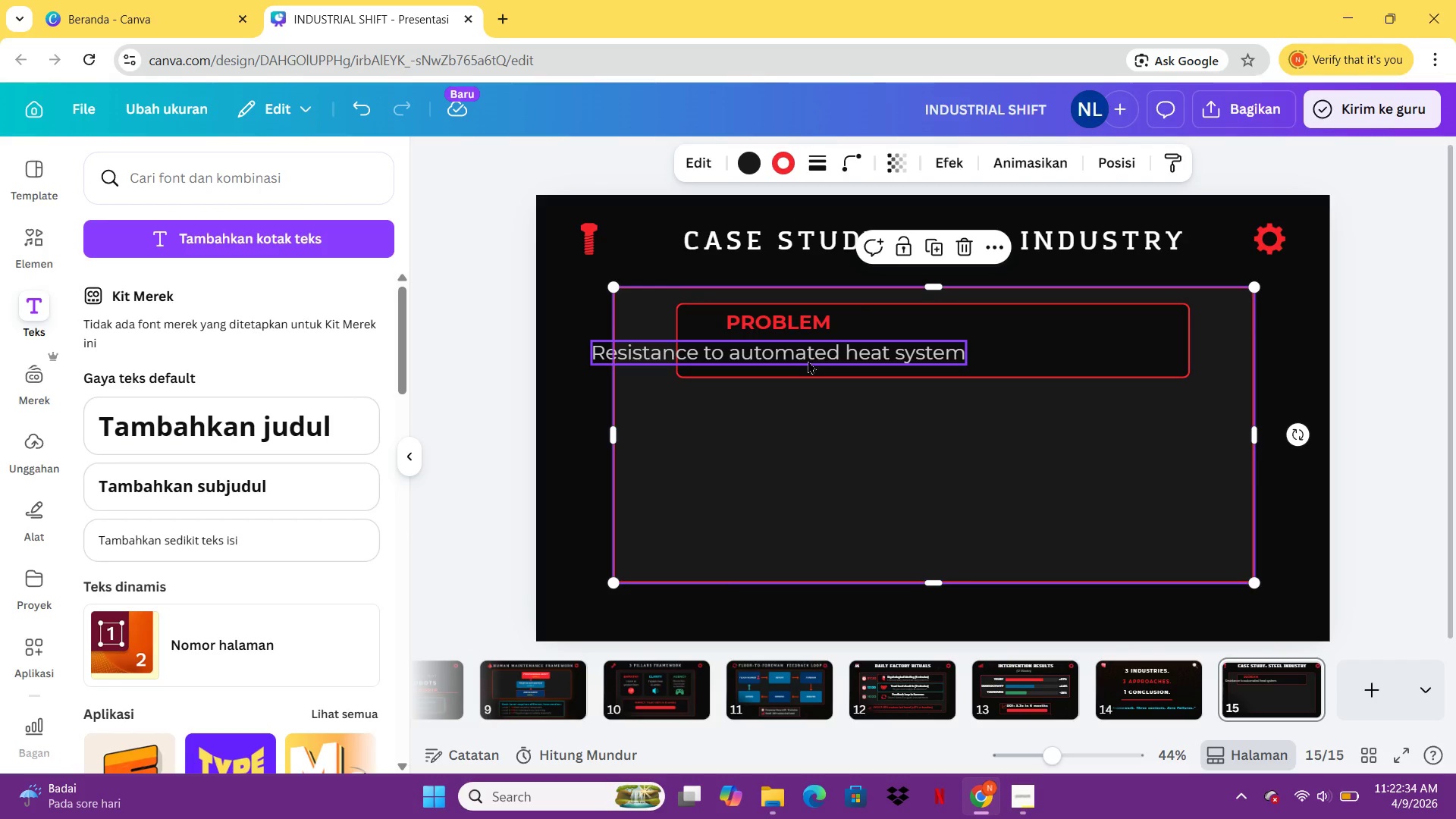 
left_click_drag(start_coordinate=[808, 360], to_coordinate=[918, 341])
 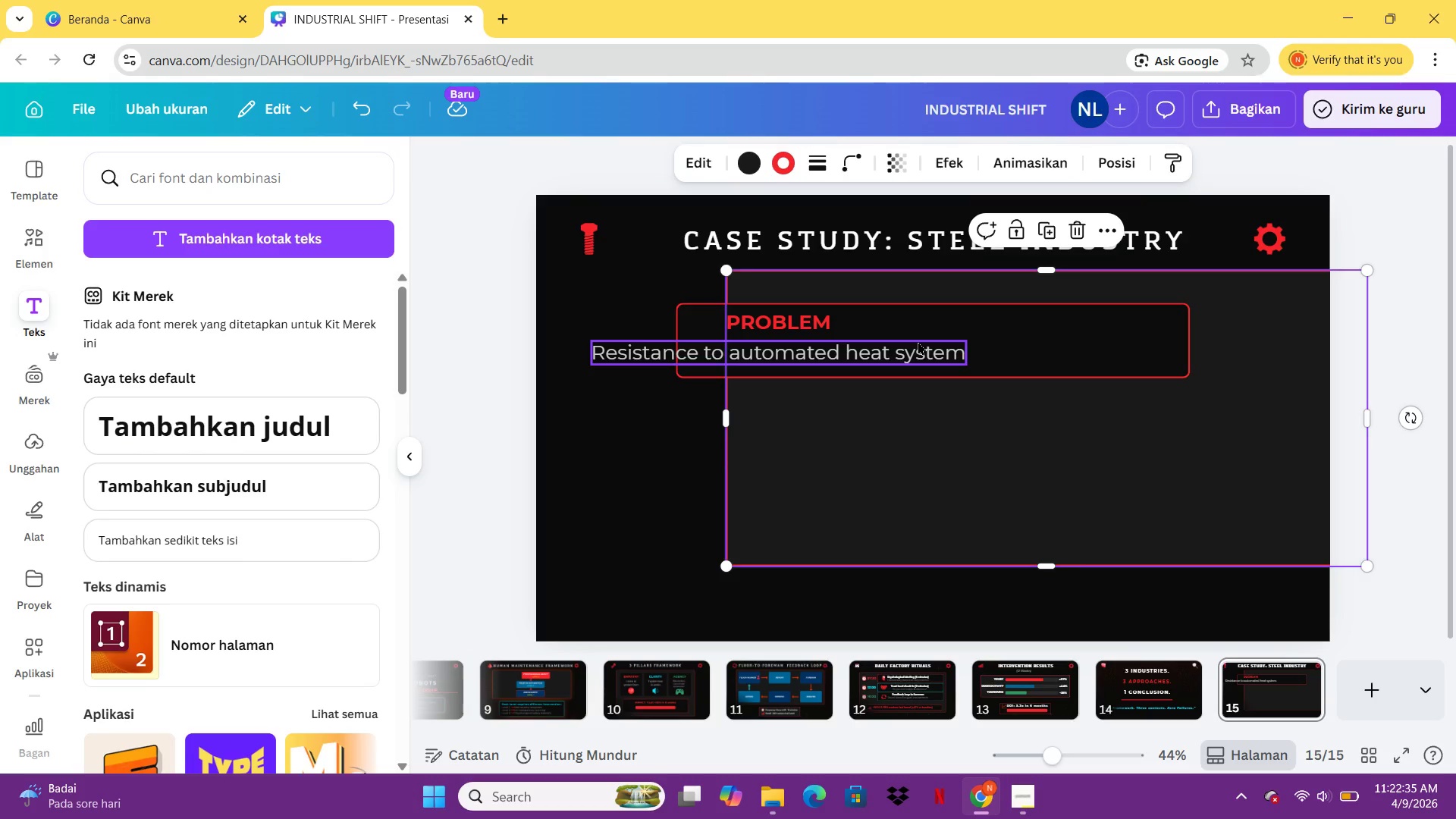 
key(Control+Z)
 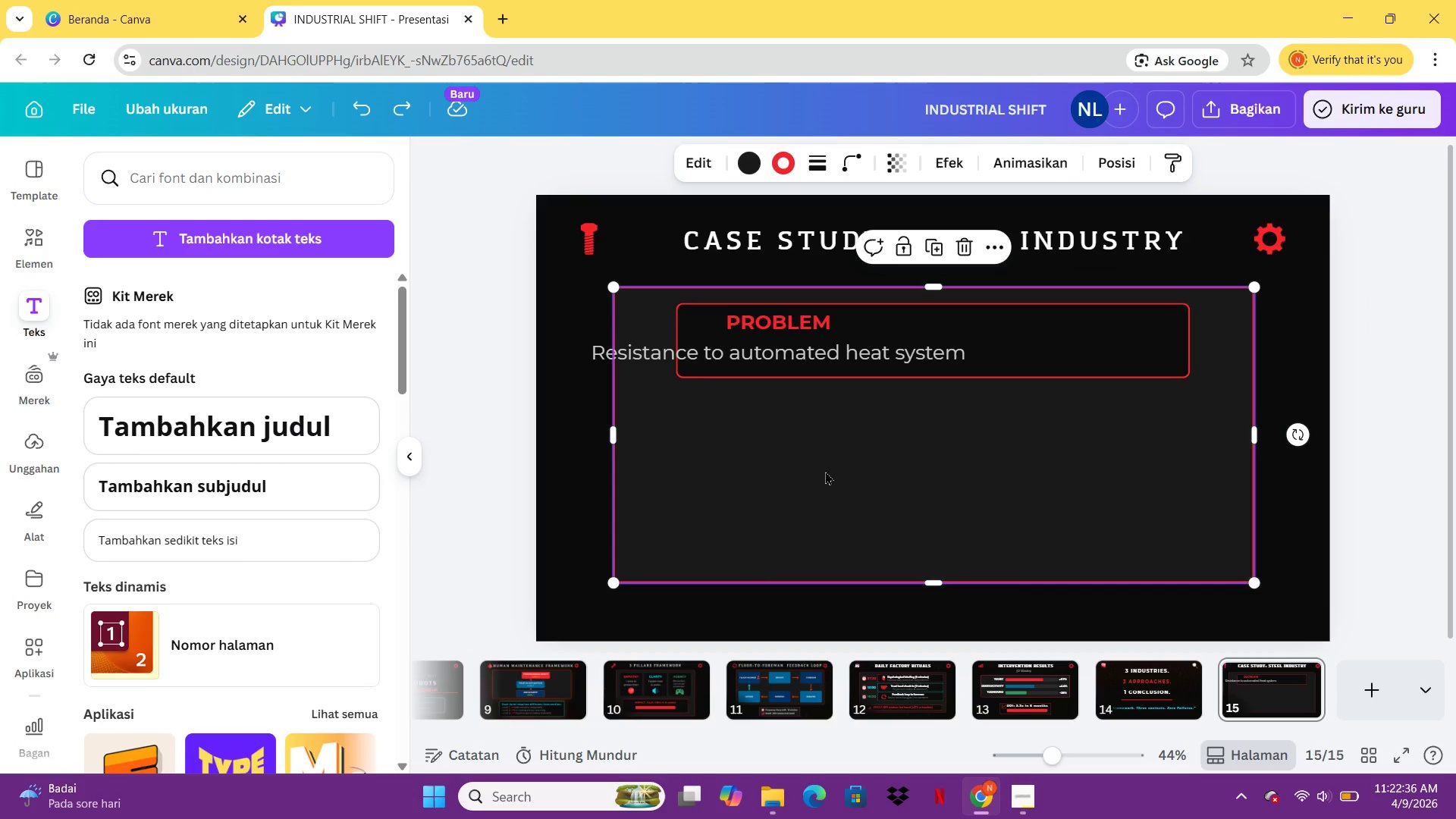 
left_click([824, 472])
 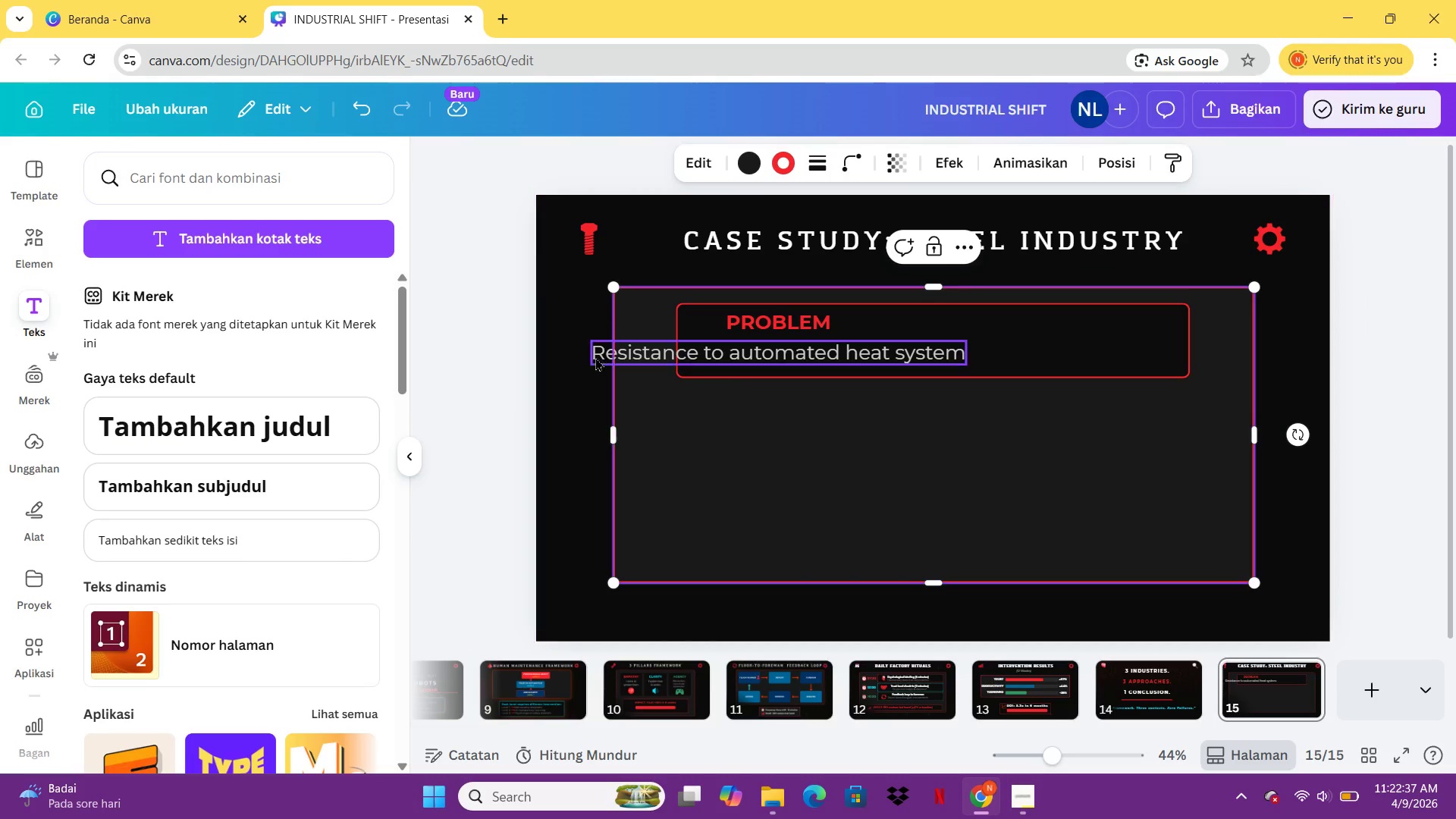 
left_click([594, 354])
 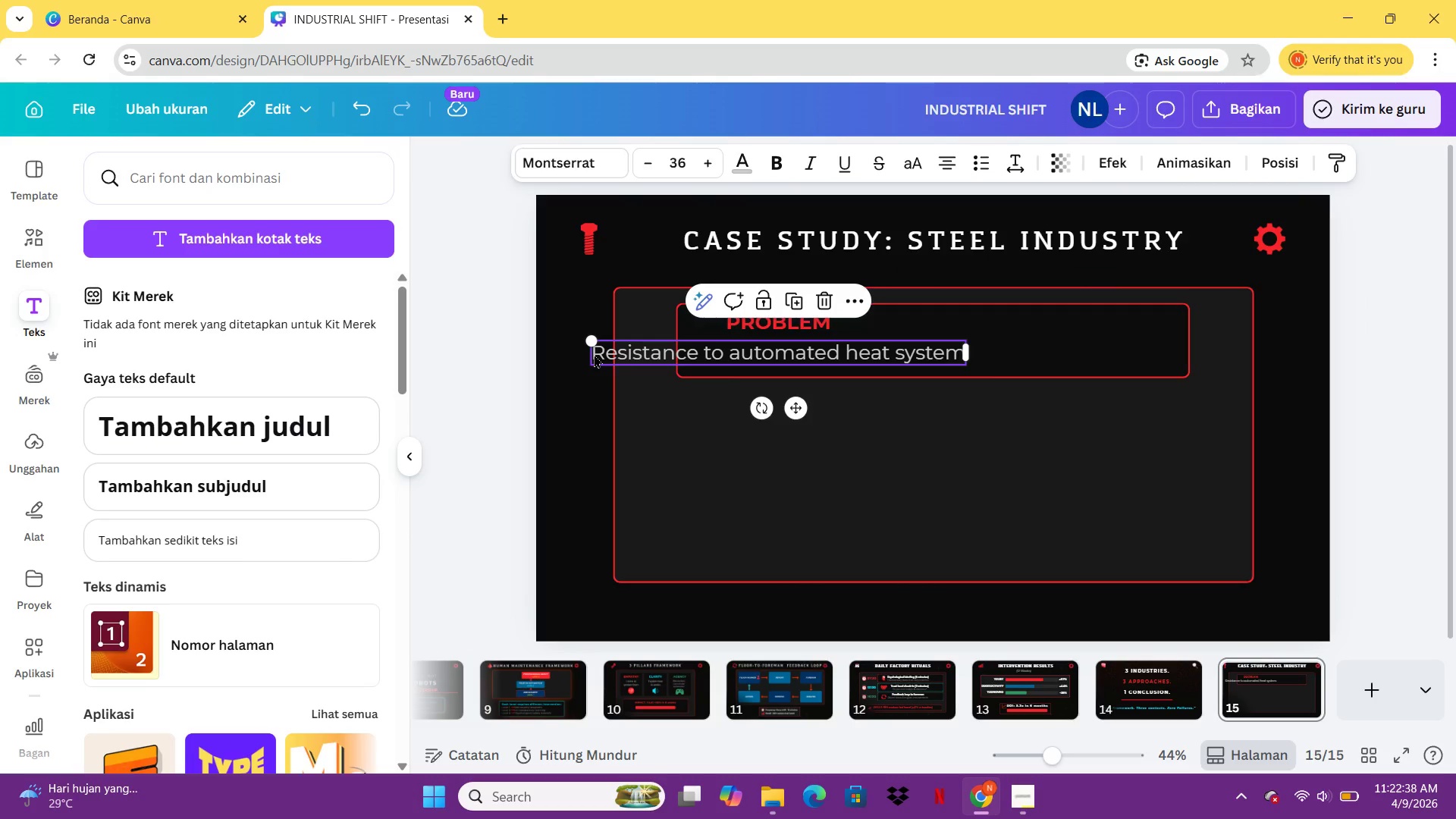 
left_click_drag(start_coordinate=[594, 354], to_coordinate=[753, 355])
 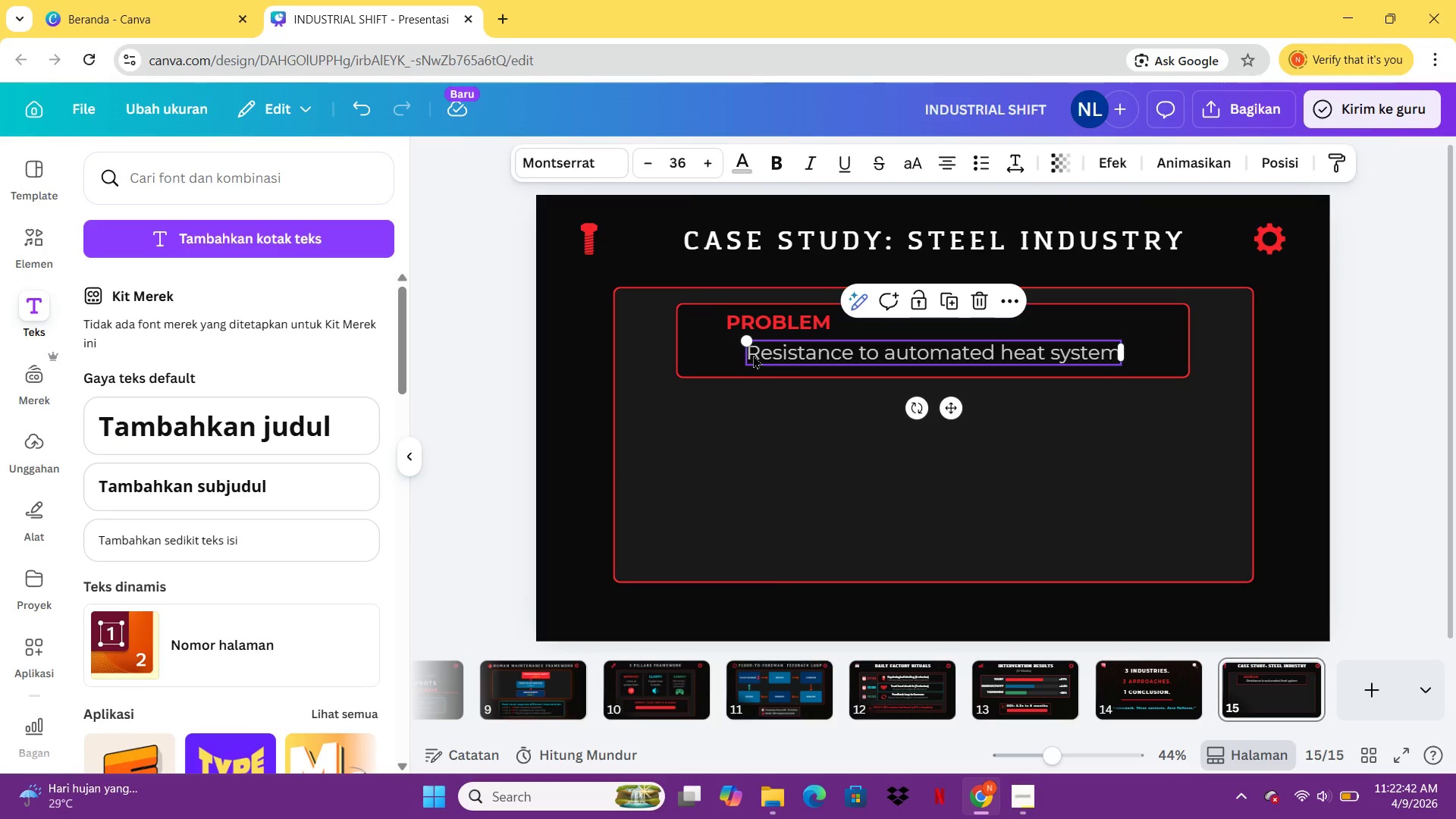 
left_click_drag(start_coordinate=[753, 355], to_coordinate=[735, 353])
 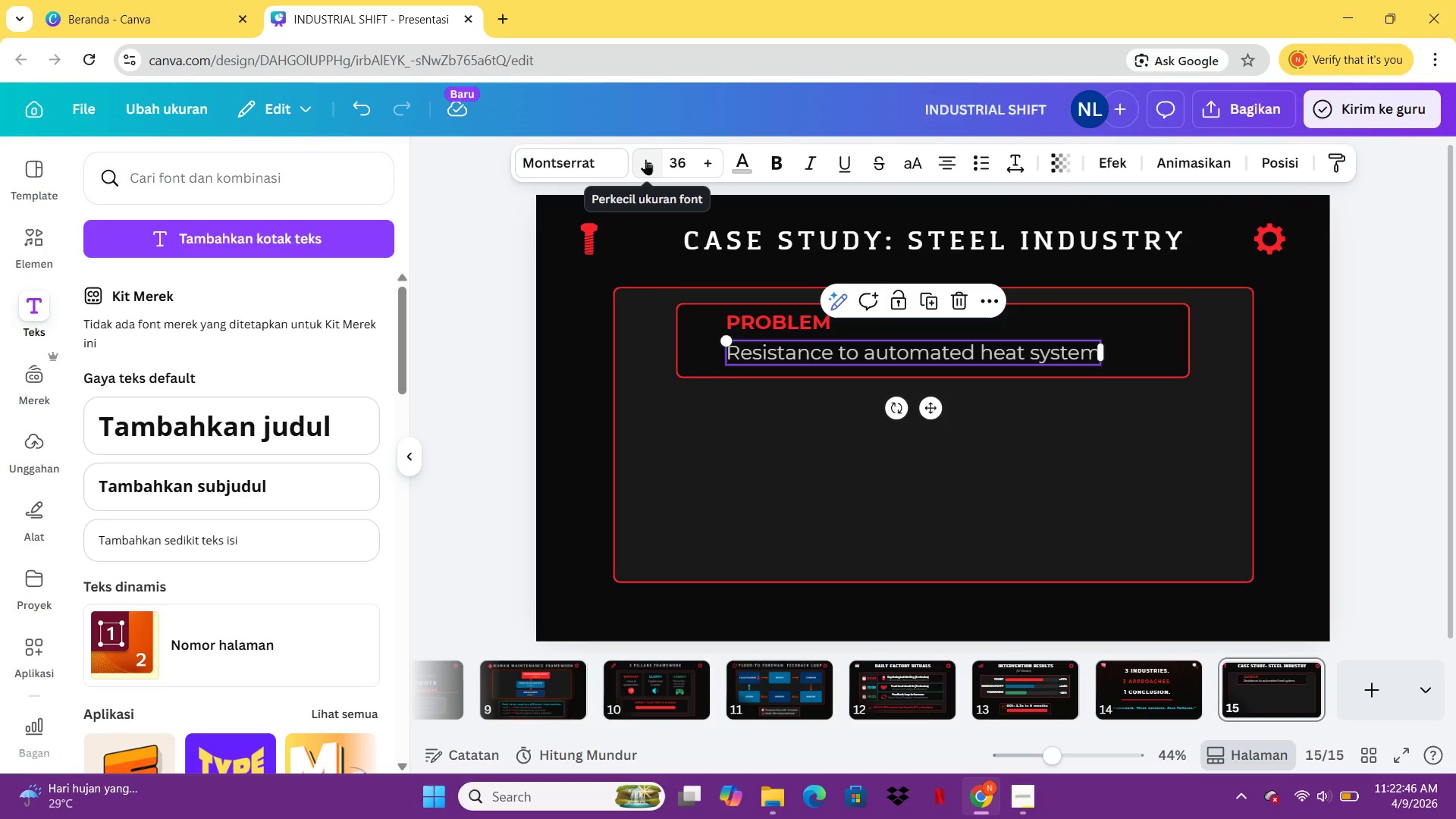 
left_click([645, 159])
 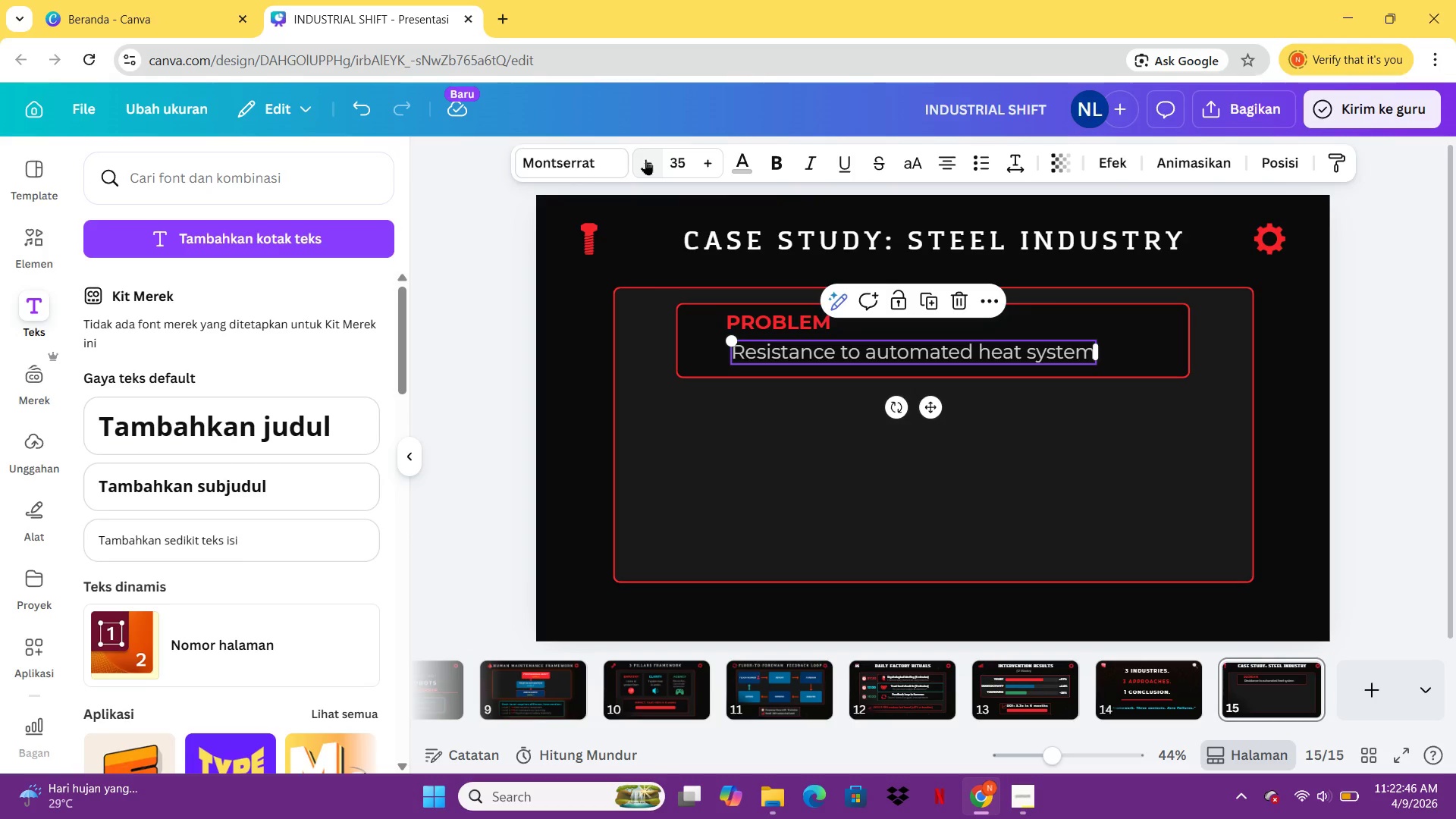 
left_click([645, 159])
 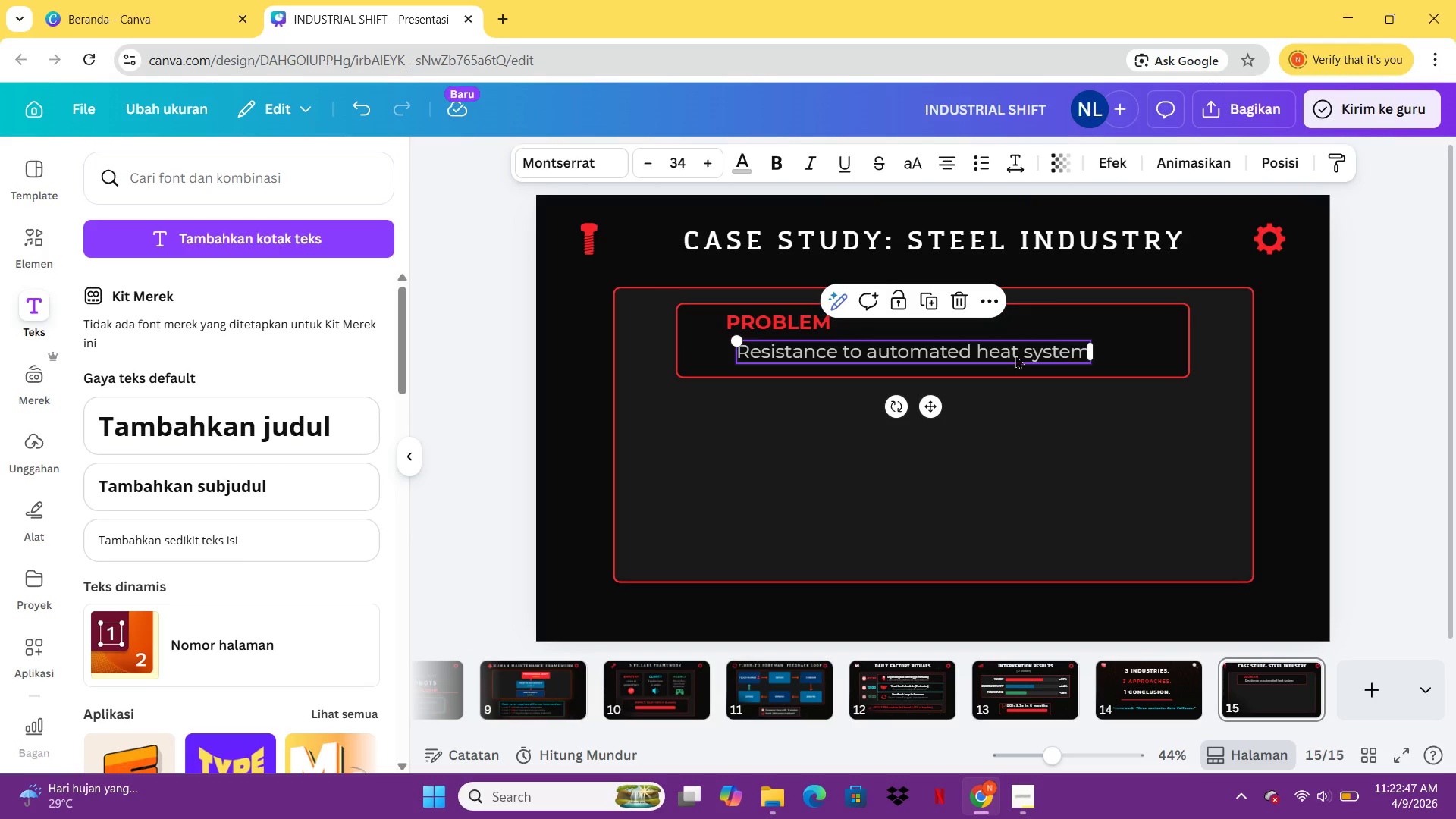 
left_click_drag(start_coordinate=[1009, 353], to_coordinate=[998, 353])
 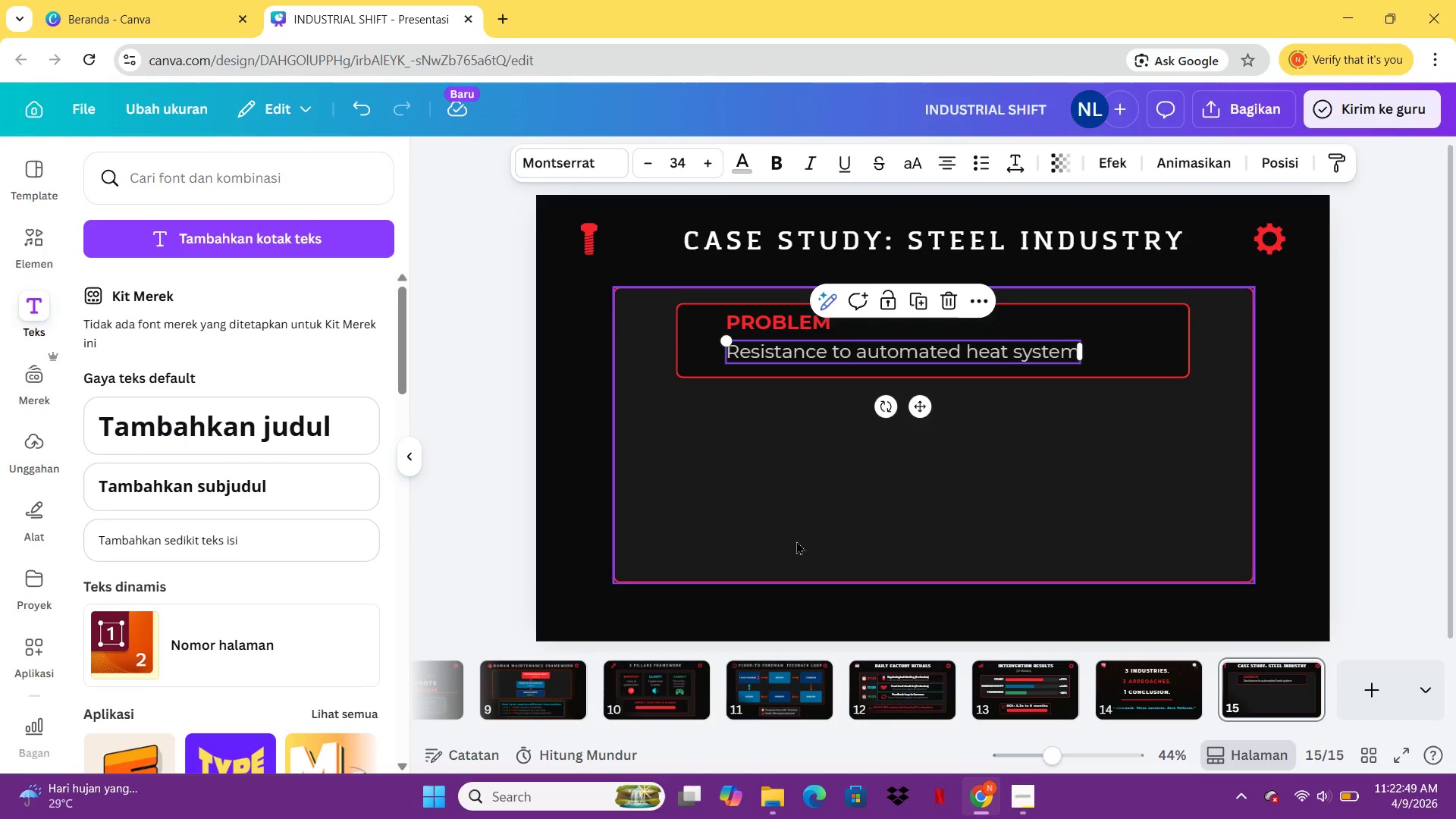 
left_click([795, 554])
 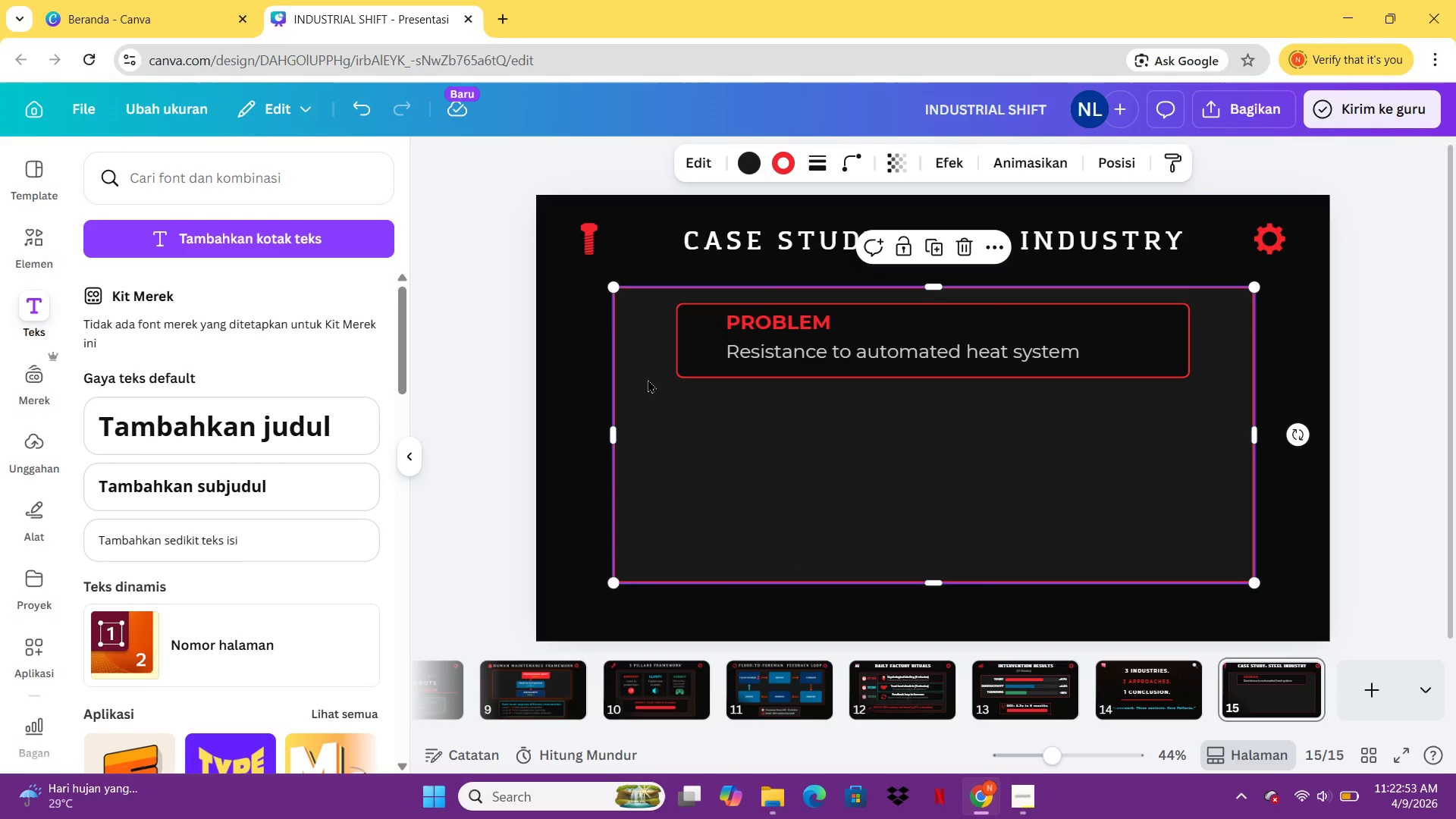 
left_click([692, 350])
 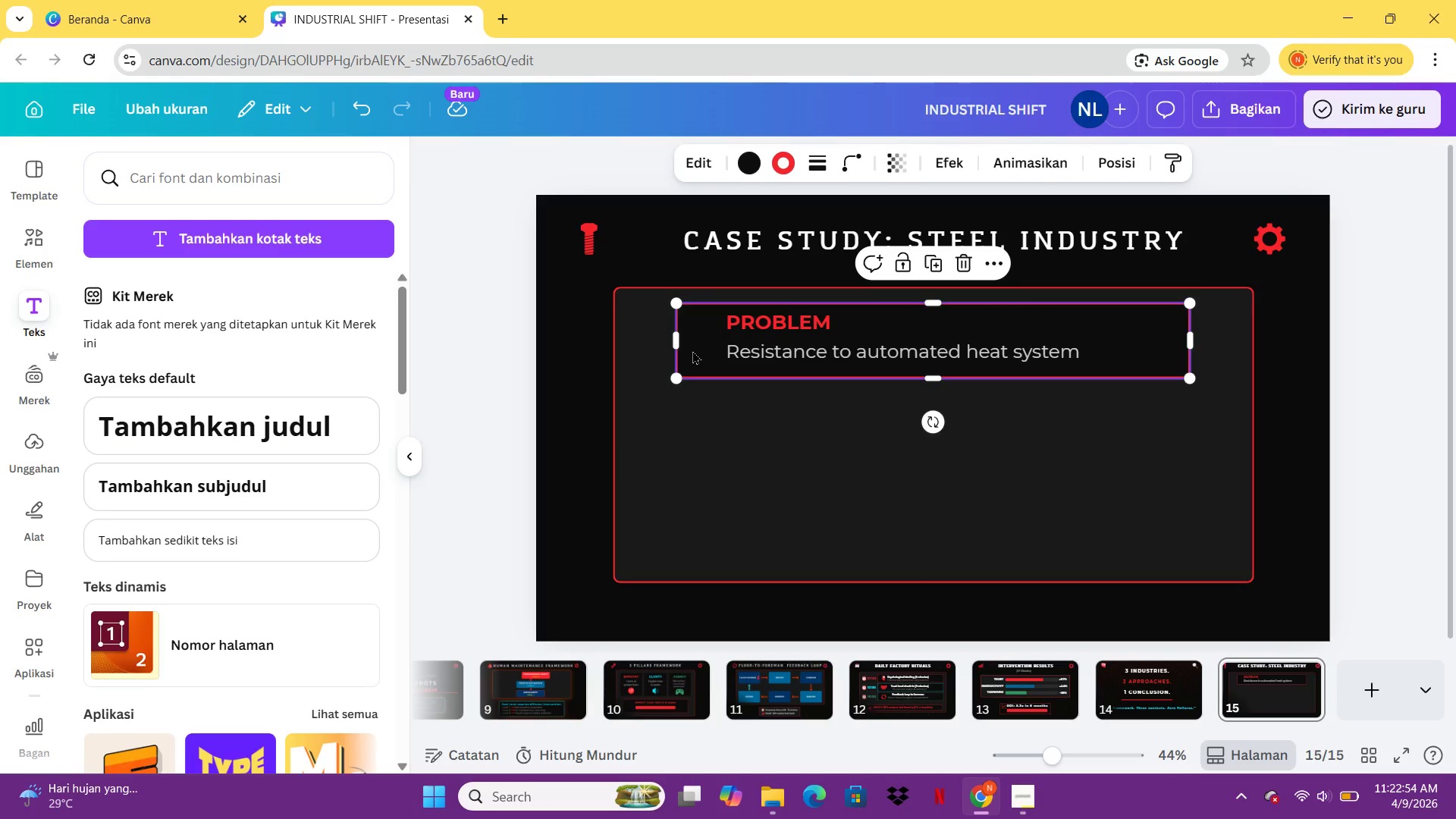 
key(Control+C)
 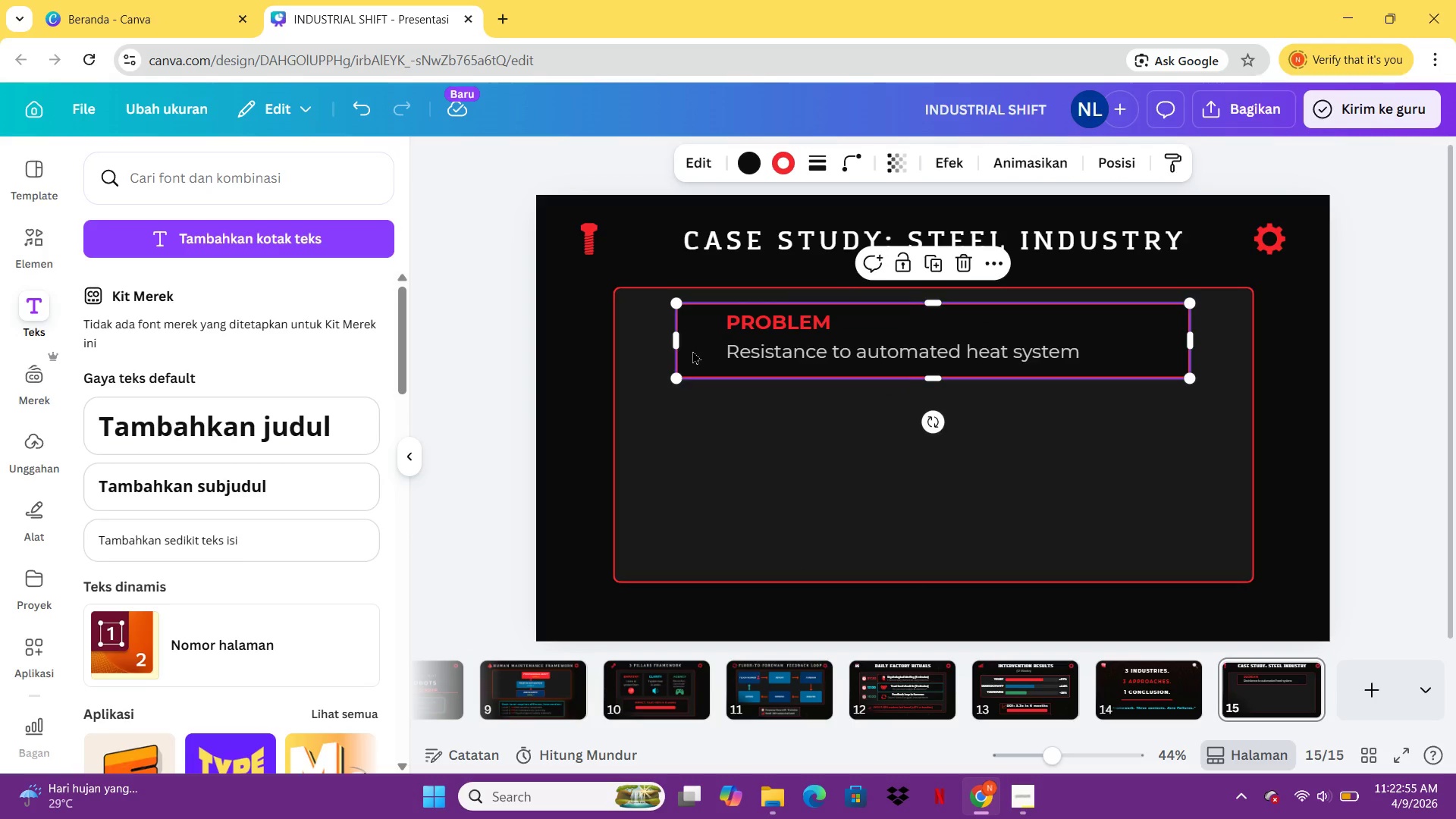 
key(Control+V)
 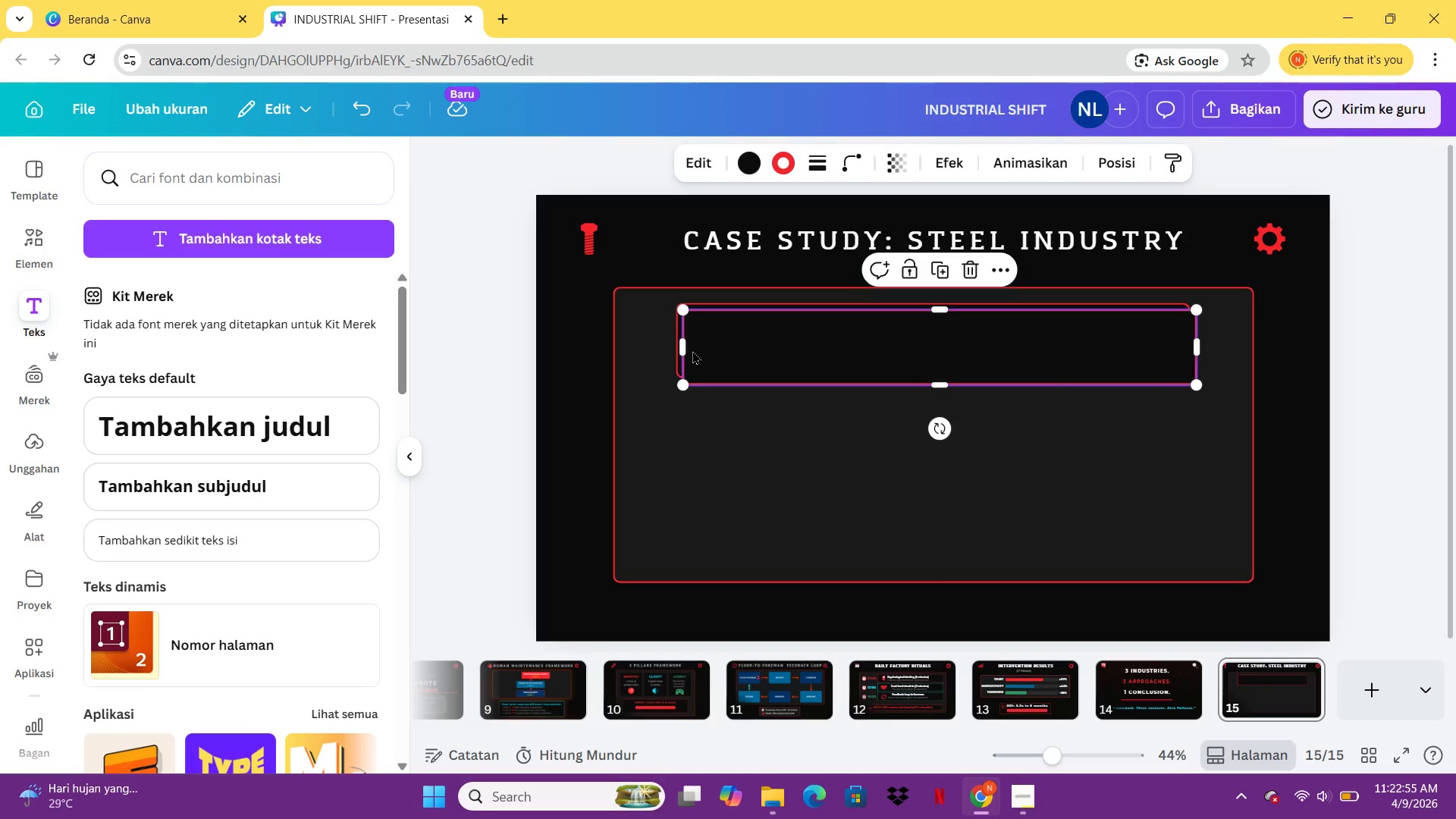 
left_click([692, 350])
 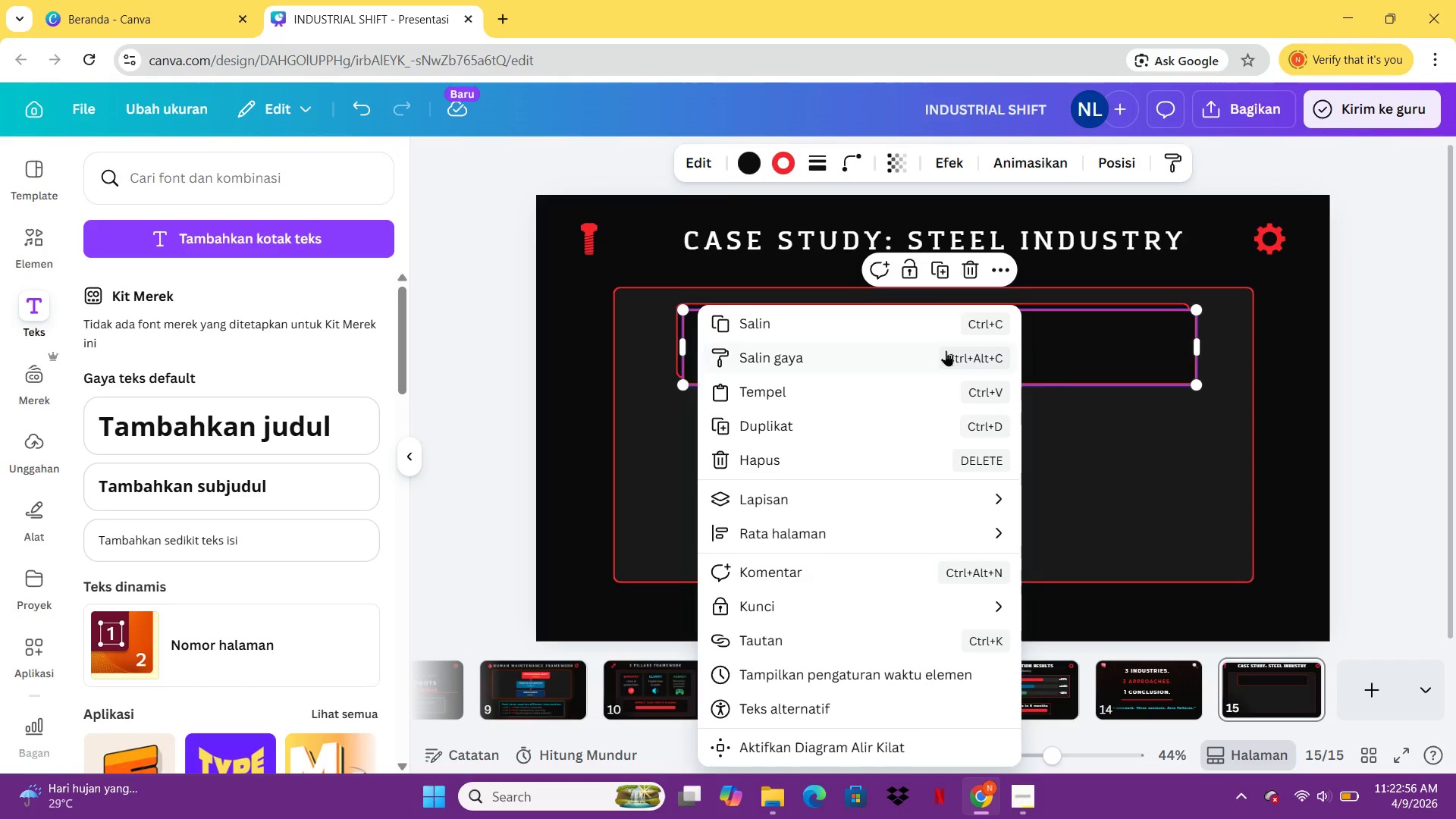 
left_click([1087, 428])
 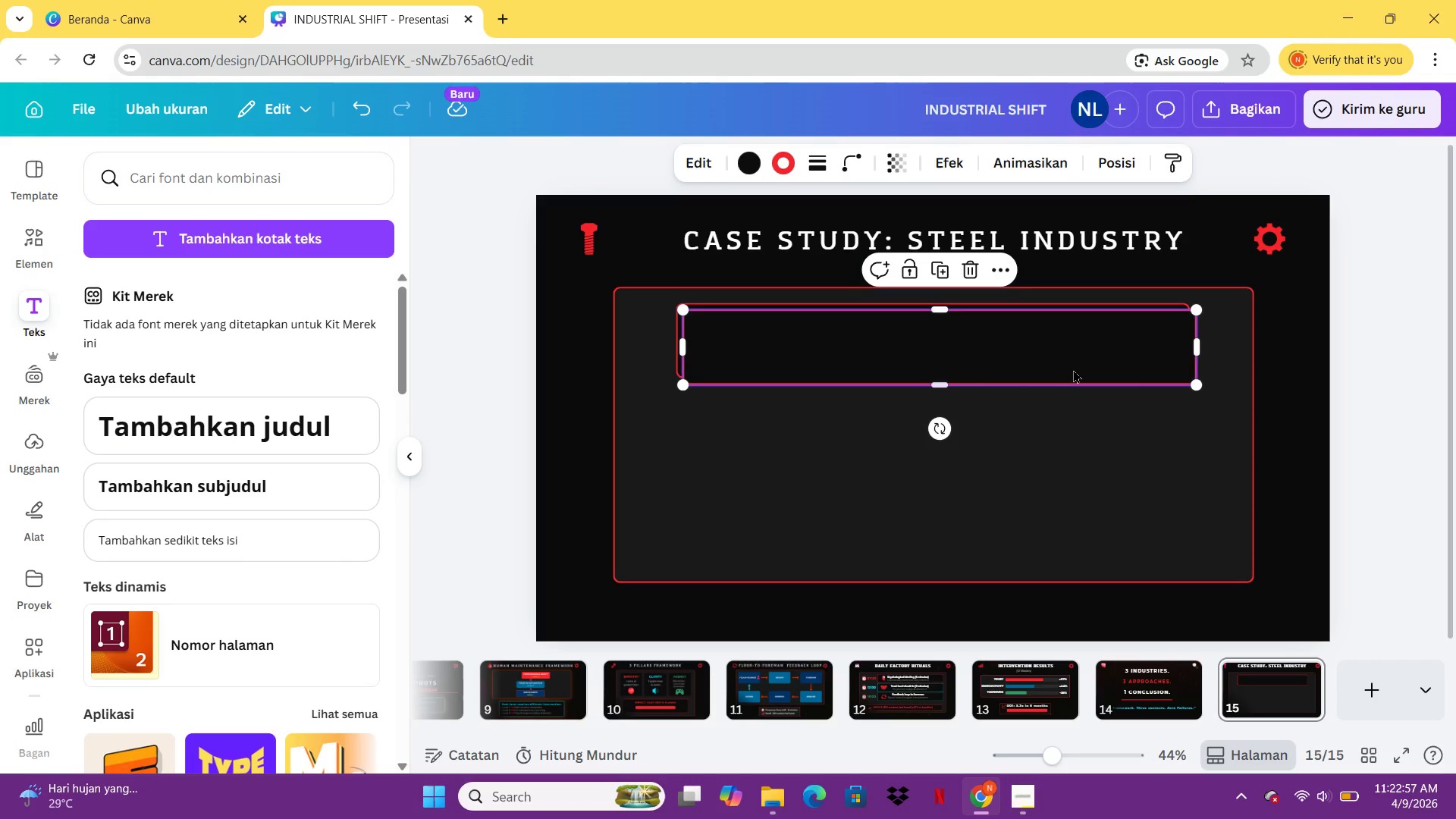 
left_click_drag(start_coordinate=[1073, 369], to_coordinate=[1072, 447])
 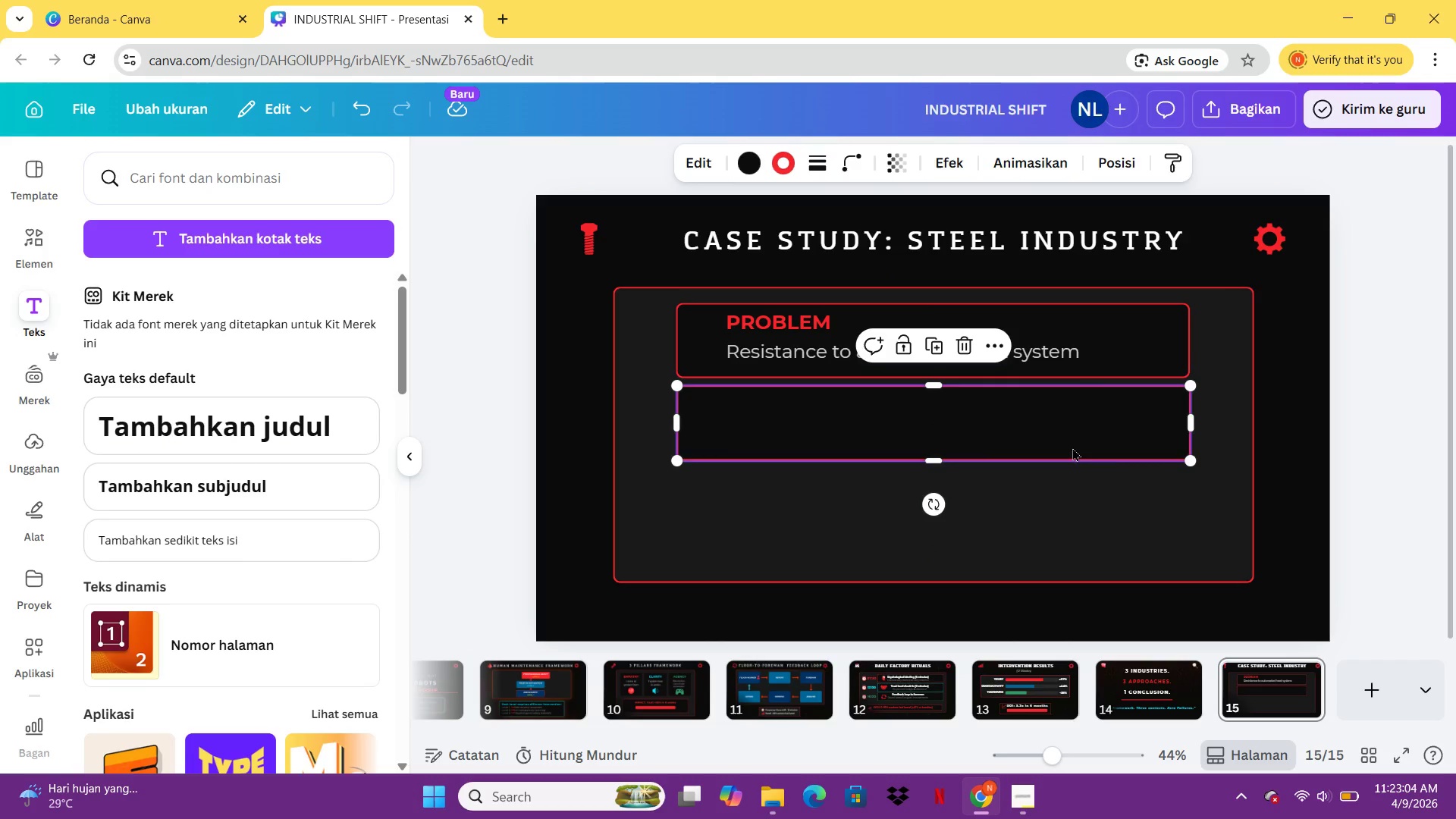 
wait(10.12)
 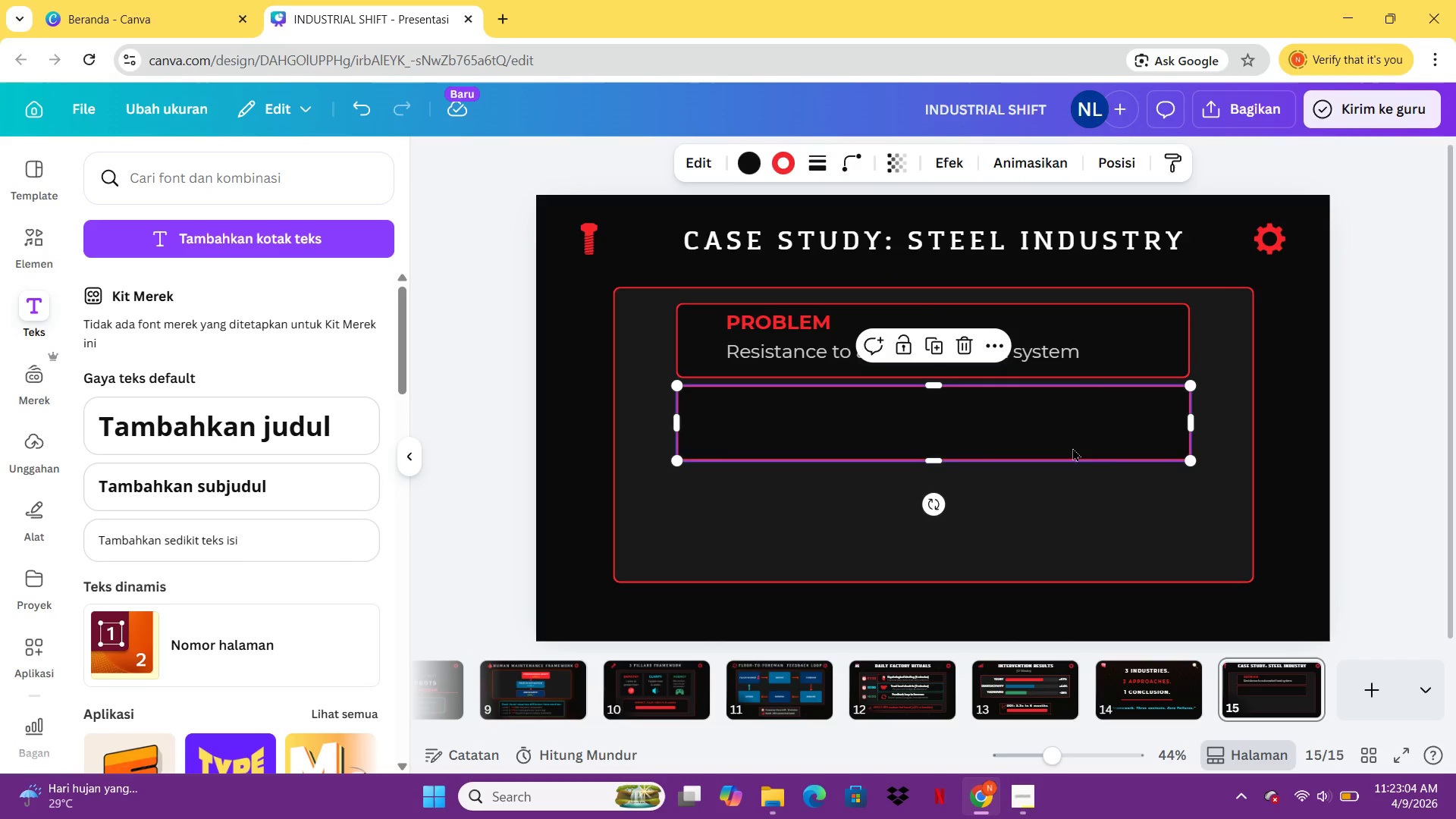 
left_click([789, 168])
 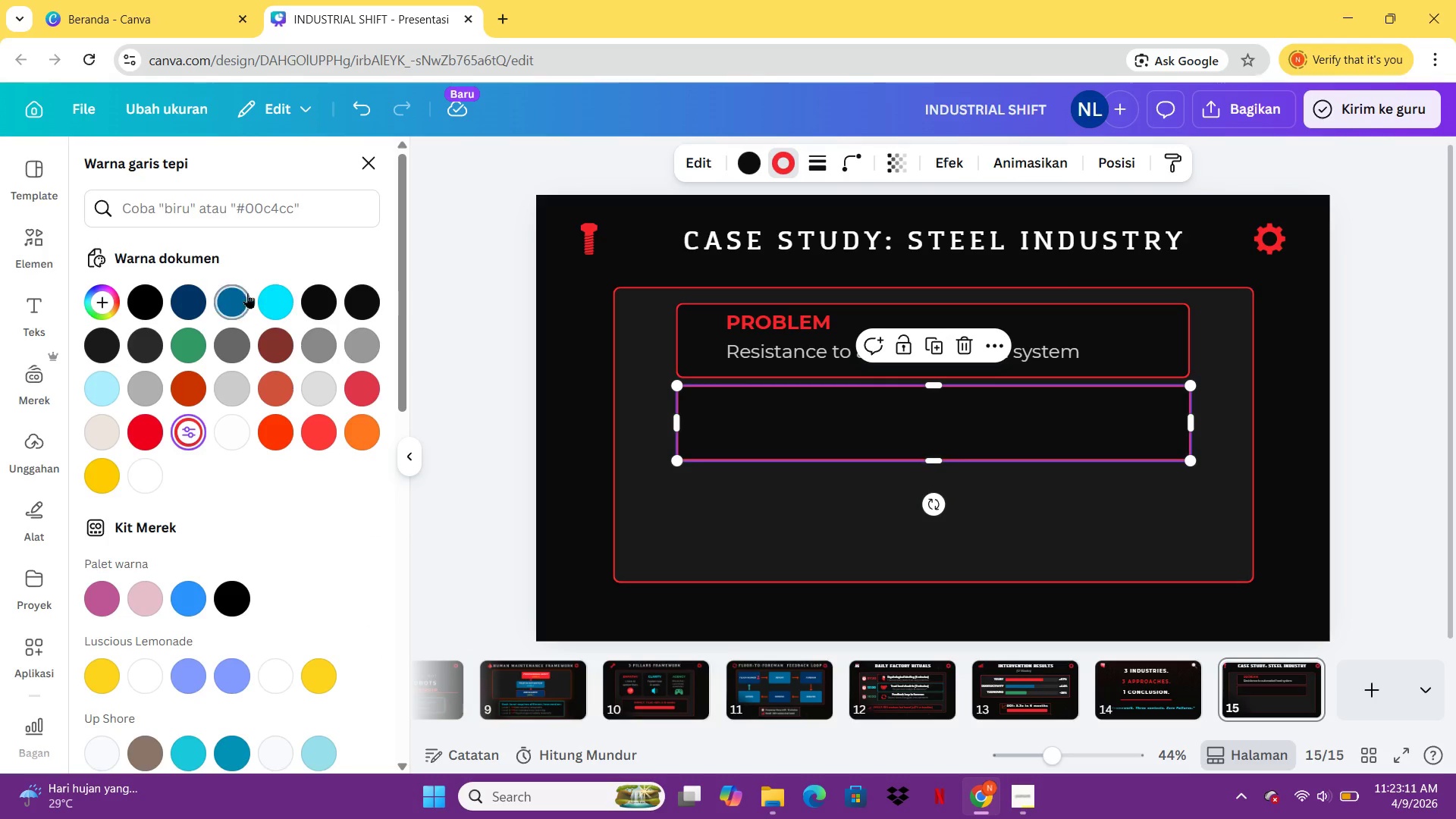 
left_click([256, 295])
 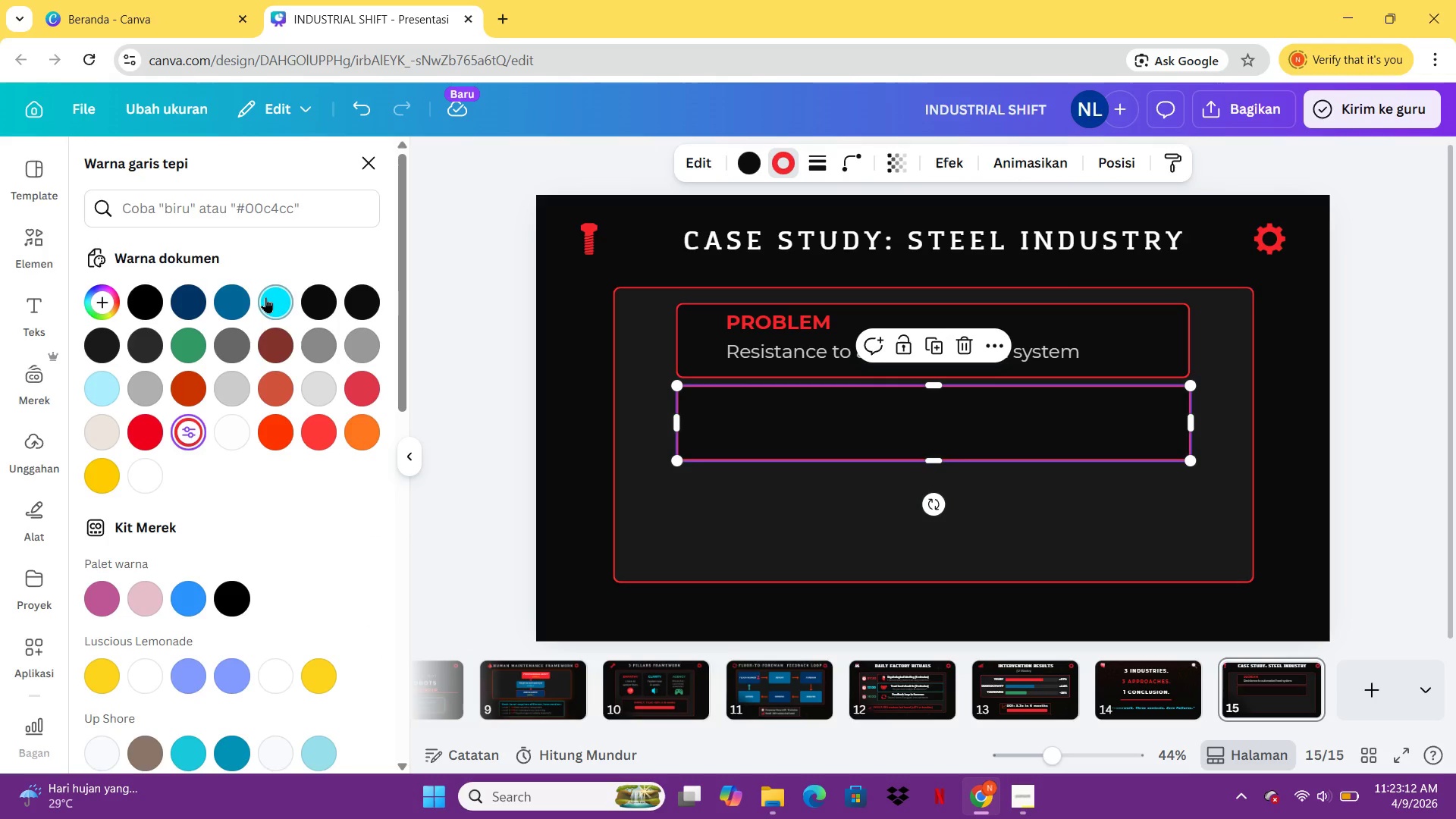 
left_click([265, 297])
 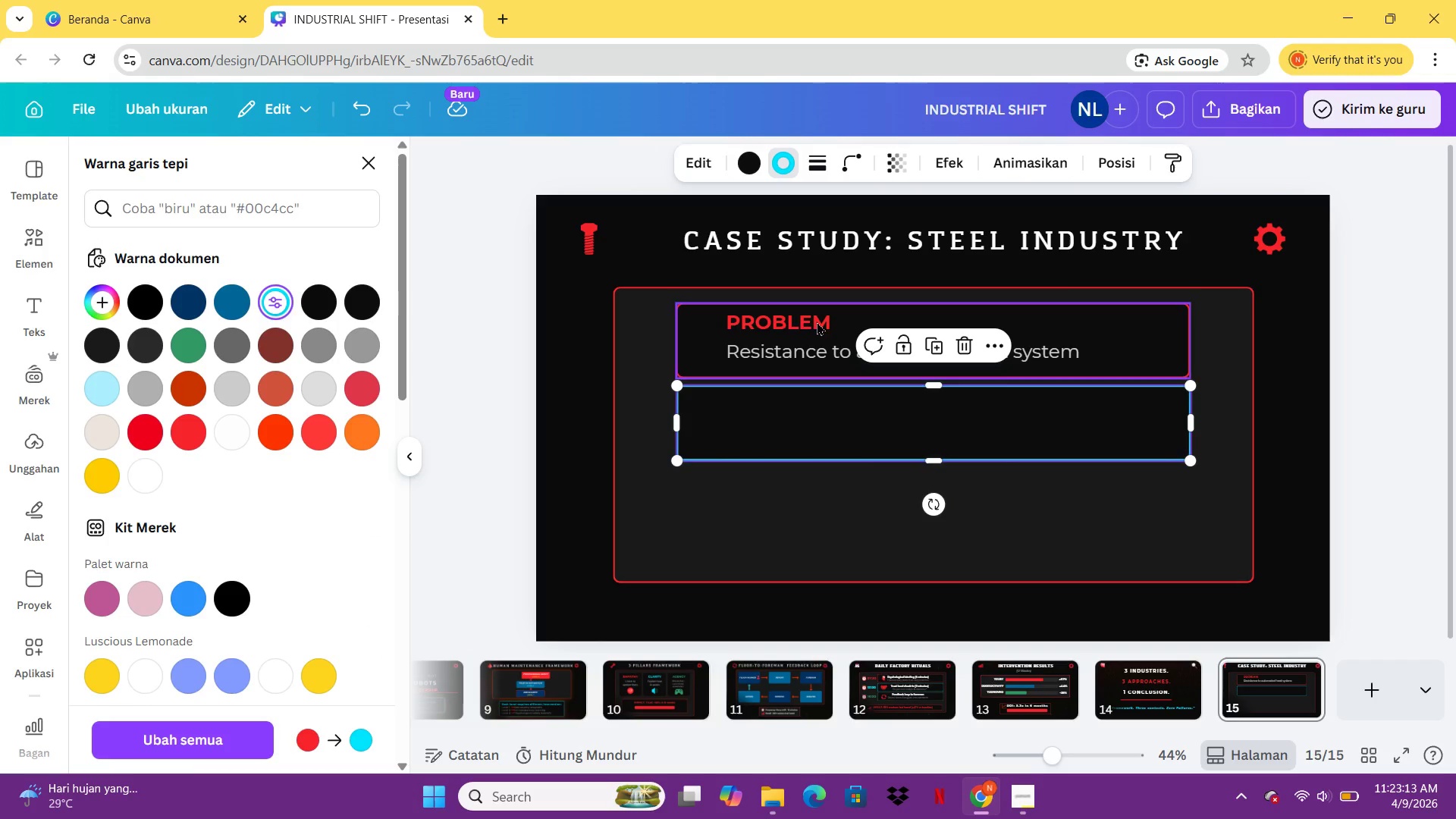 
left_click([810, 313])
 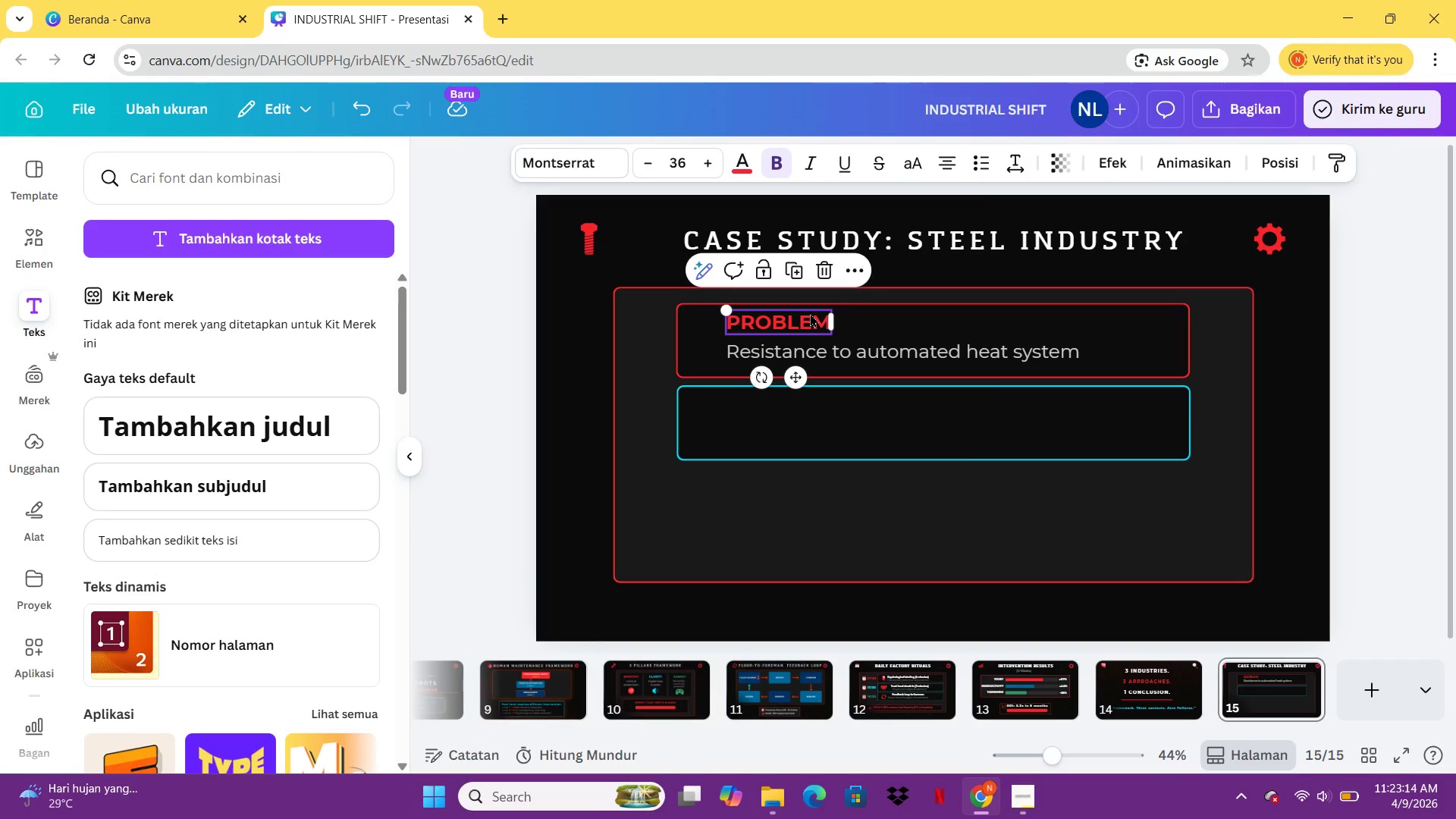 
key(Control+C)
 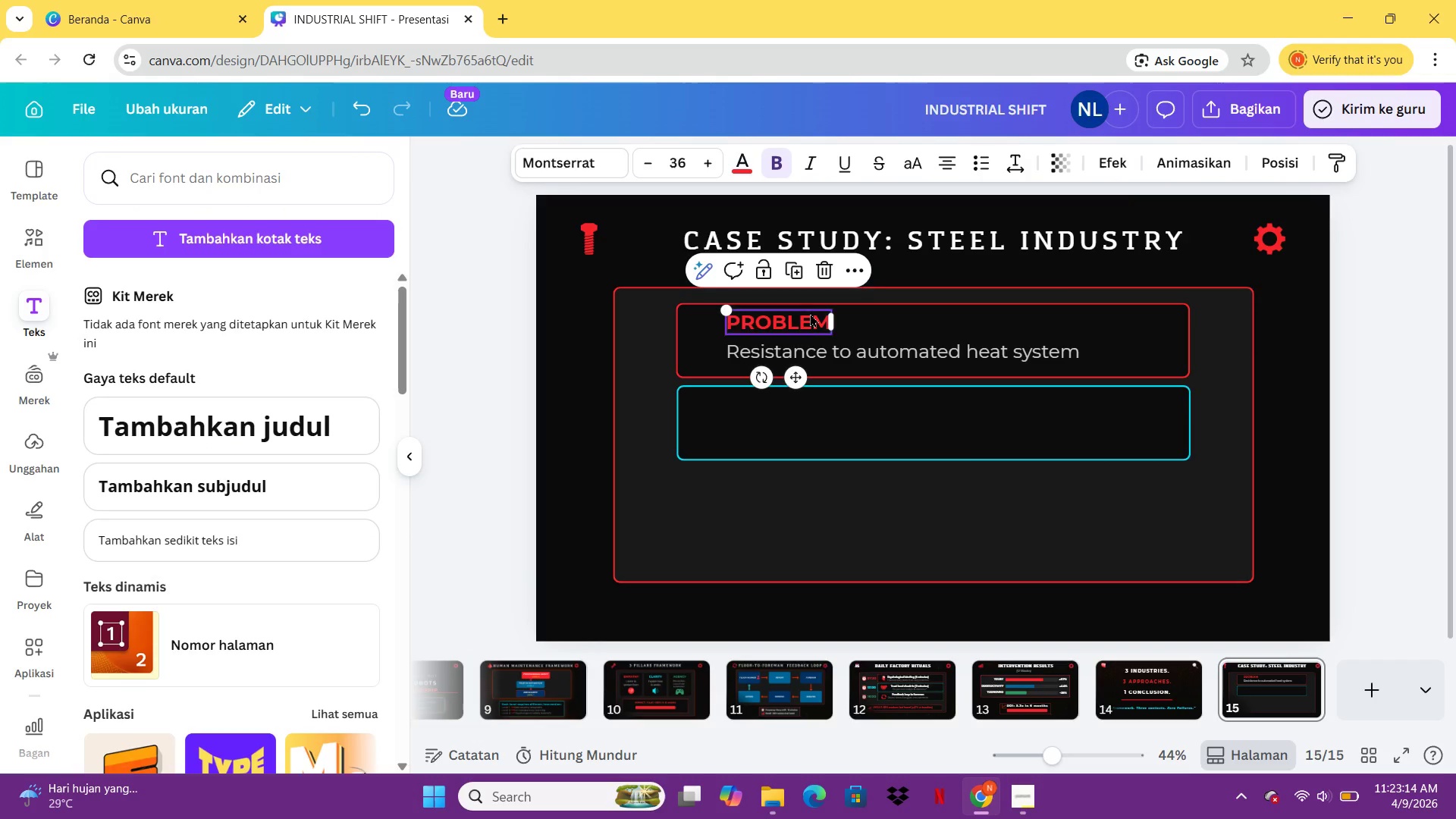 
key(Control+V)
 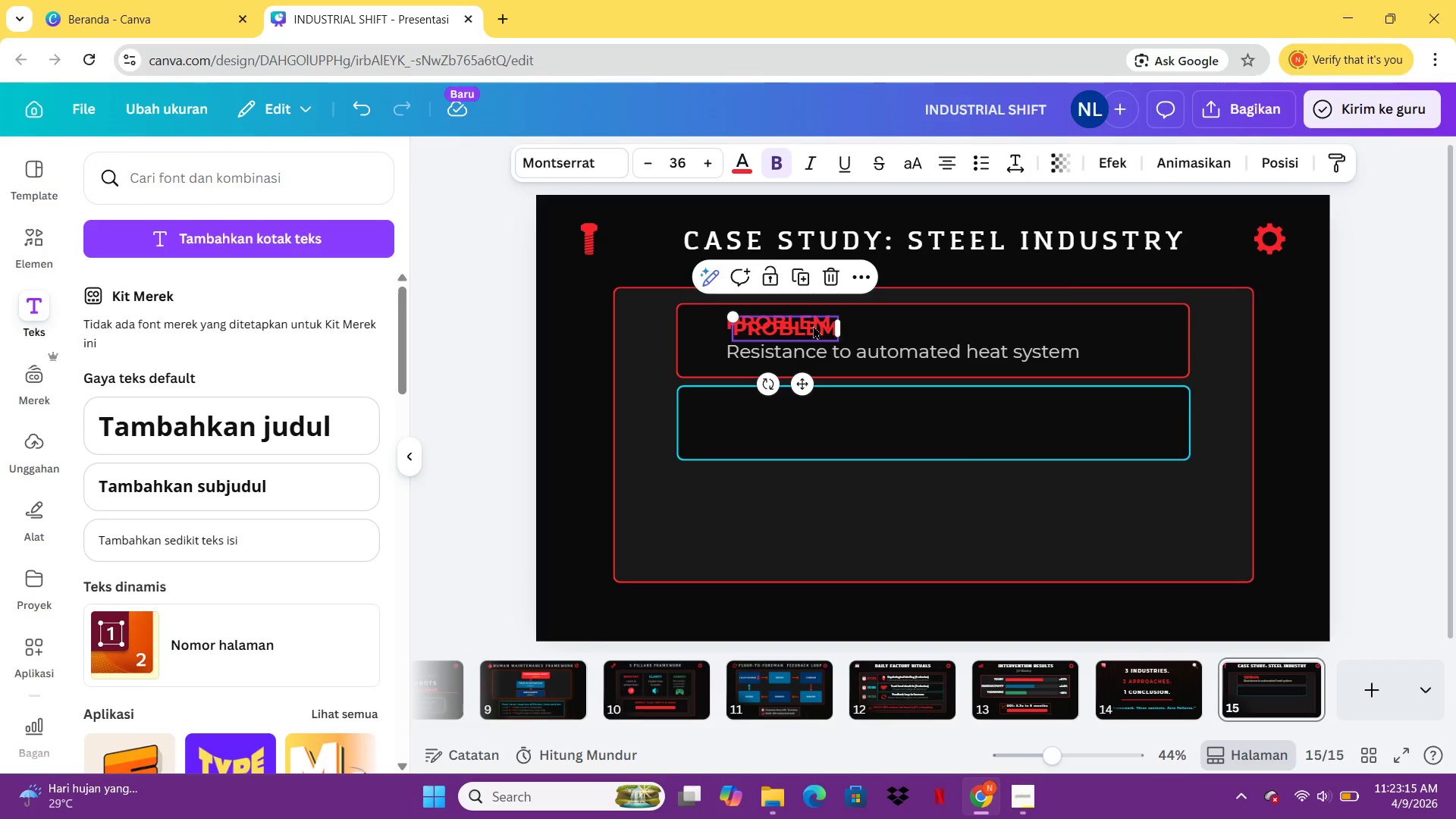 
left_click_drag(start_coordinate=[813, 326], to_coordinate=[804, 405])
 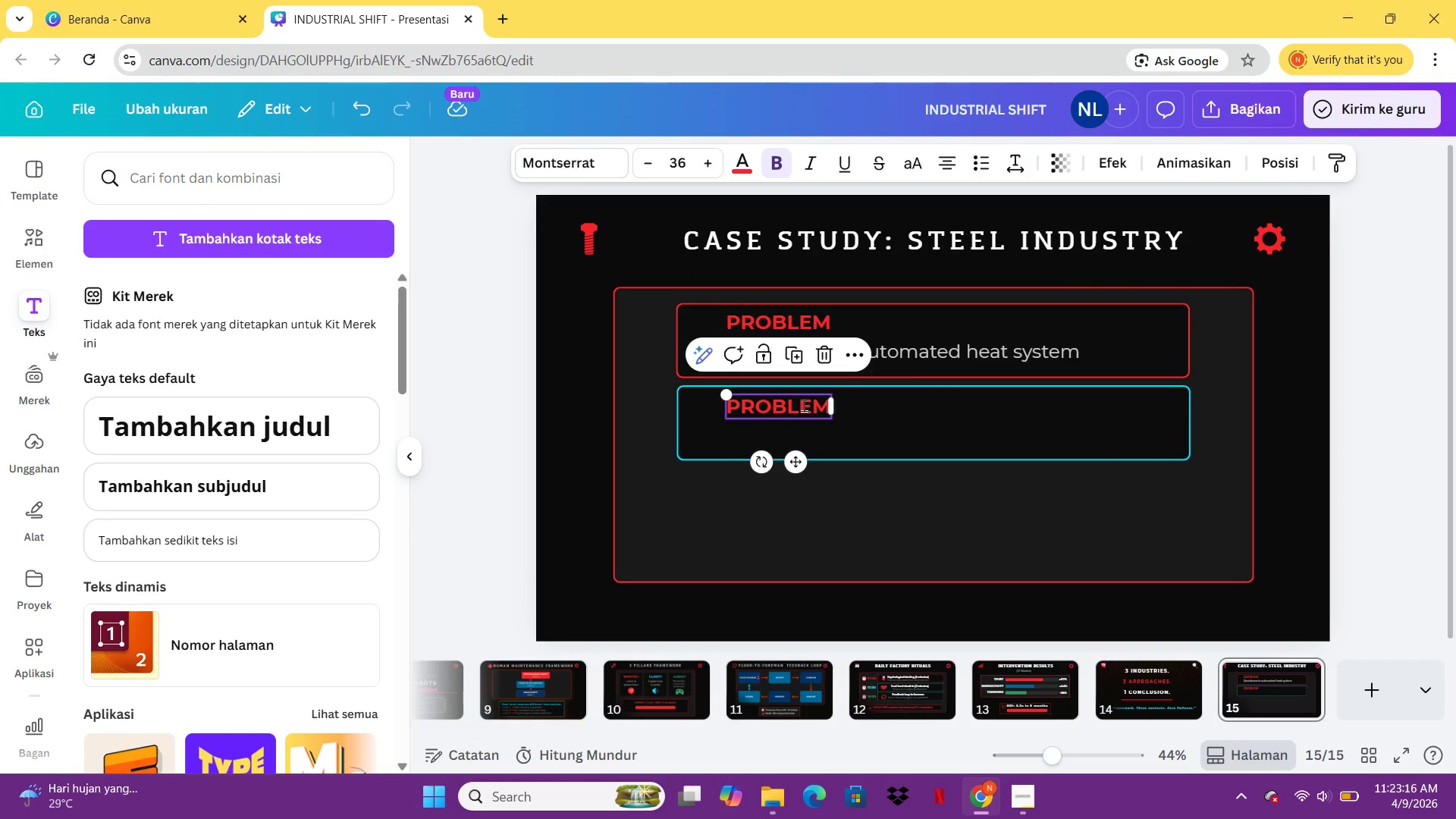 
double_click([804, 405])
 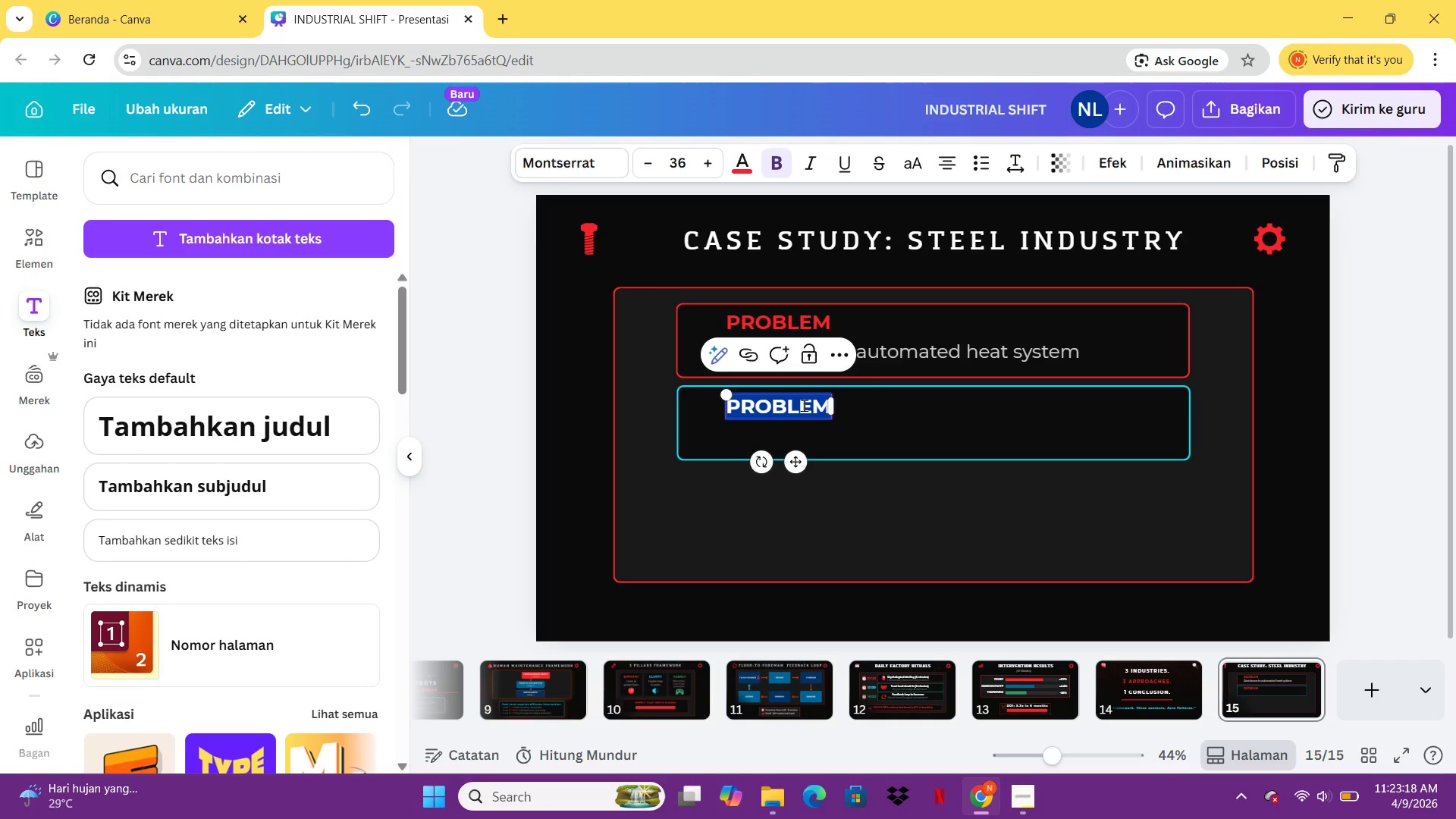 
type(SOLUTION)
 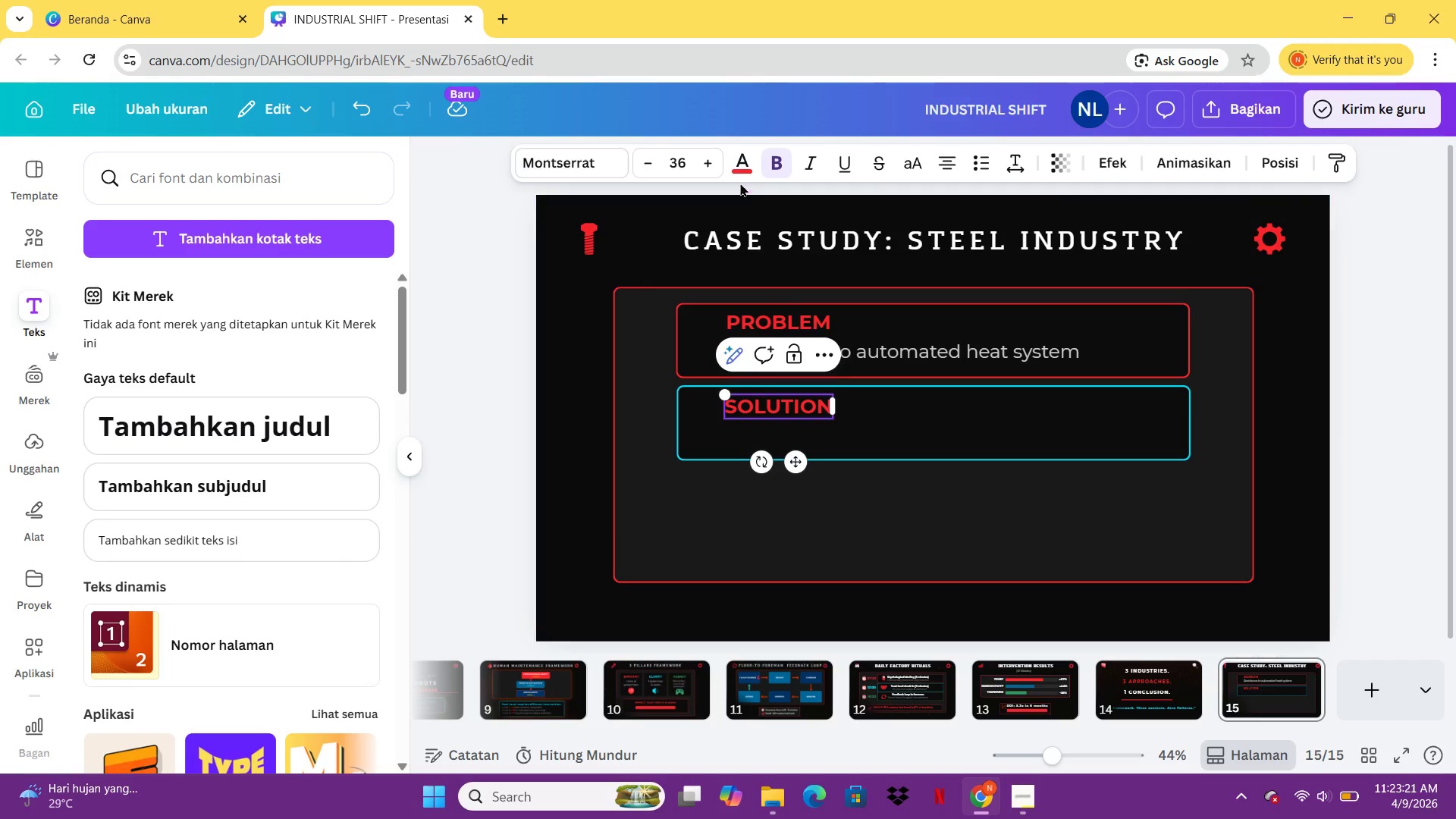 
left_click([739, 167])
 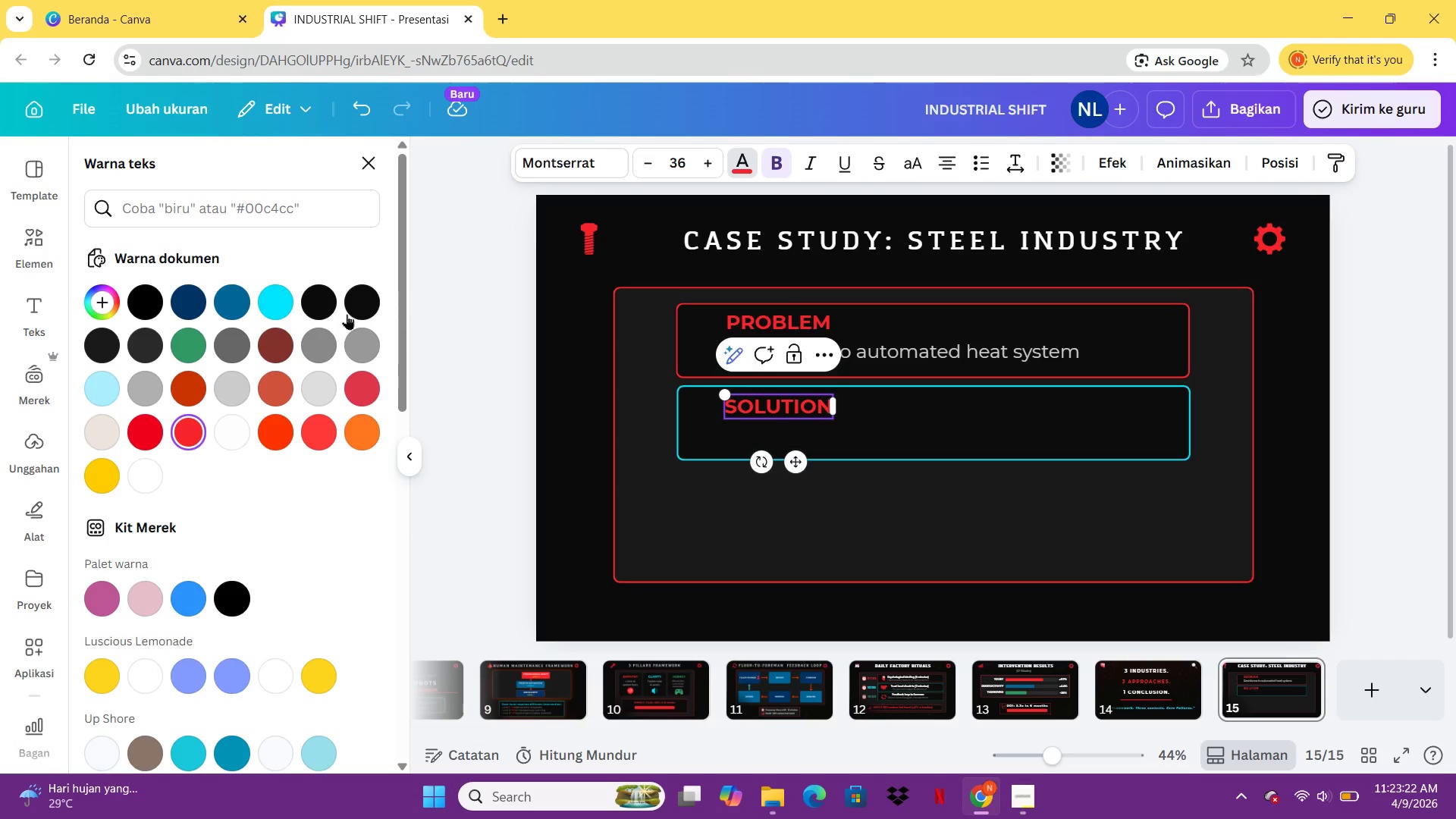 
left_click([286, 306])
 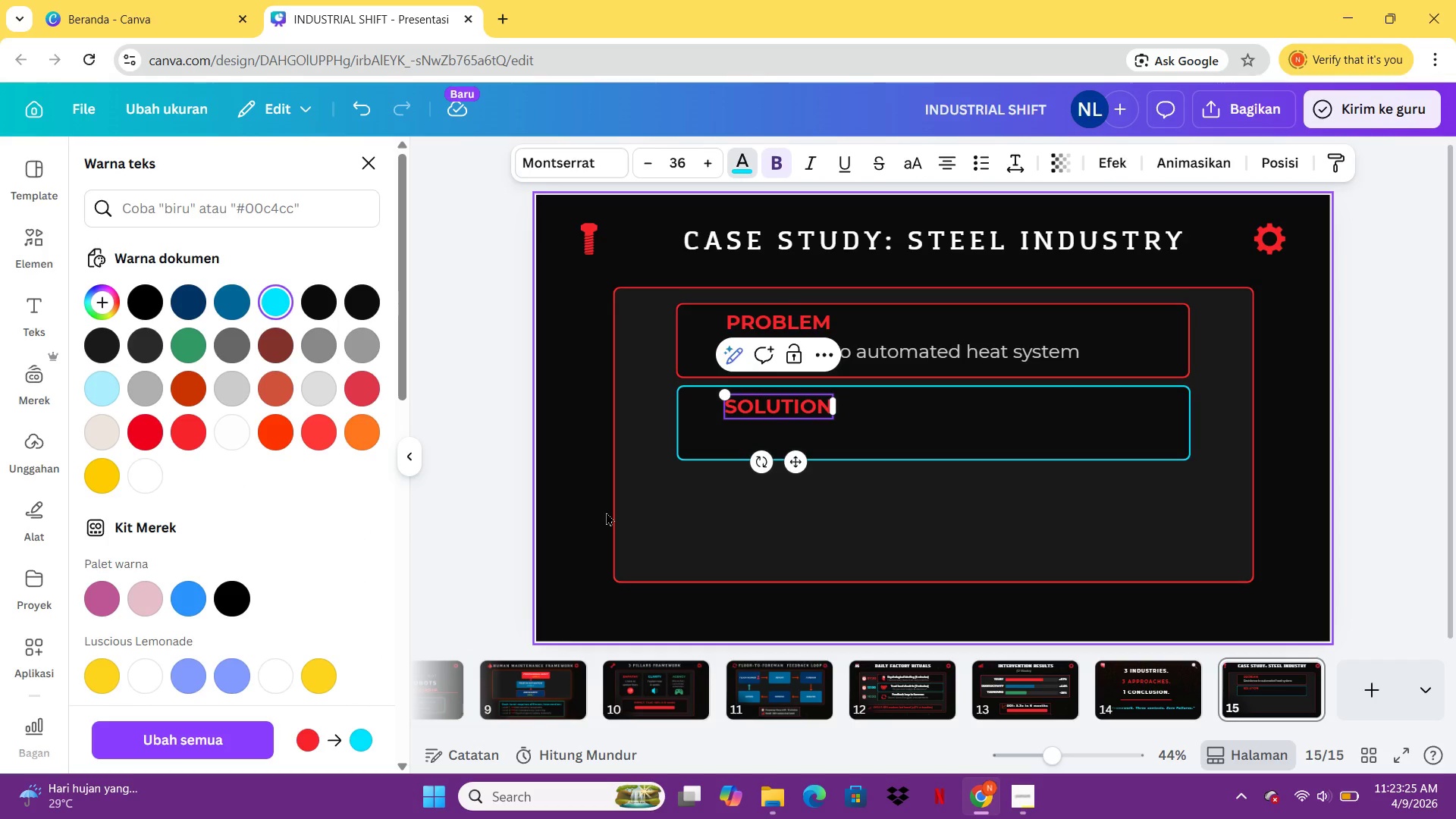 
left_click([609, 504])
 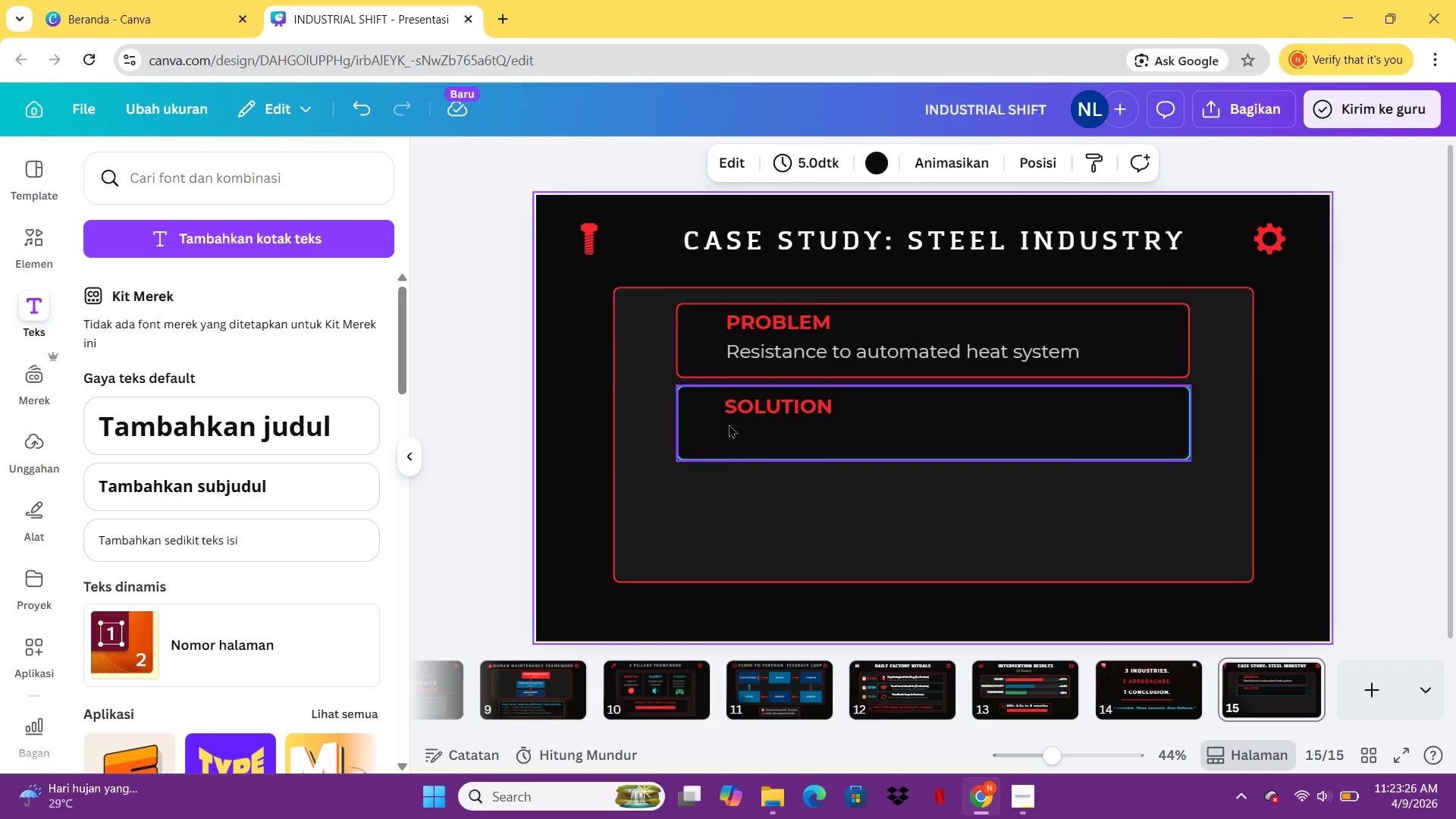 
left_click([745, 403])
 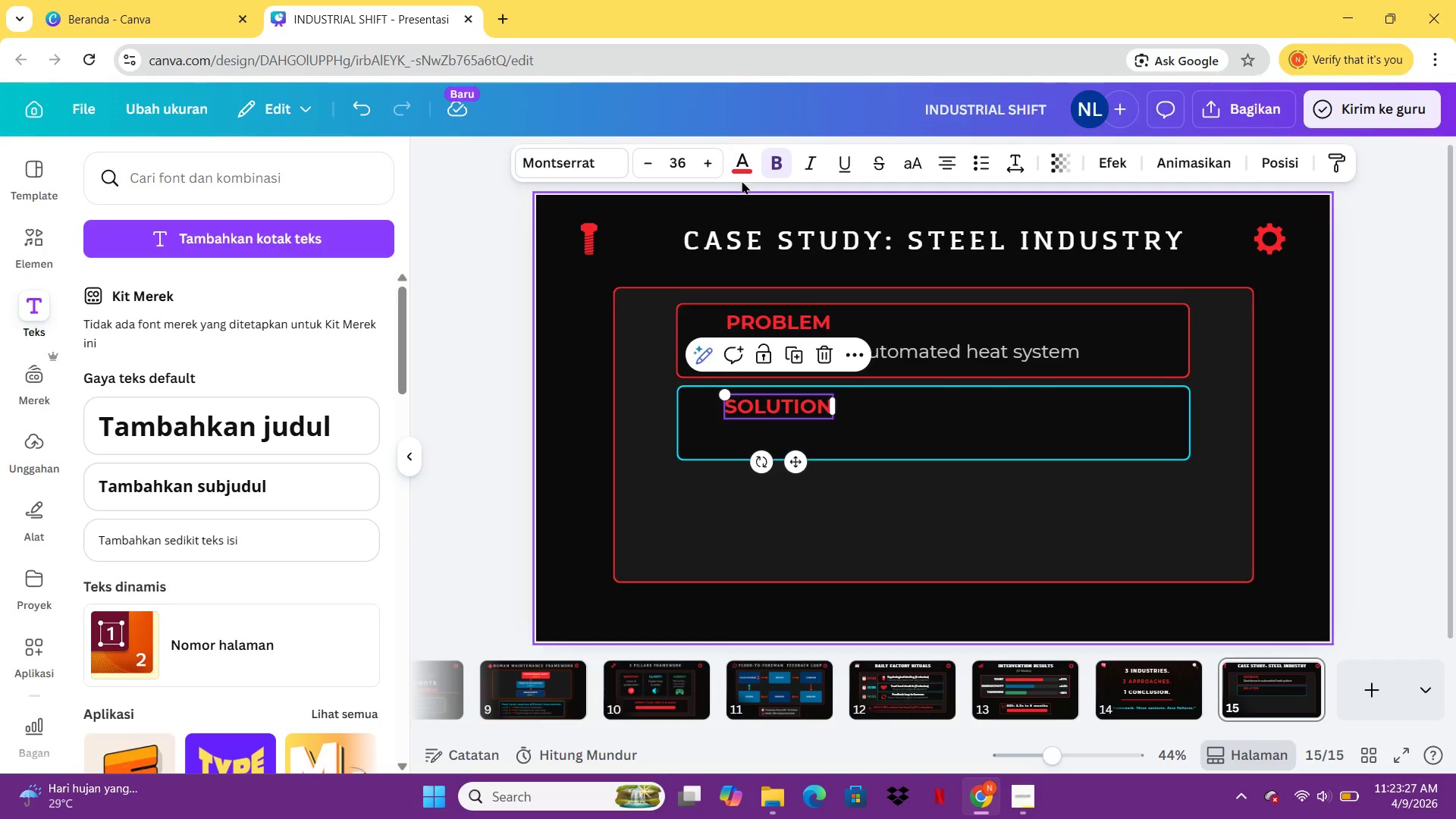 
left_click([742, 171])
 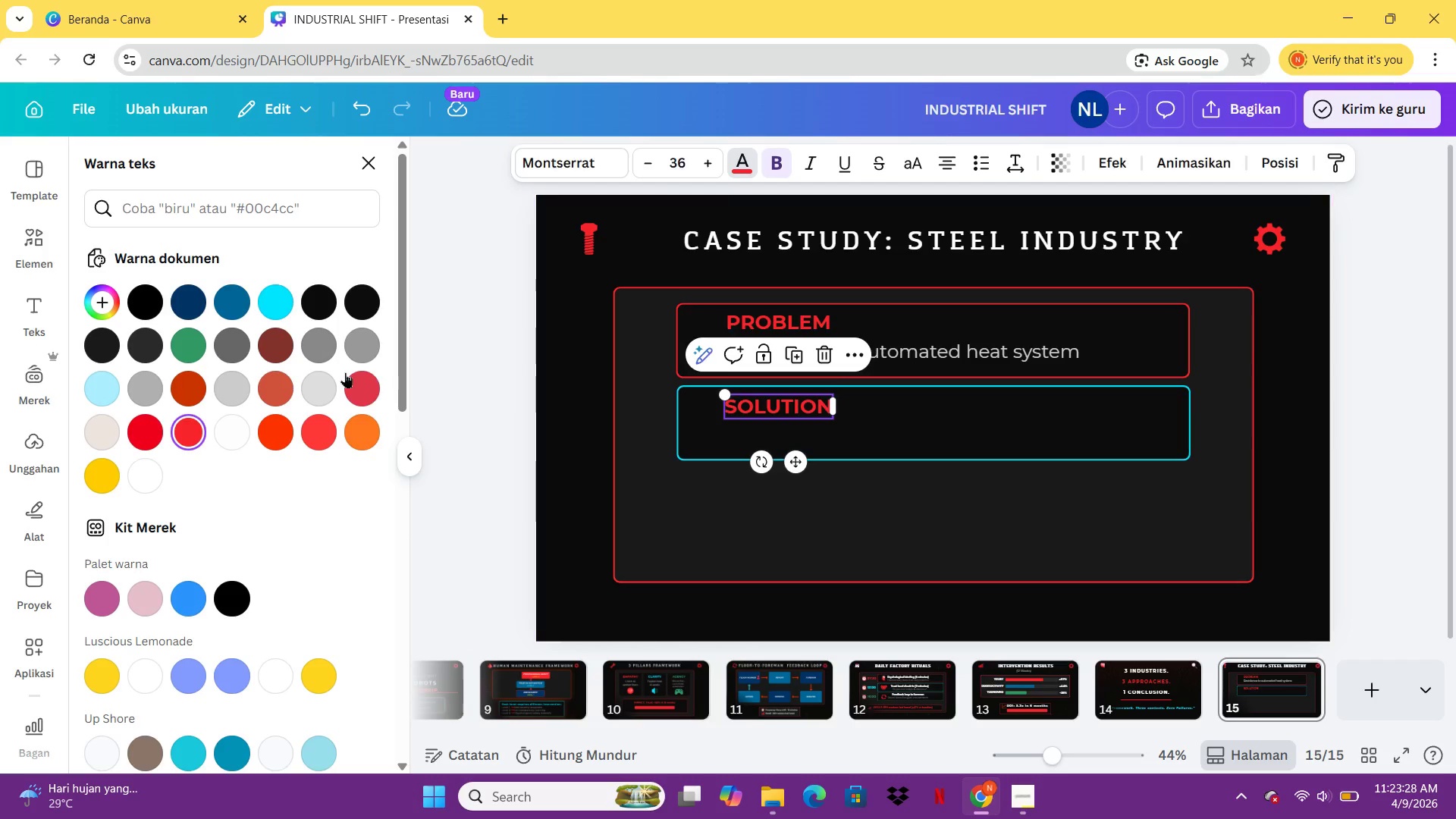 
left_click([282, 302])
 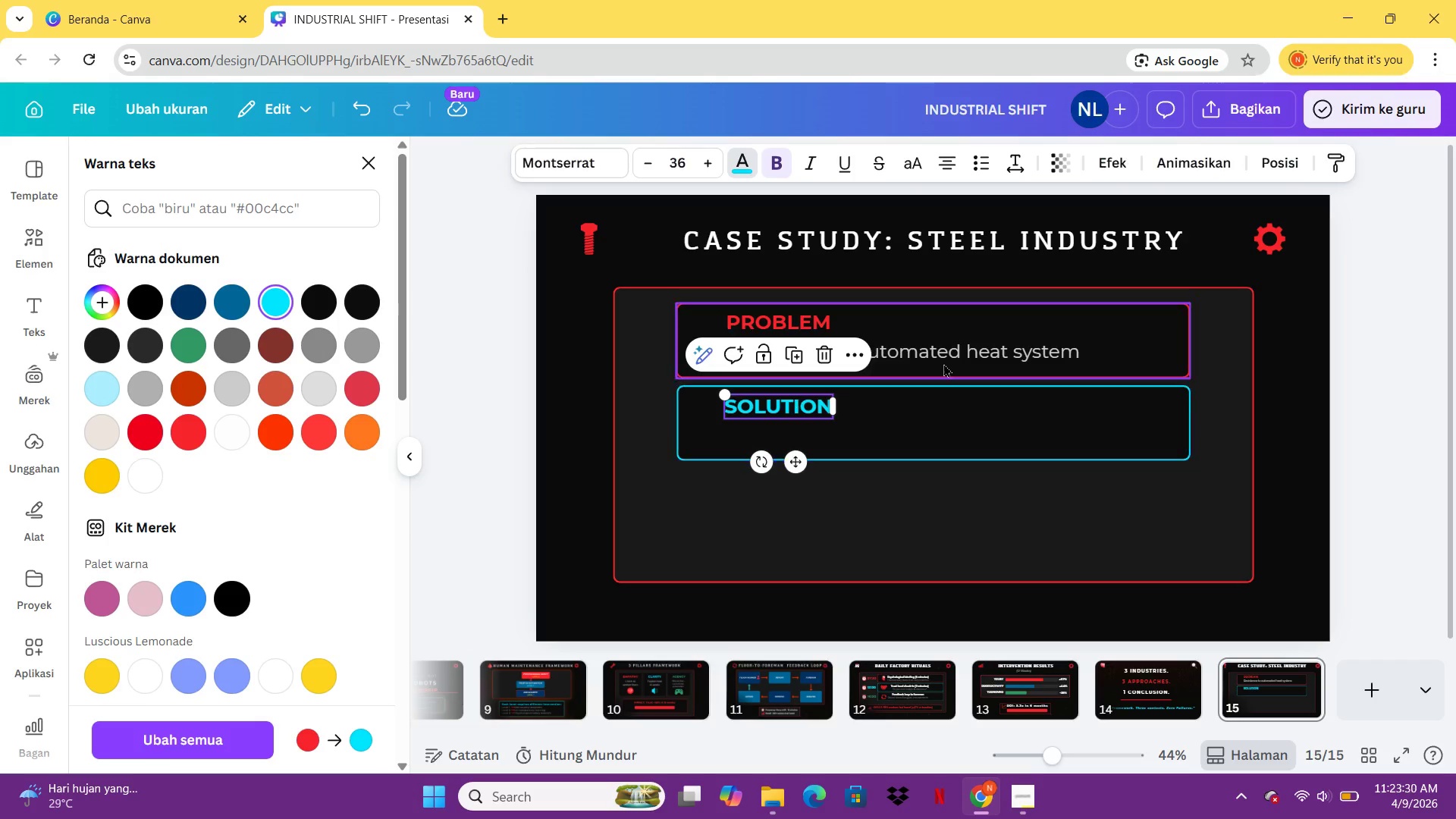 
left_click([967, 353])
 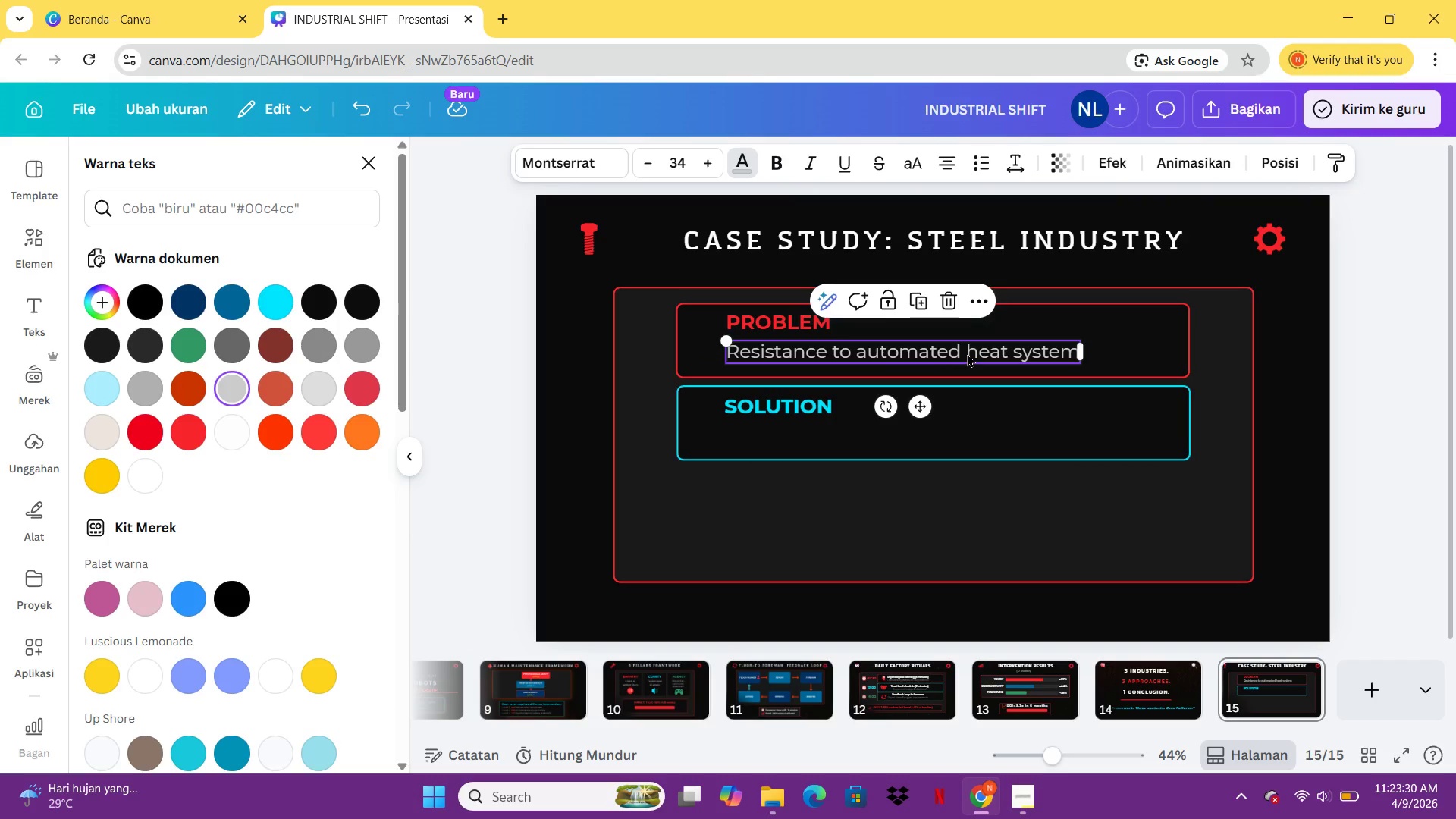 
key(Control+C)
 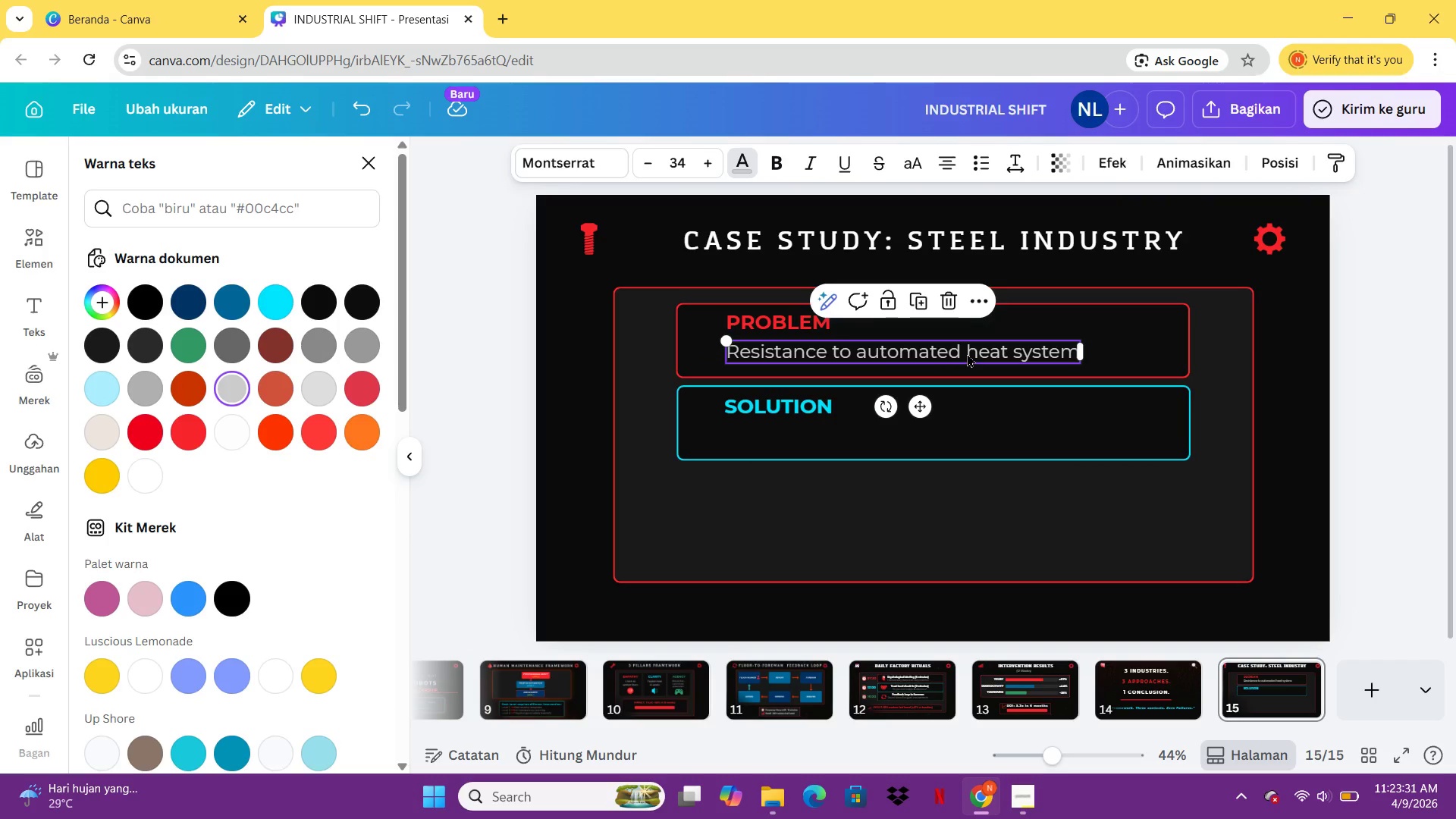 
key(Control+V)
 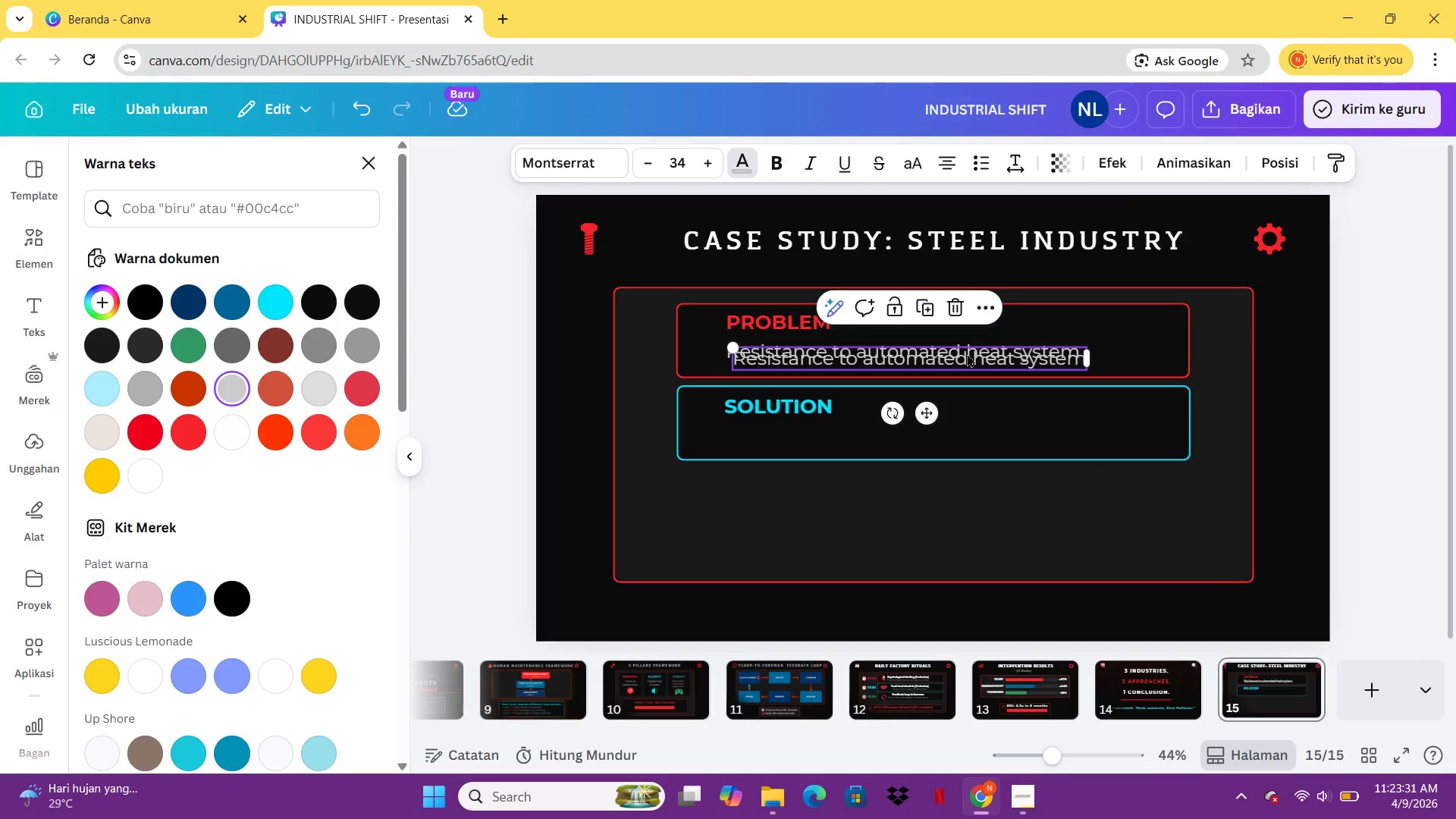 
left_click_drag(start_coordinate=[967, 353], to_coordinate=[956, 433])
 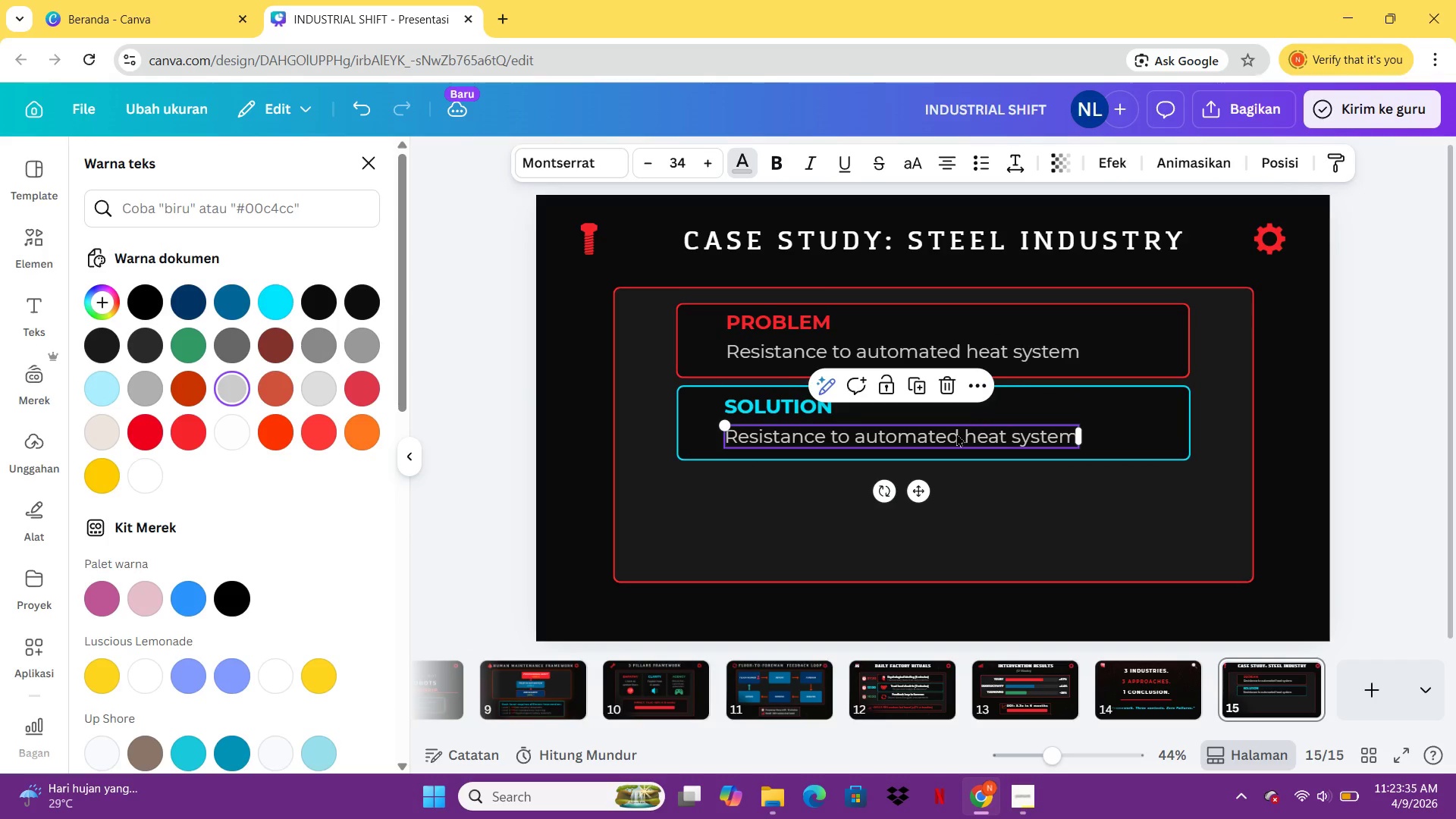 
double_click([956, 433])
 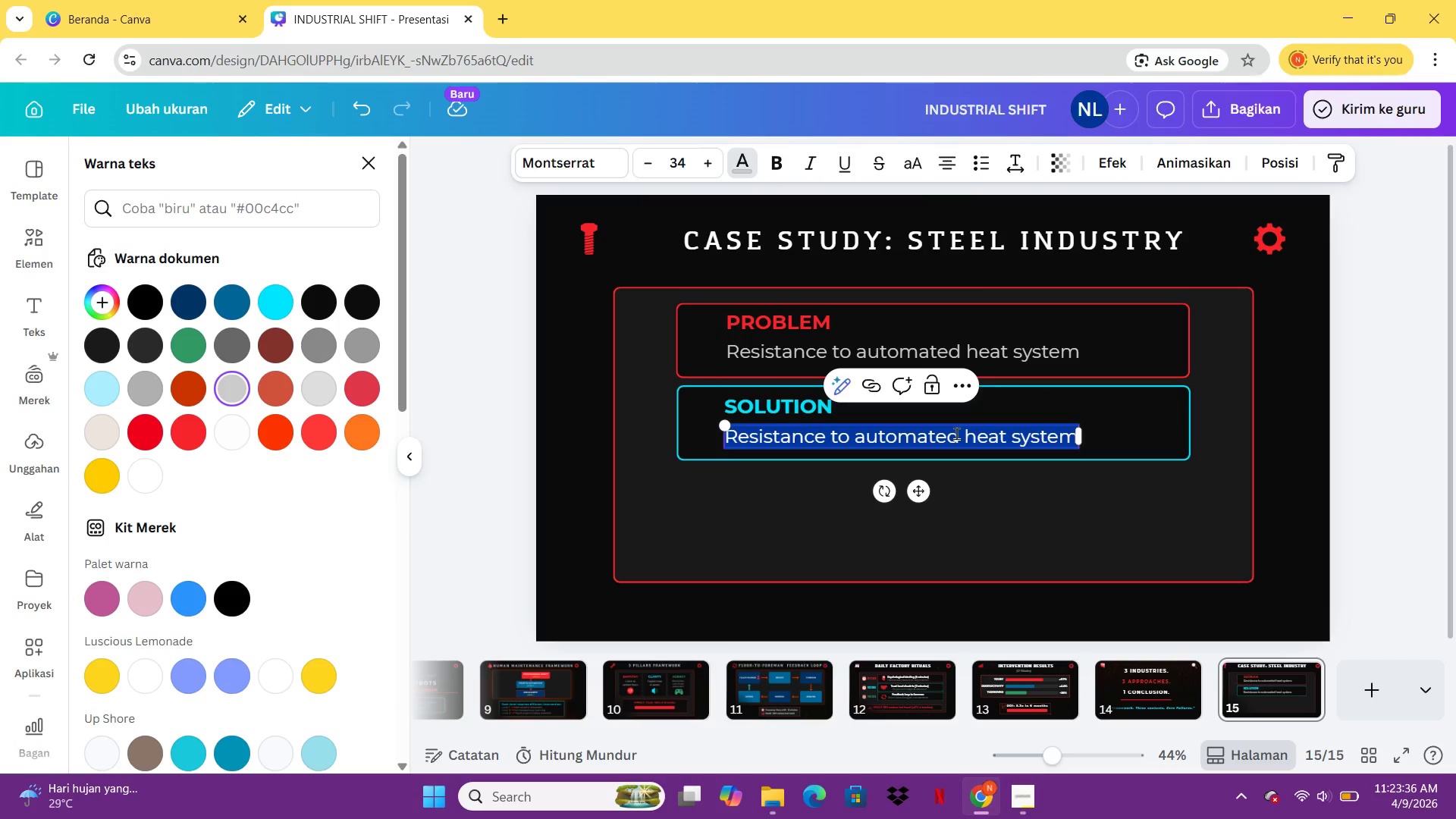 
type(Daily psychology)
key(Backspace)
type(ical dev)
key(Backspace)
type(bried)
key(Backspace)
type(f)
 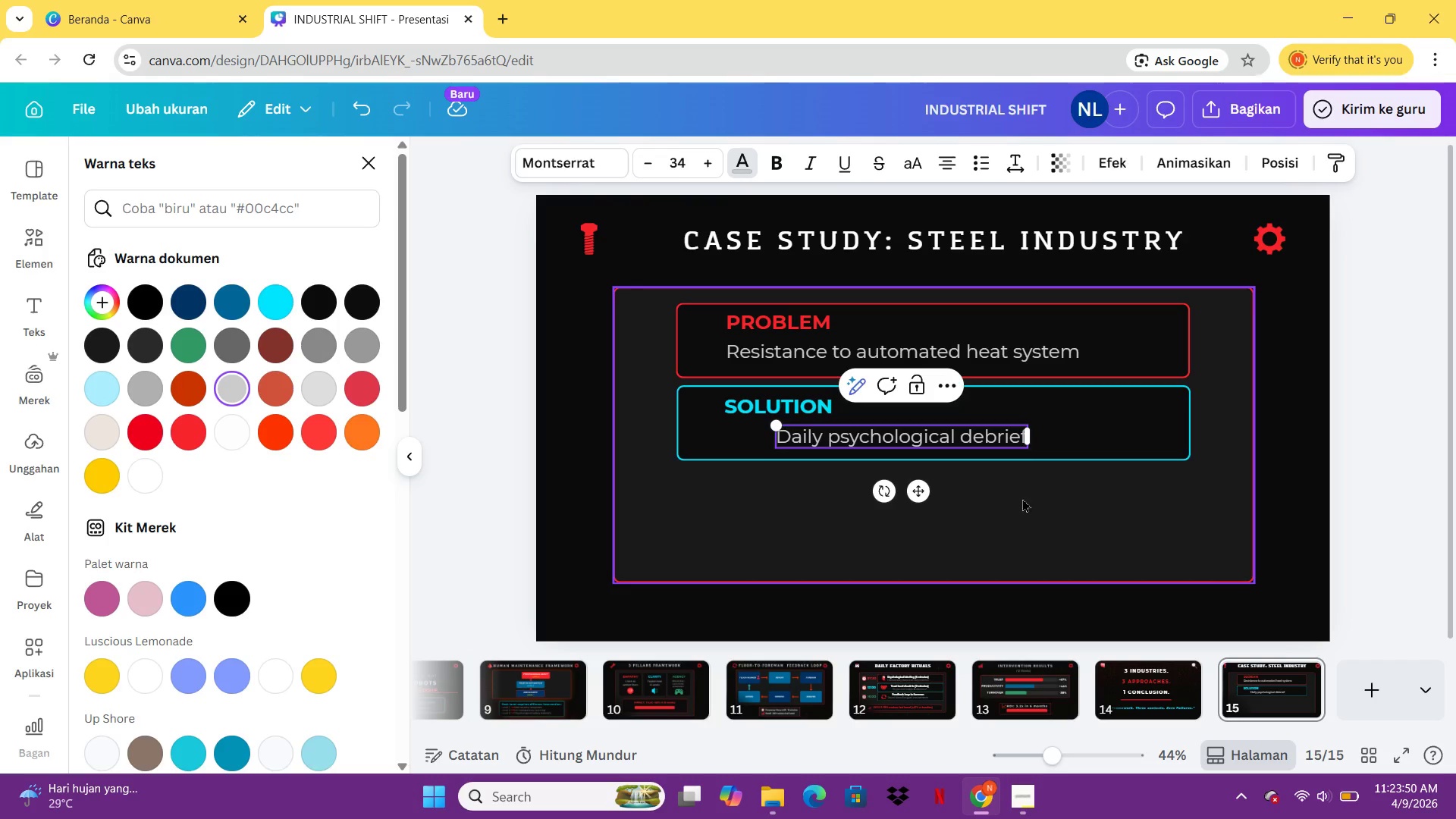 
left_click([1051, 527])
 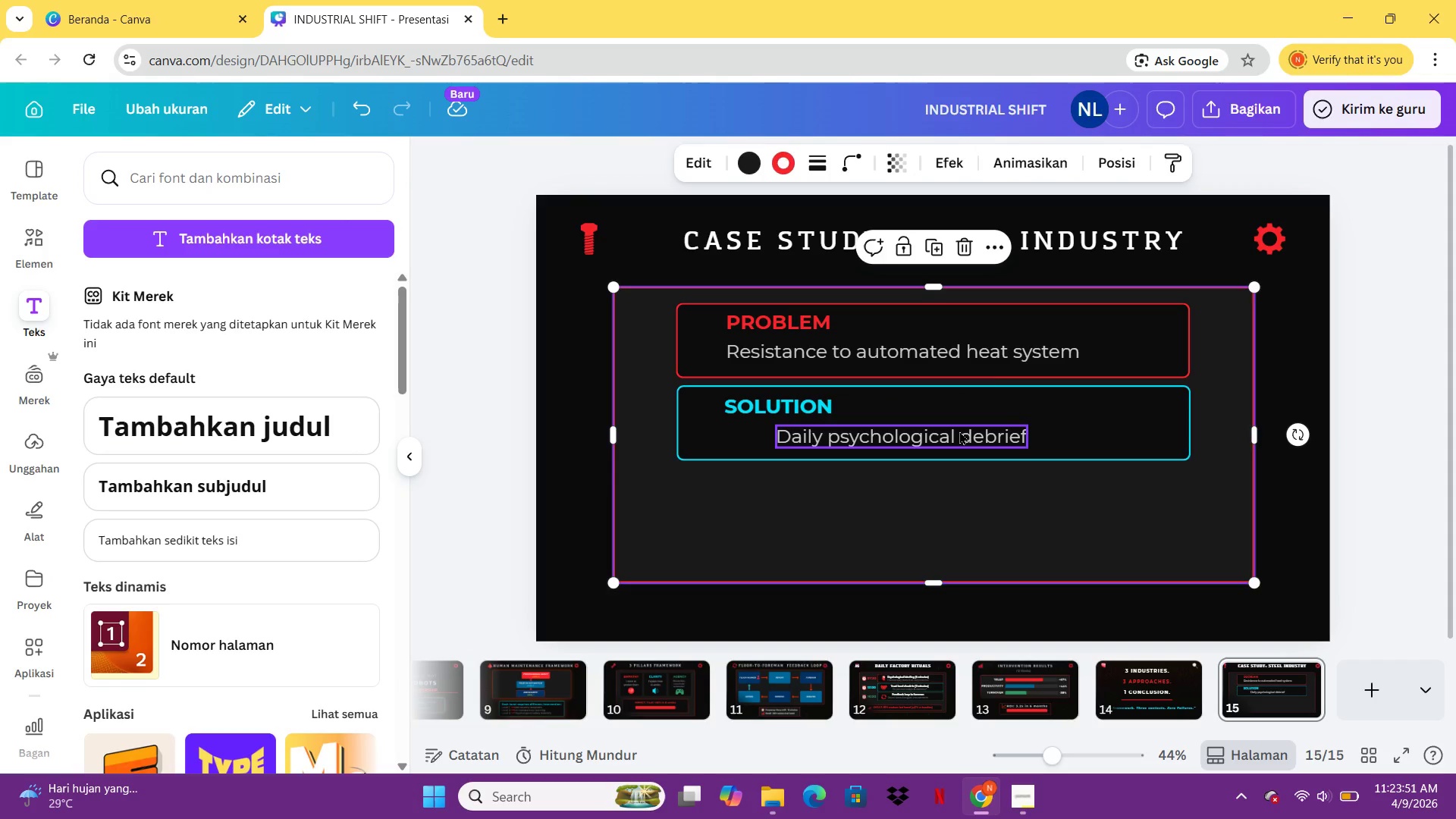 
left_click_drag(start_coordinate=[958, 431], to_coordinate=[901, 434])
 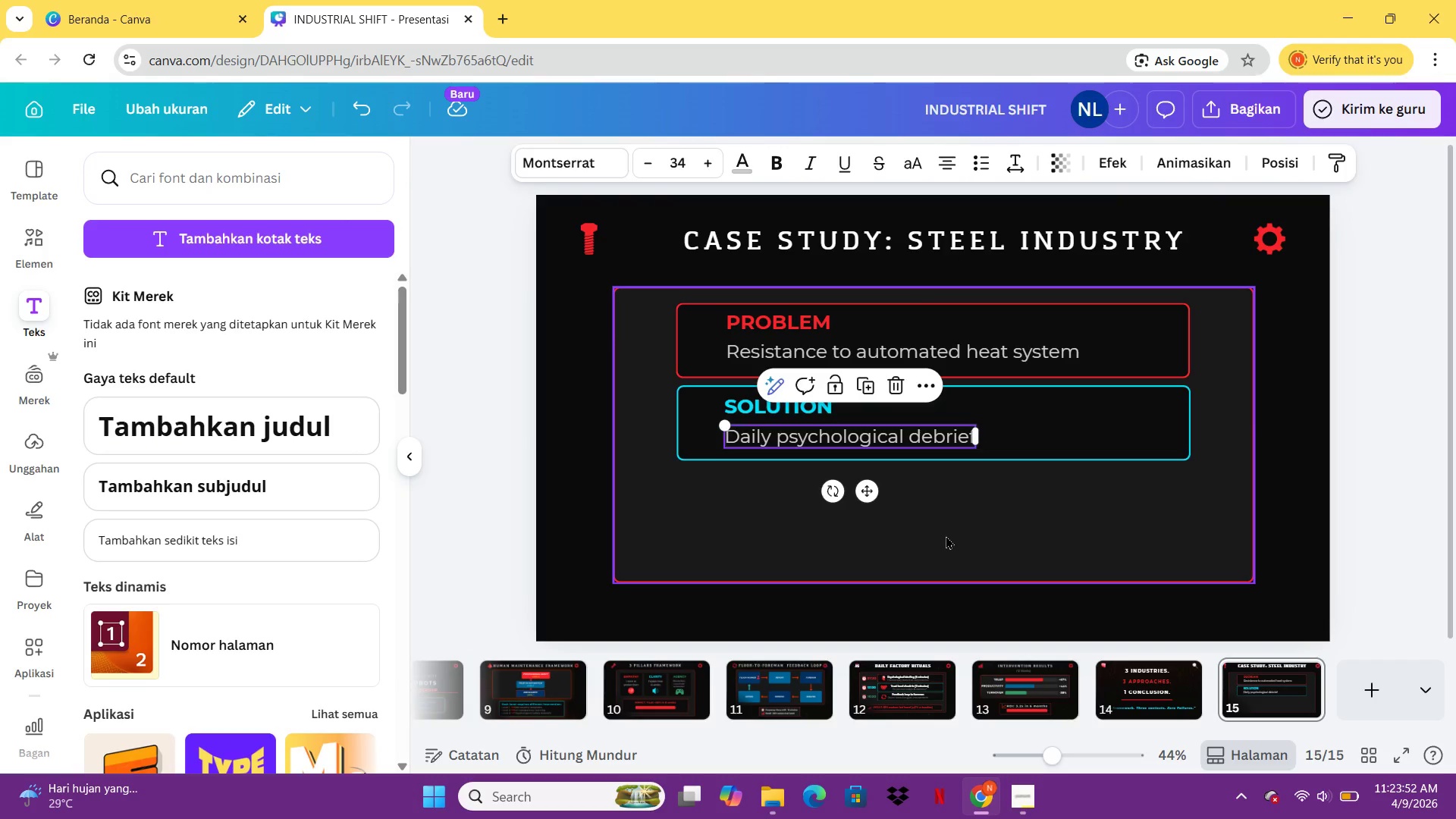 
left_click([946, 535])
 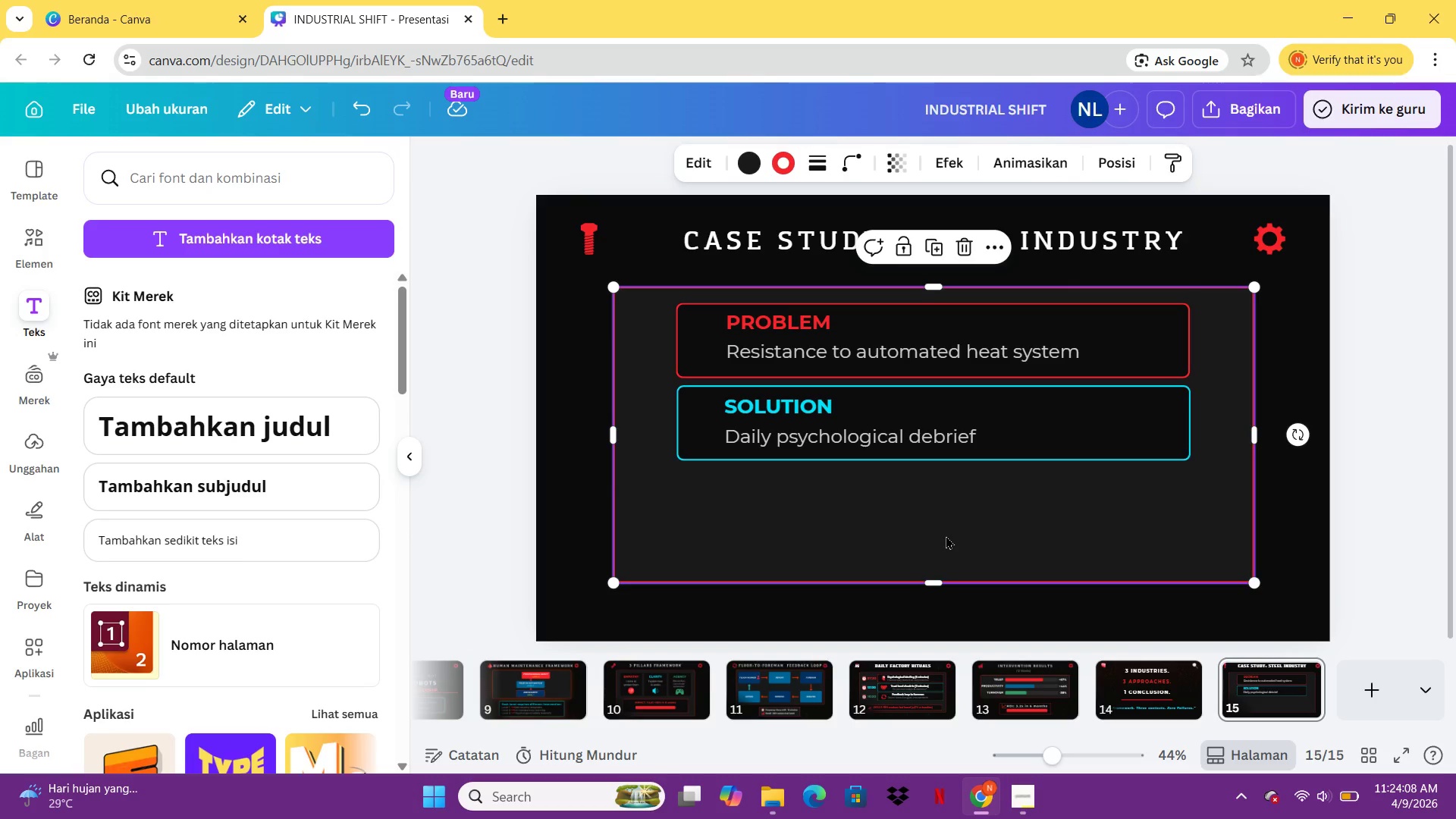 
wait(20.47)
 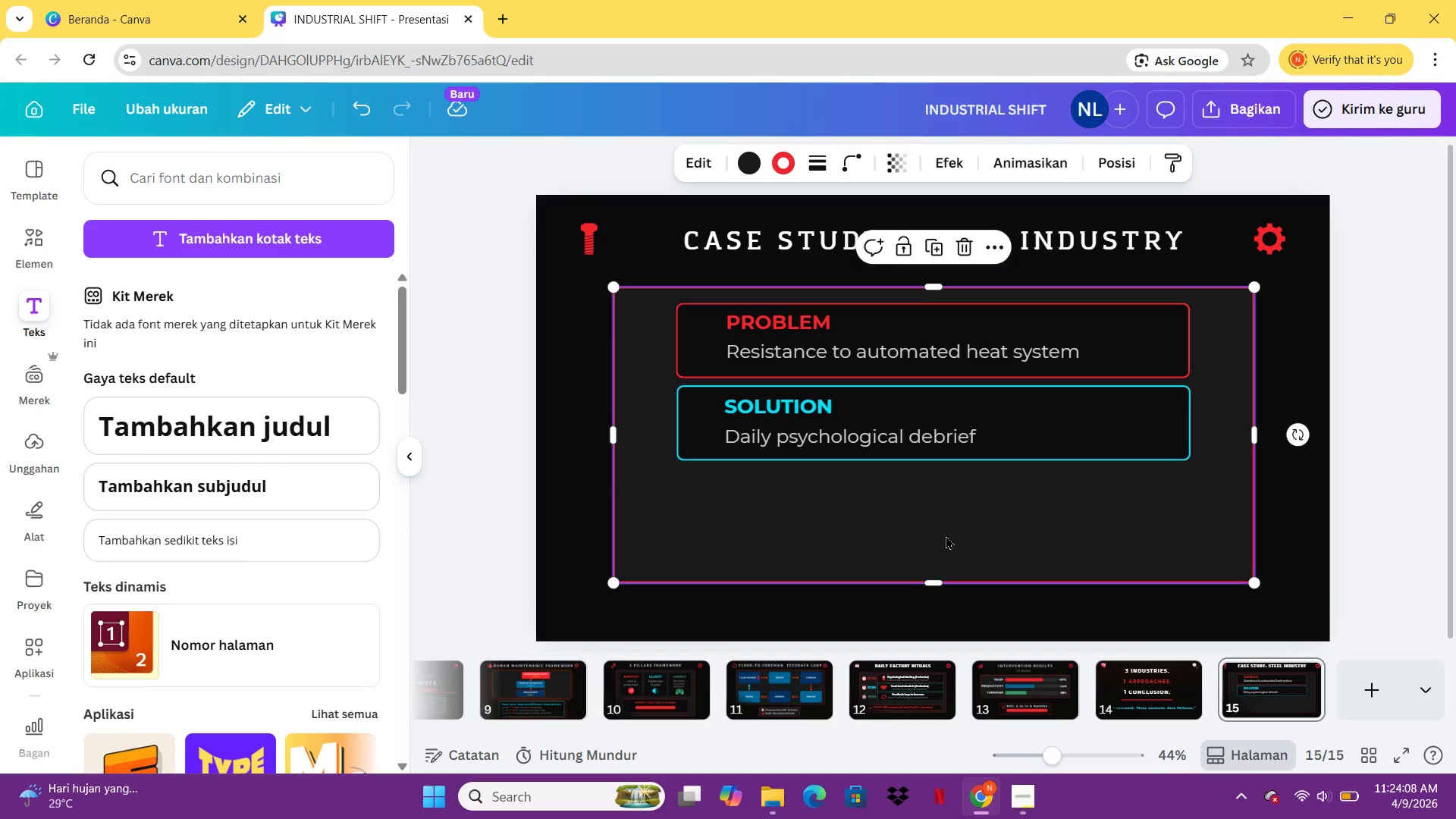 
left_click([719, 322])
 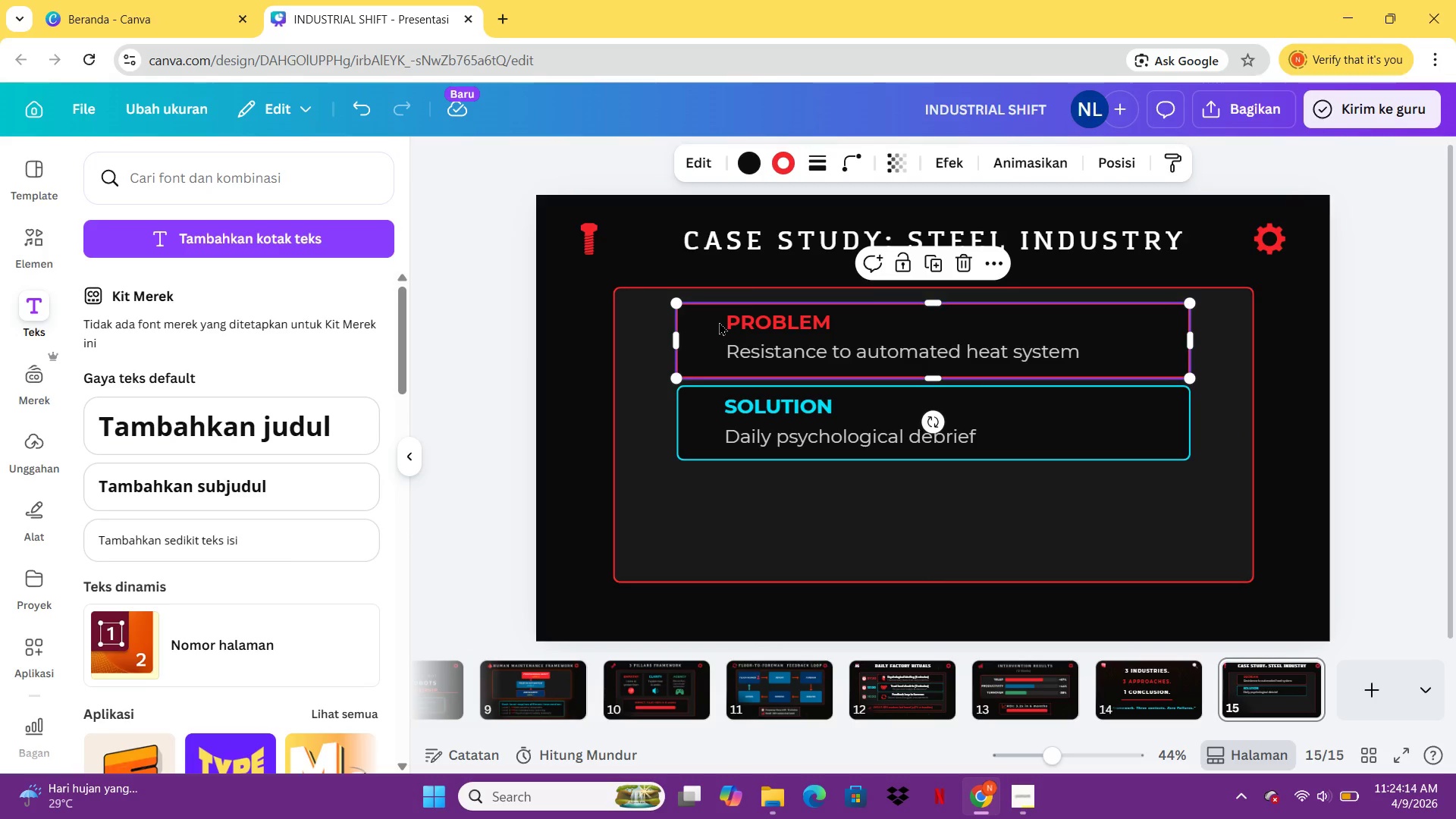 
key(Control+C)
 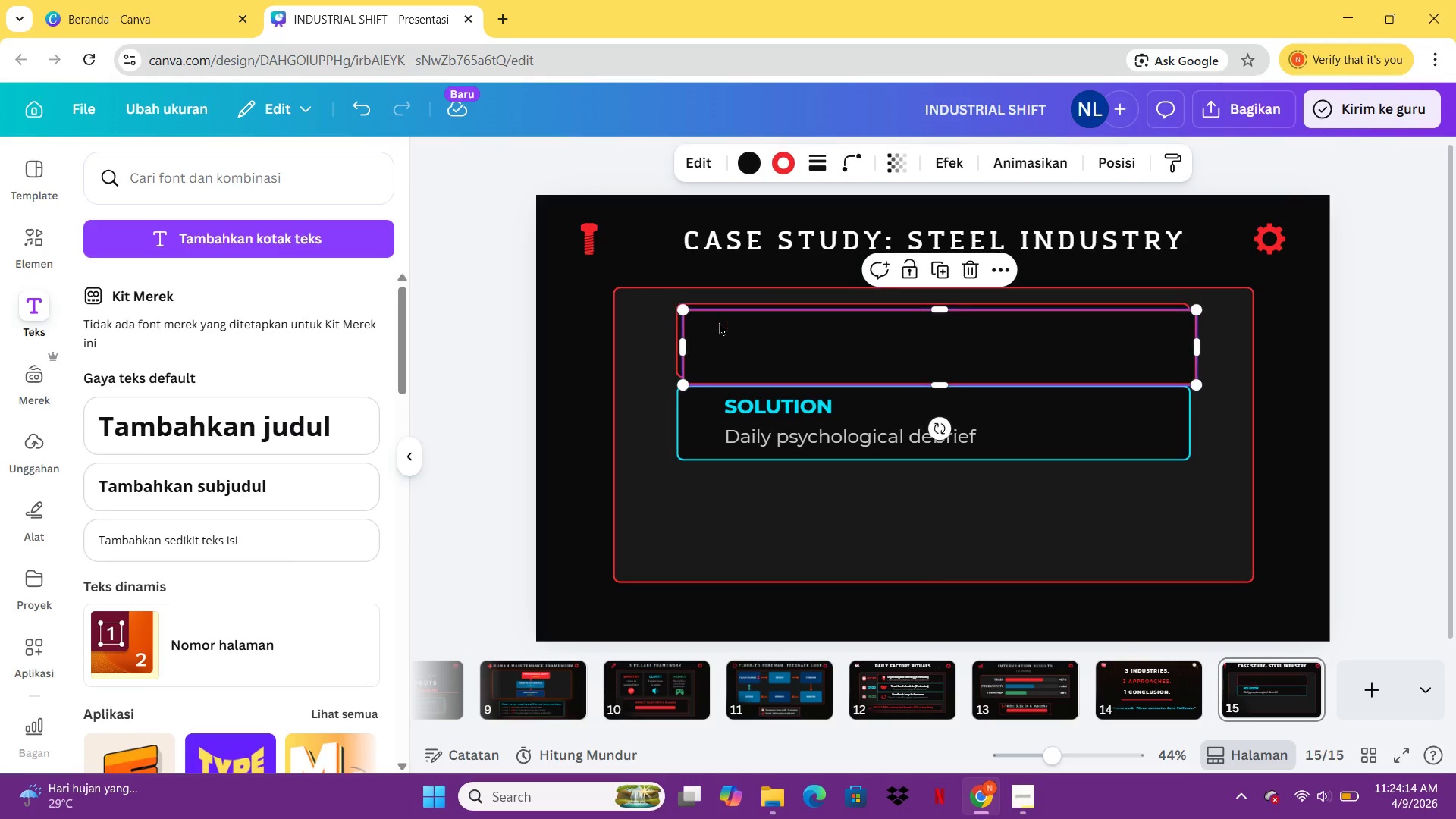 
key(Control+V)
 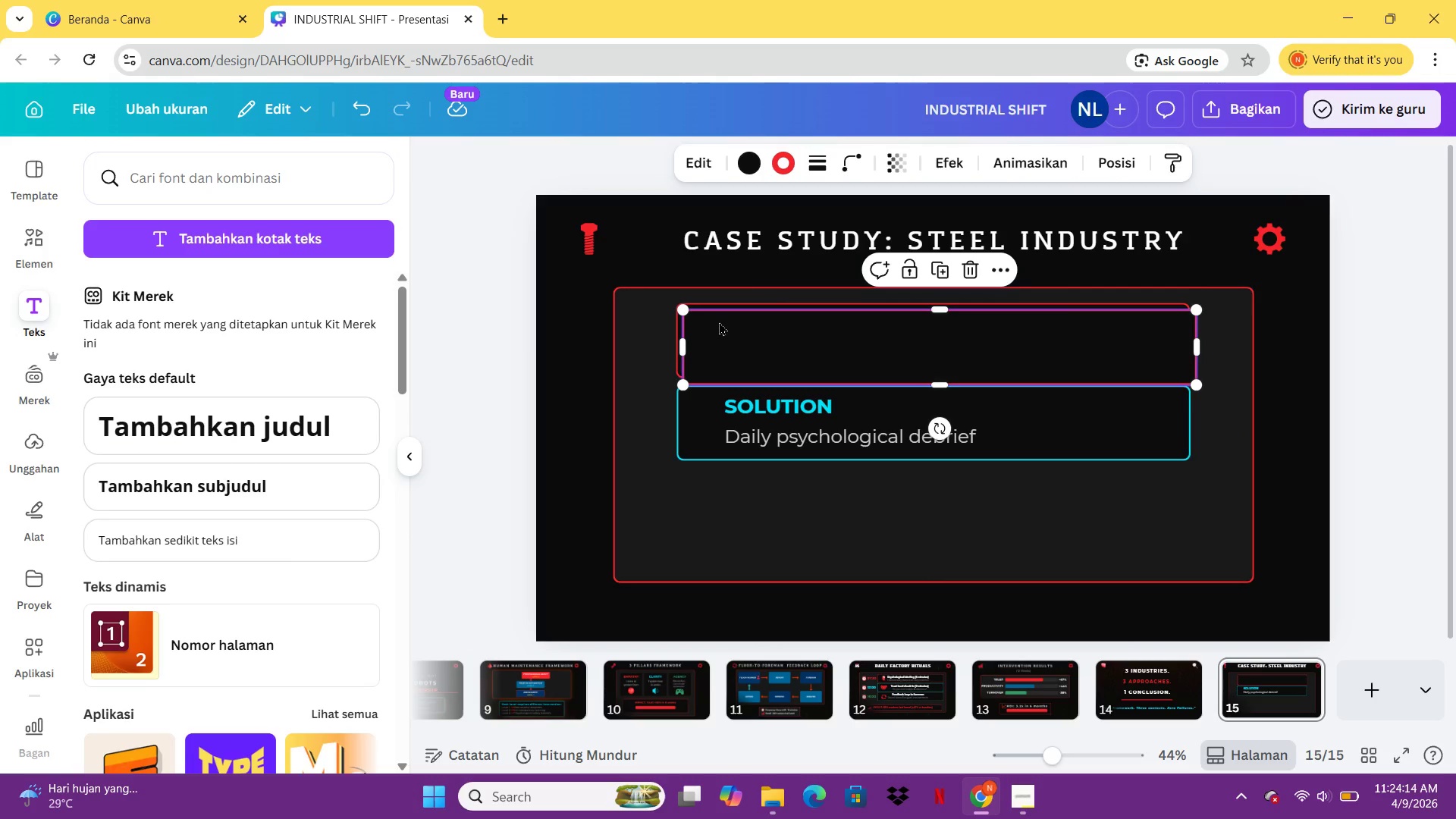 
left_click_drag(start_coordinate=[719, 322], to_coordinate=[716, 482])
 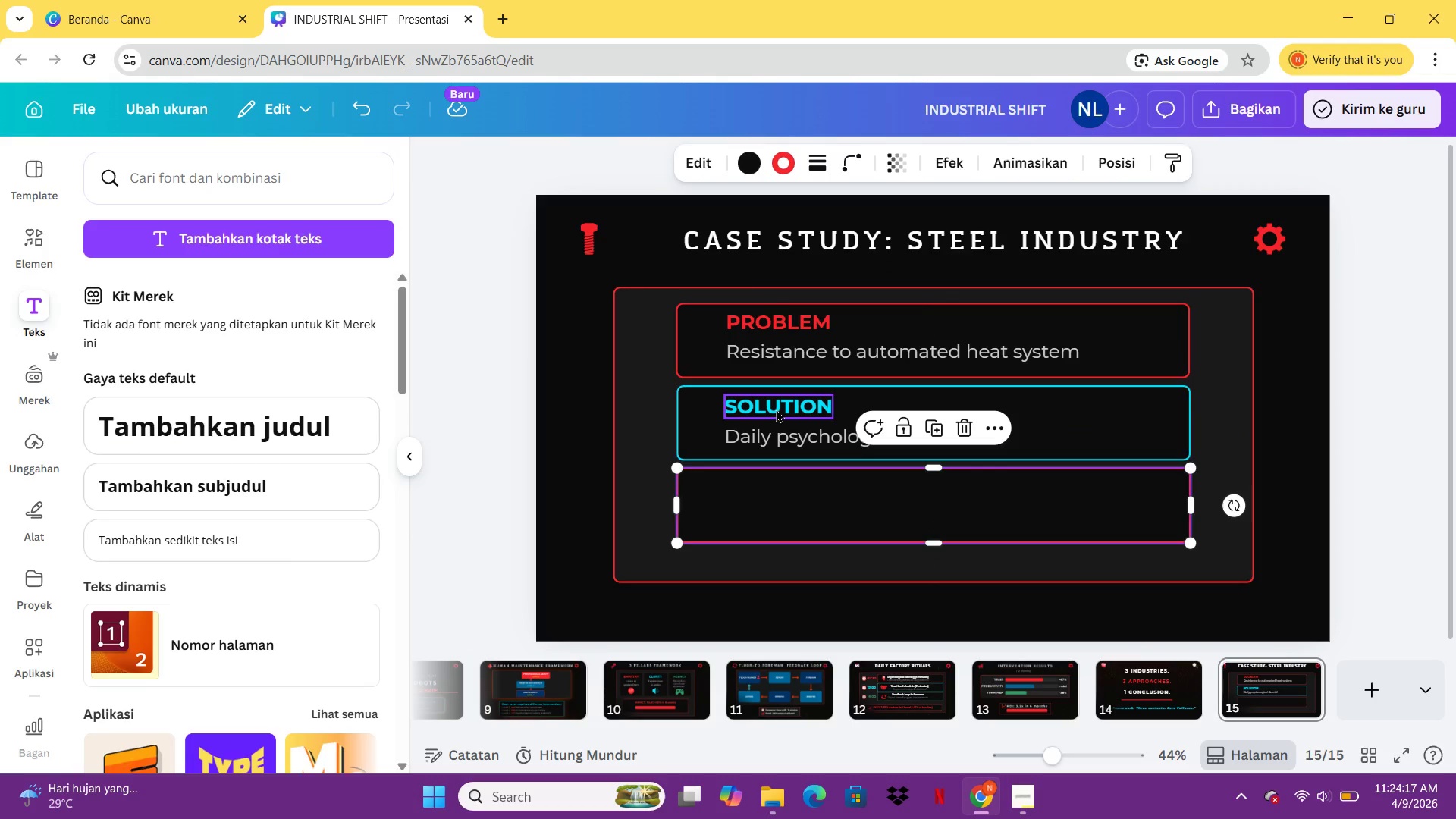 
left_click([776, 409])
 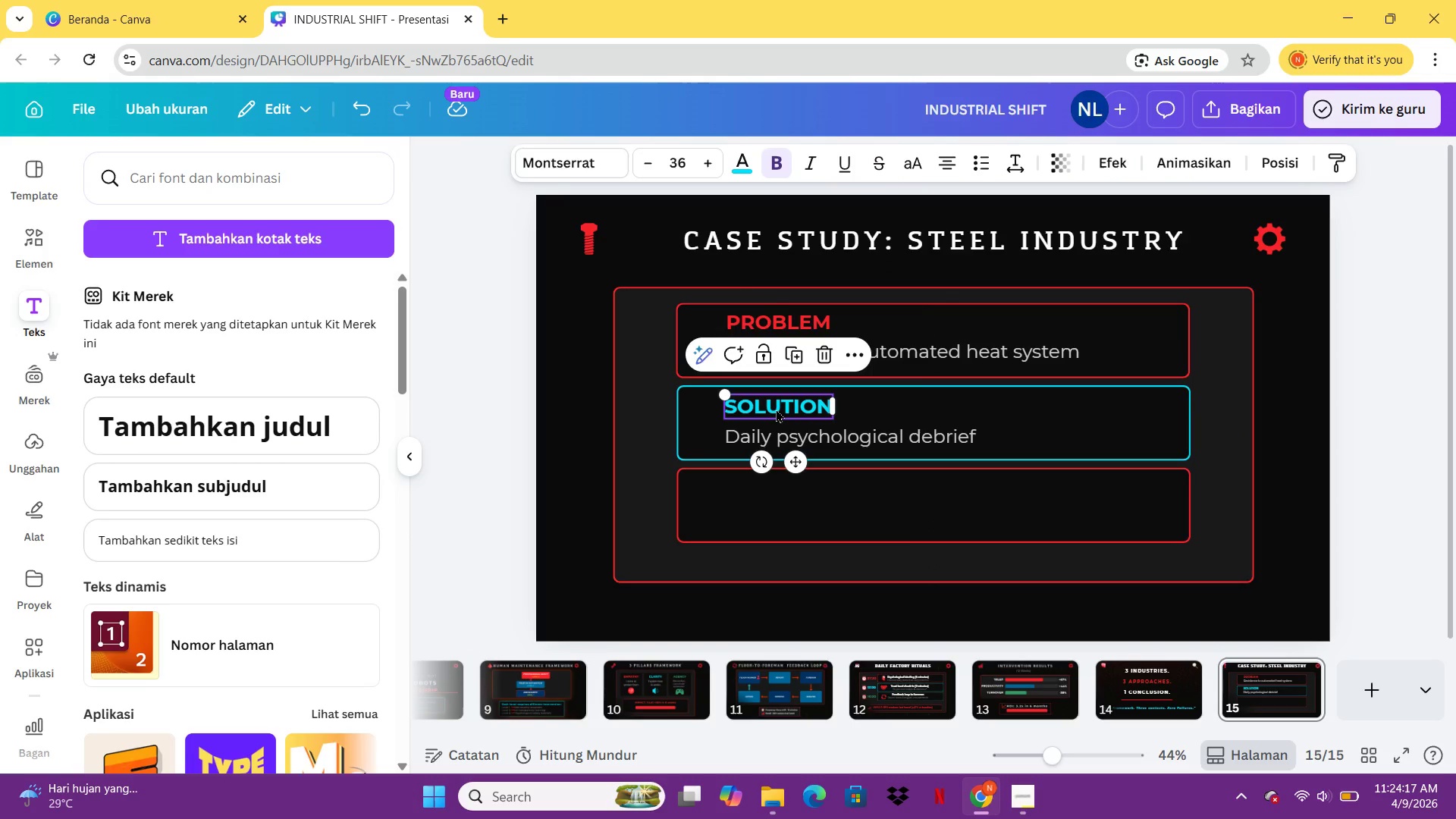 
key(Control+C)
 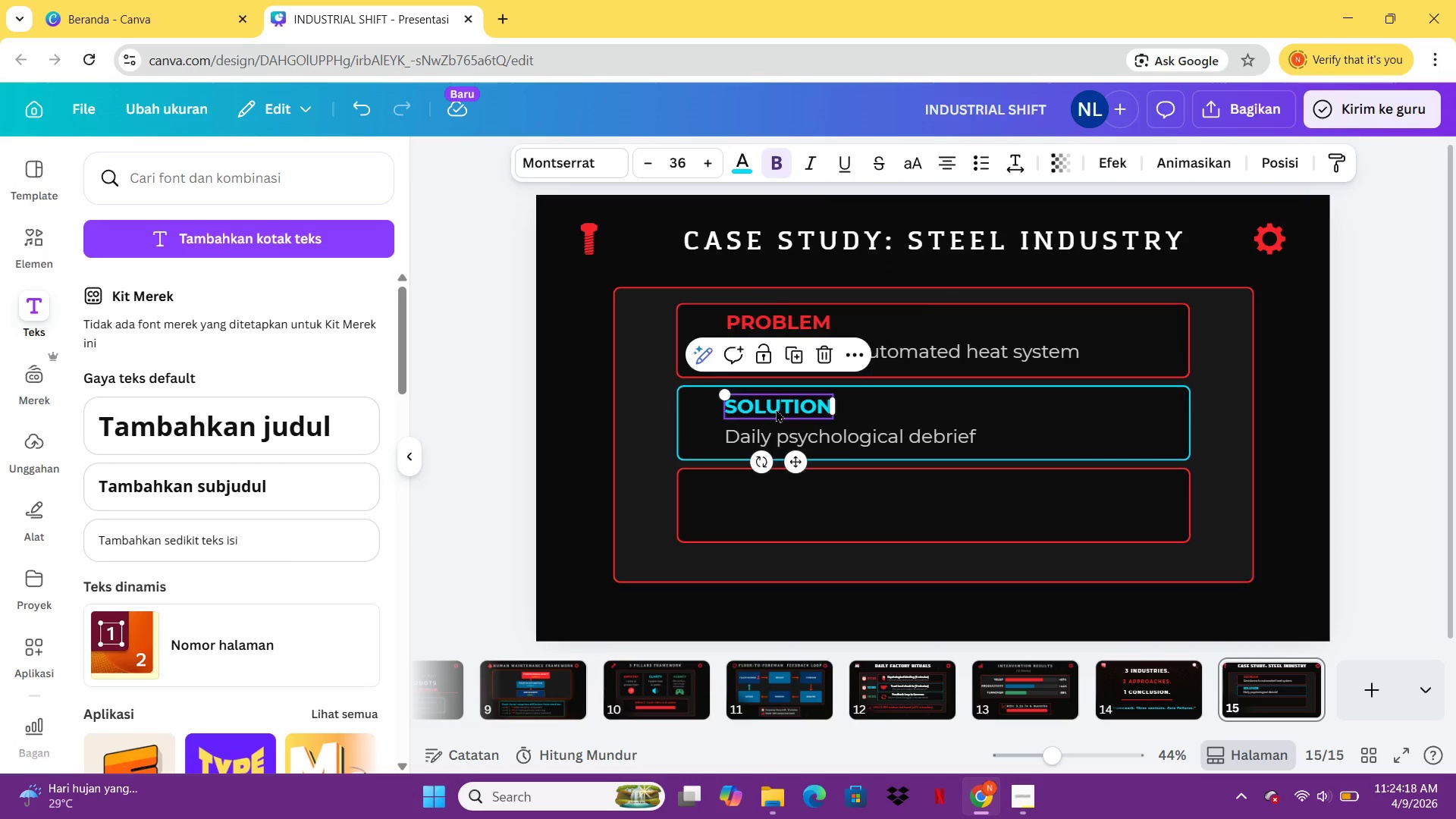 
key(Control+V)
 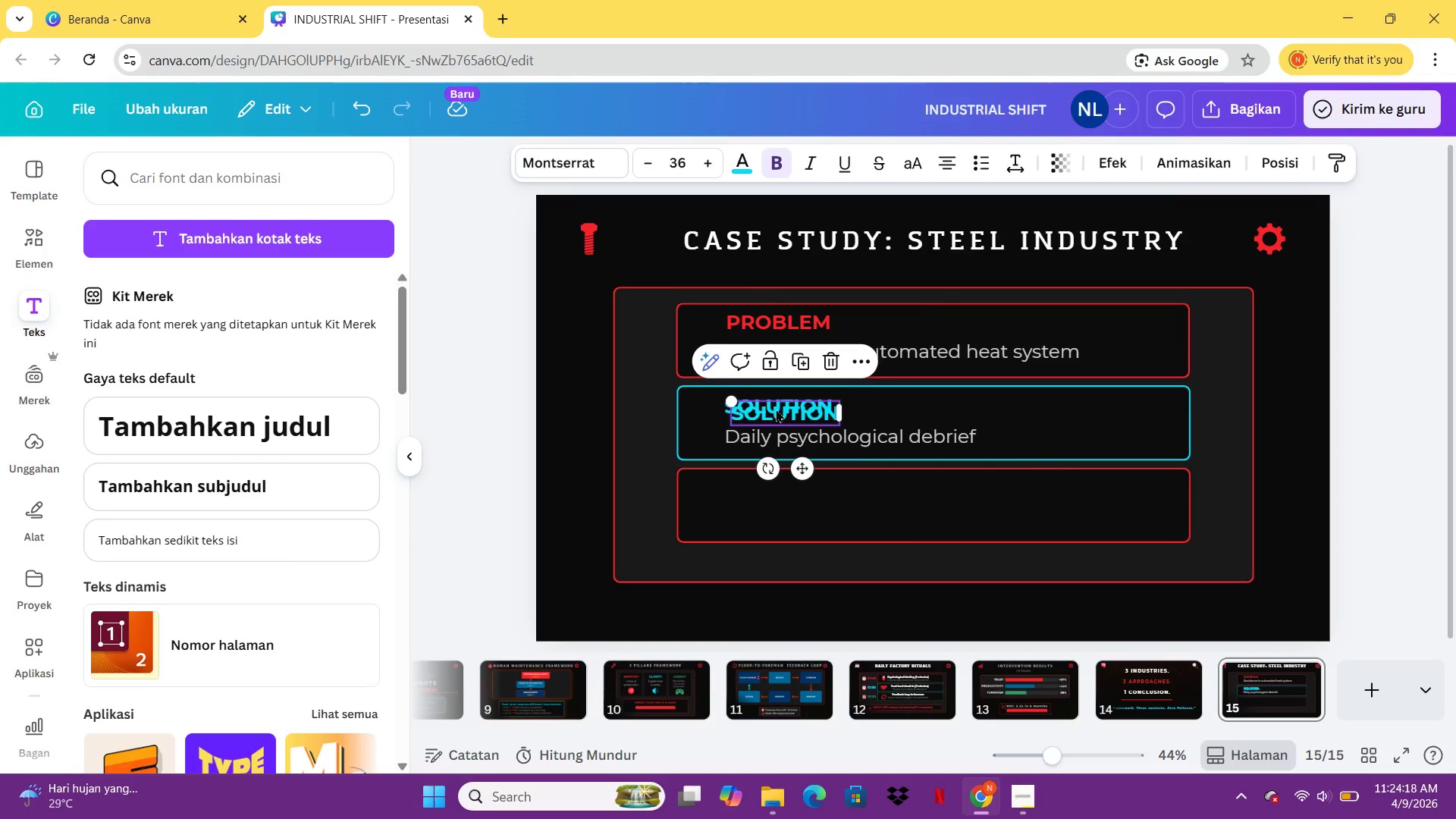 
left_click_drag(start_coordinate=[776, 409], to_coordinate=[767, 484])
 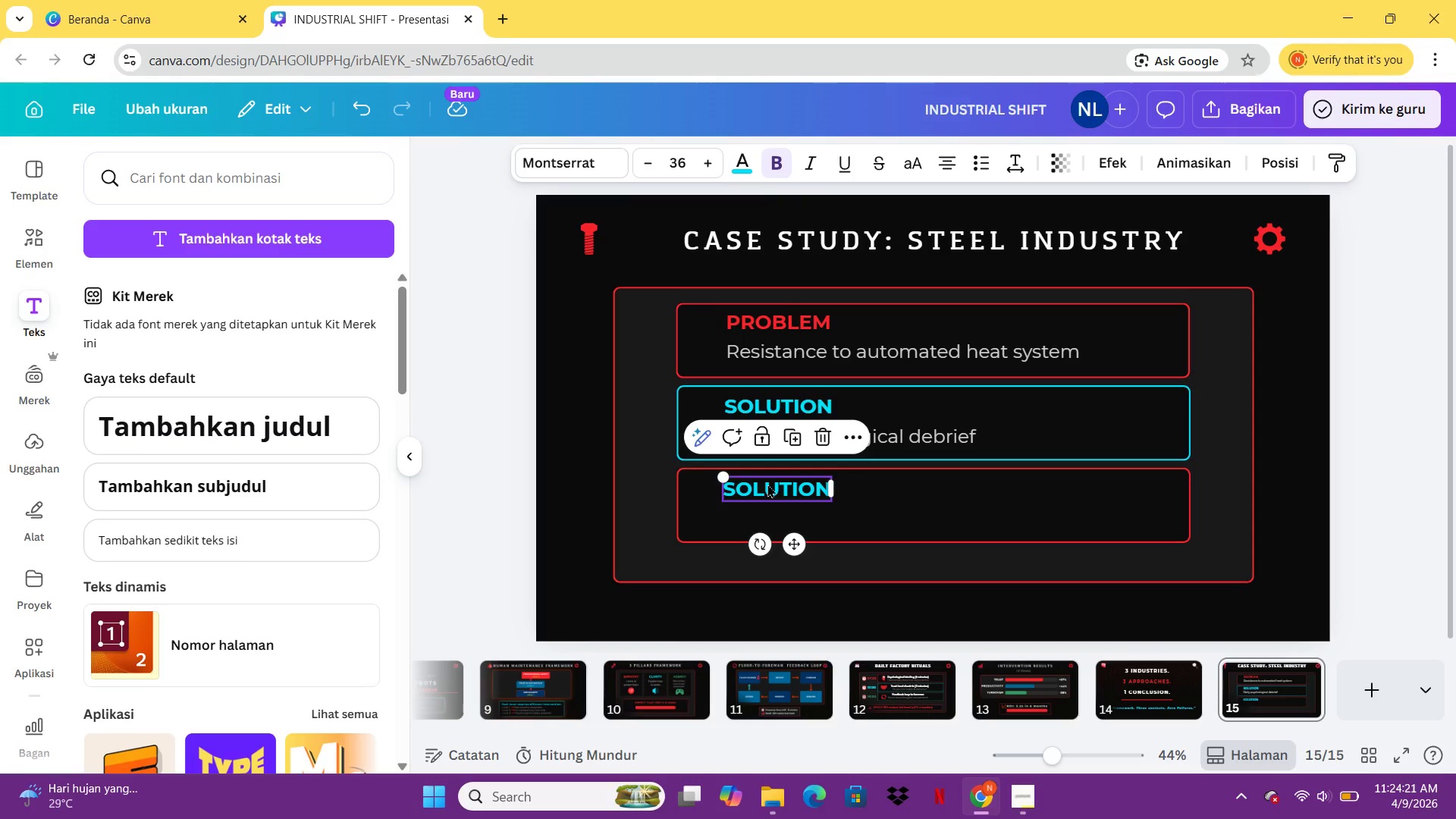 
double_click([767, 484])
 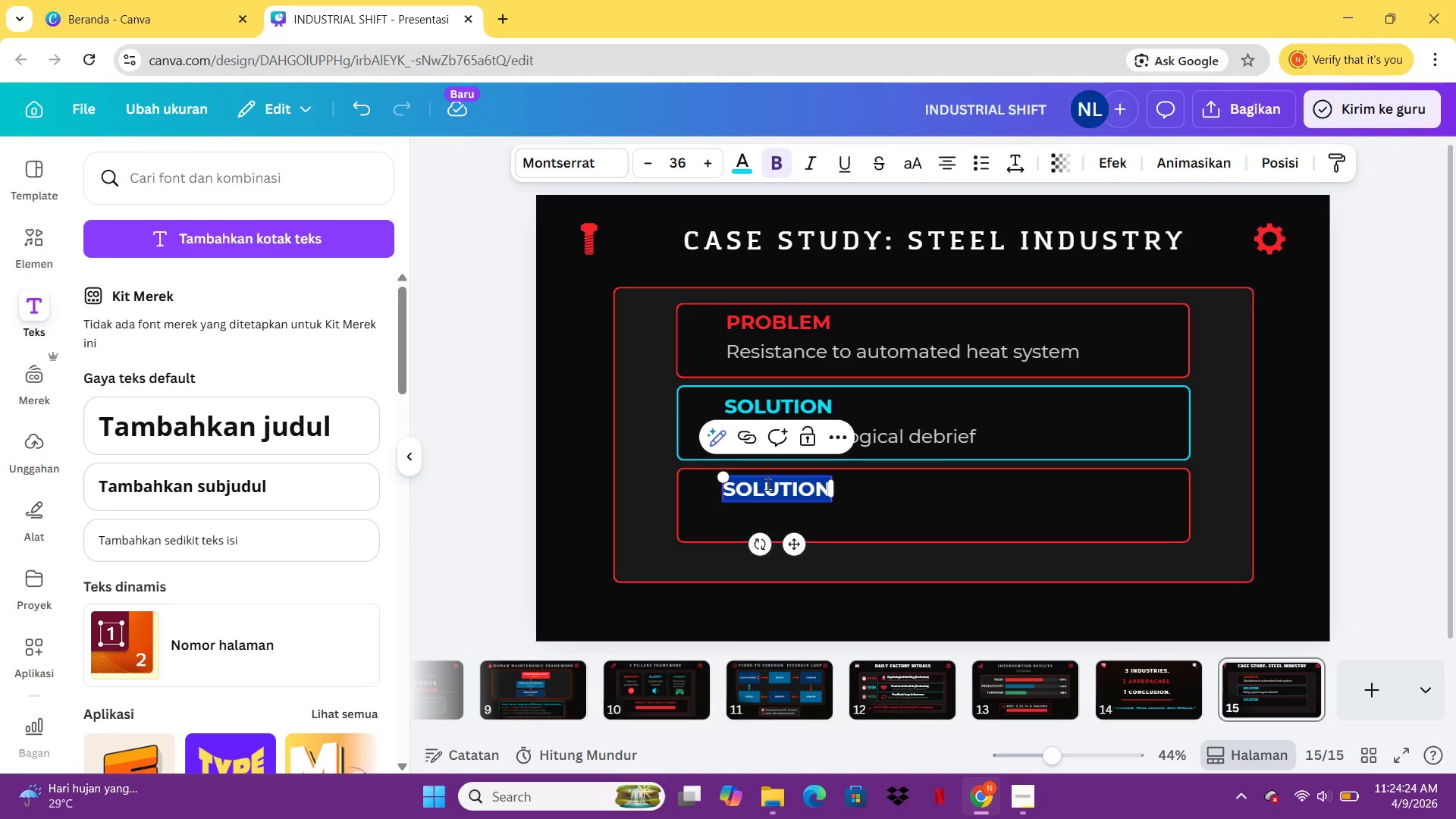 
type(RESULT)
 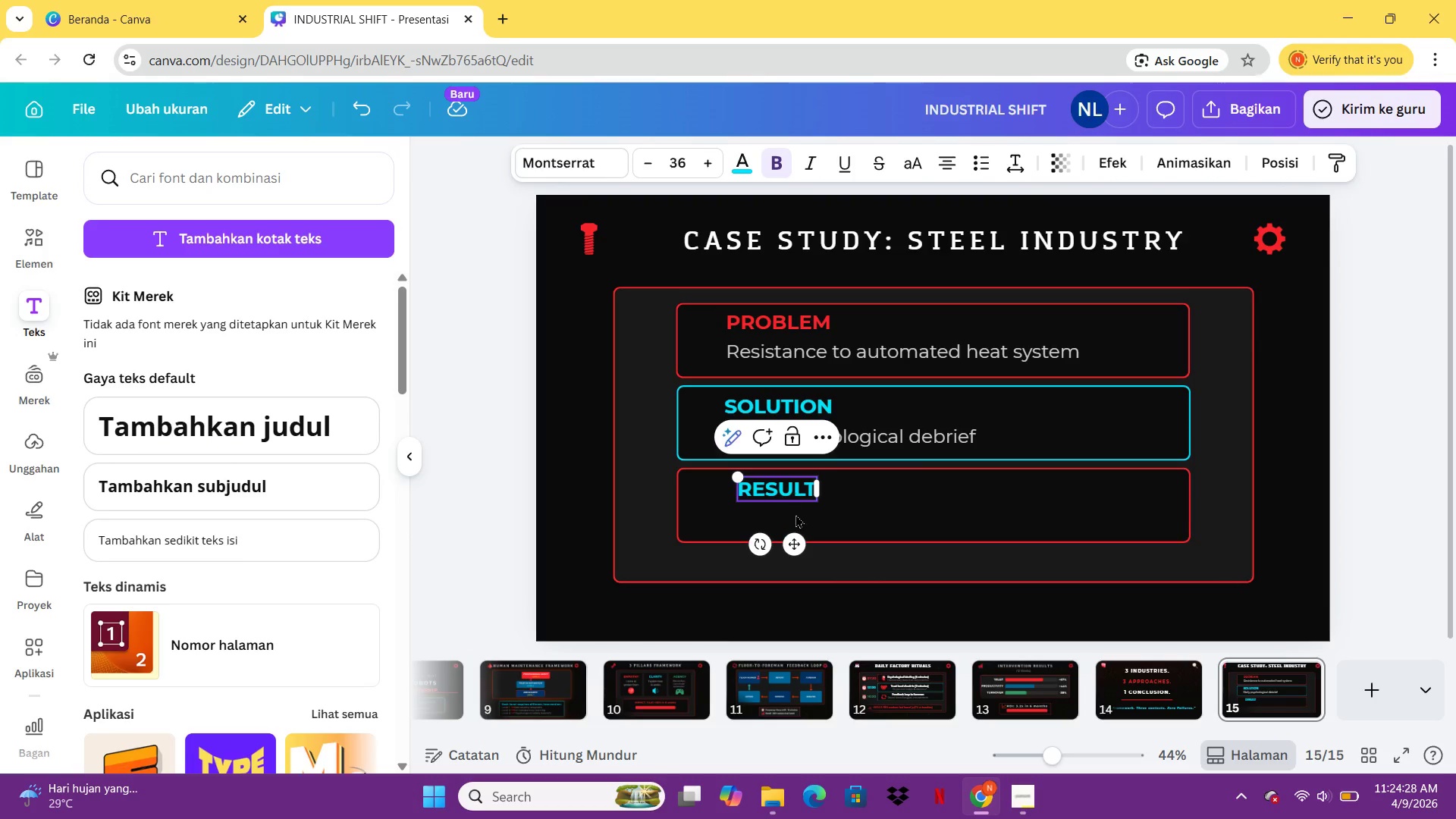 
left_click_drag(start_coordinate=[795, 539], to_coordinate=[782, 539])
 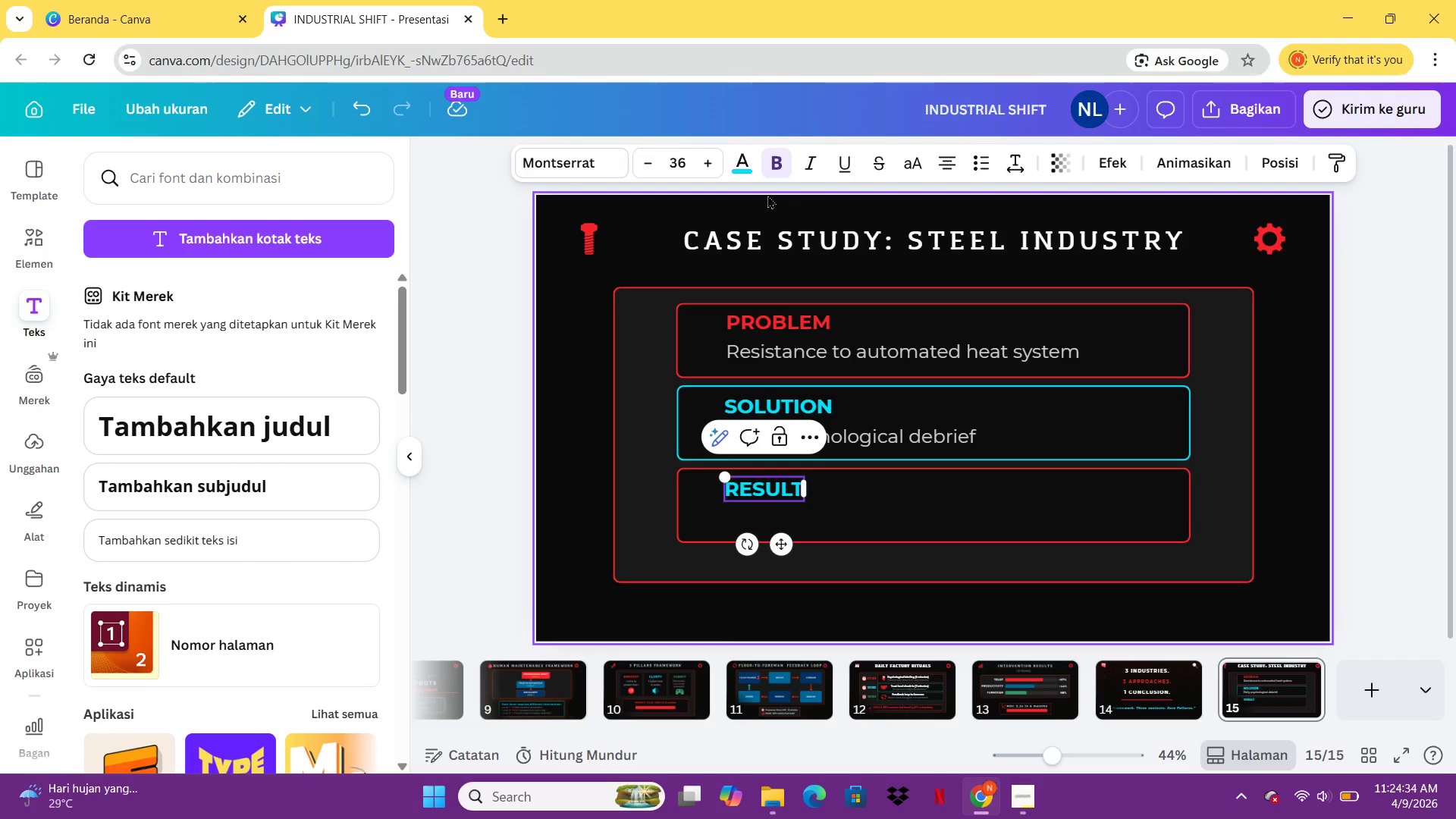 
left_click([745, 177])
 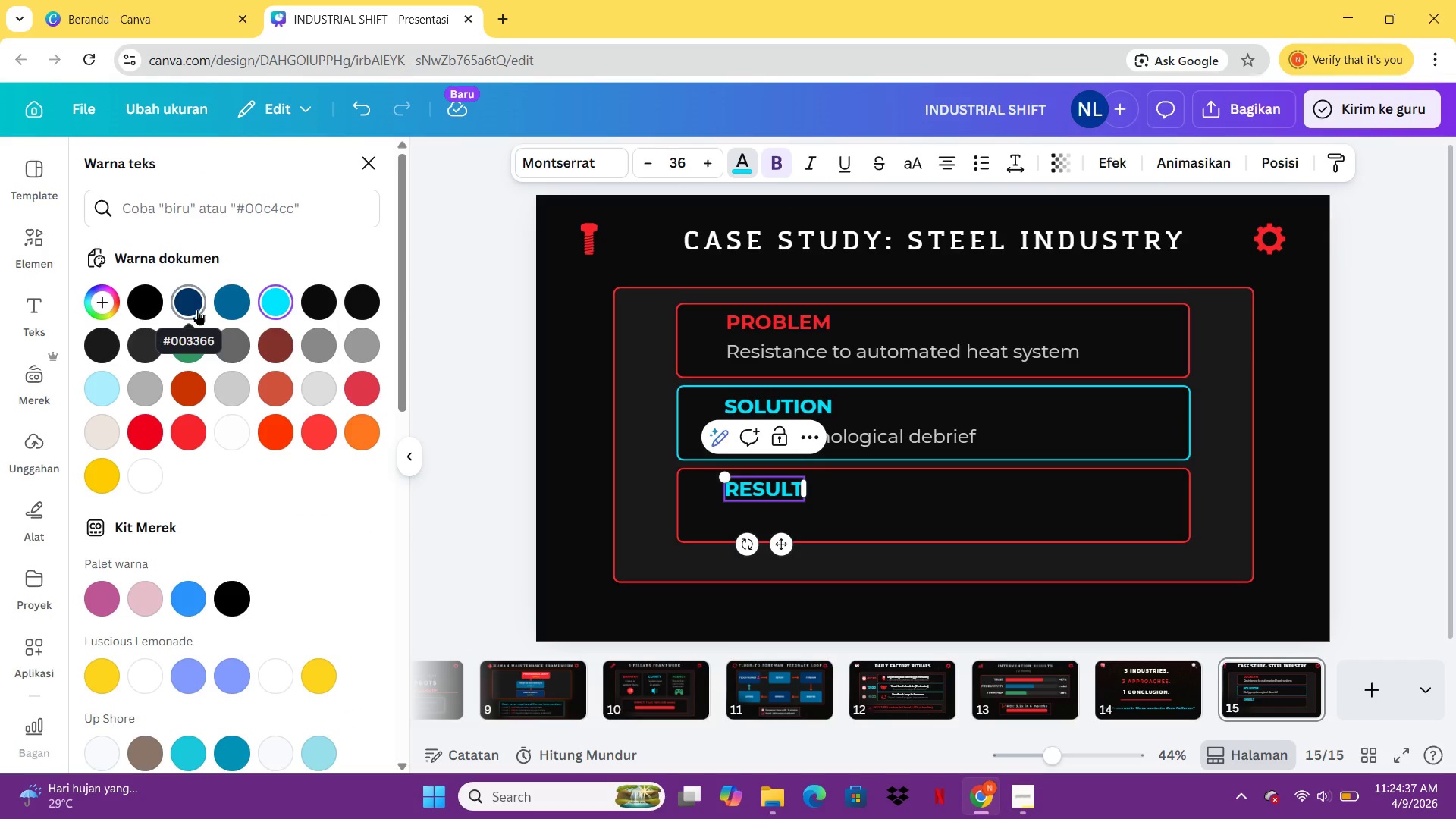 
left_click([195, 337])
 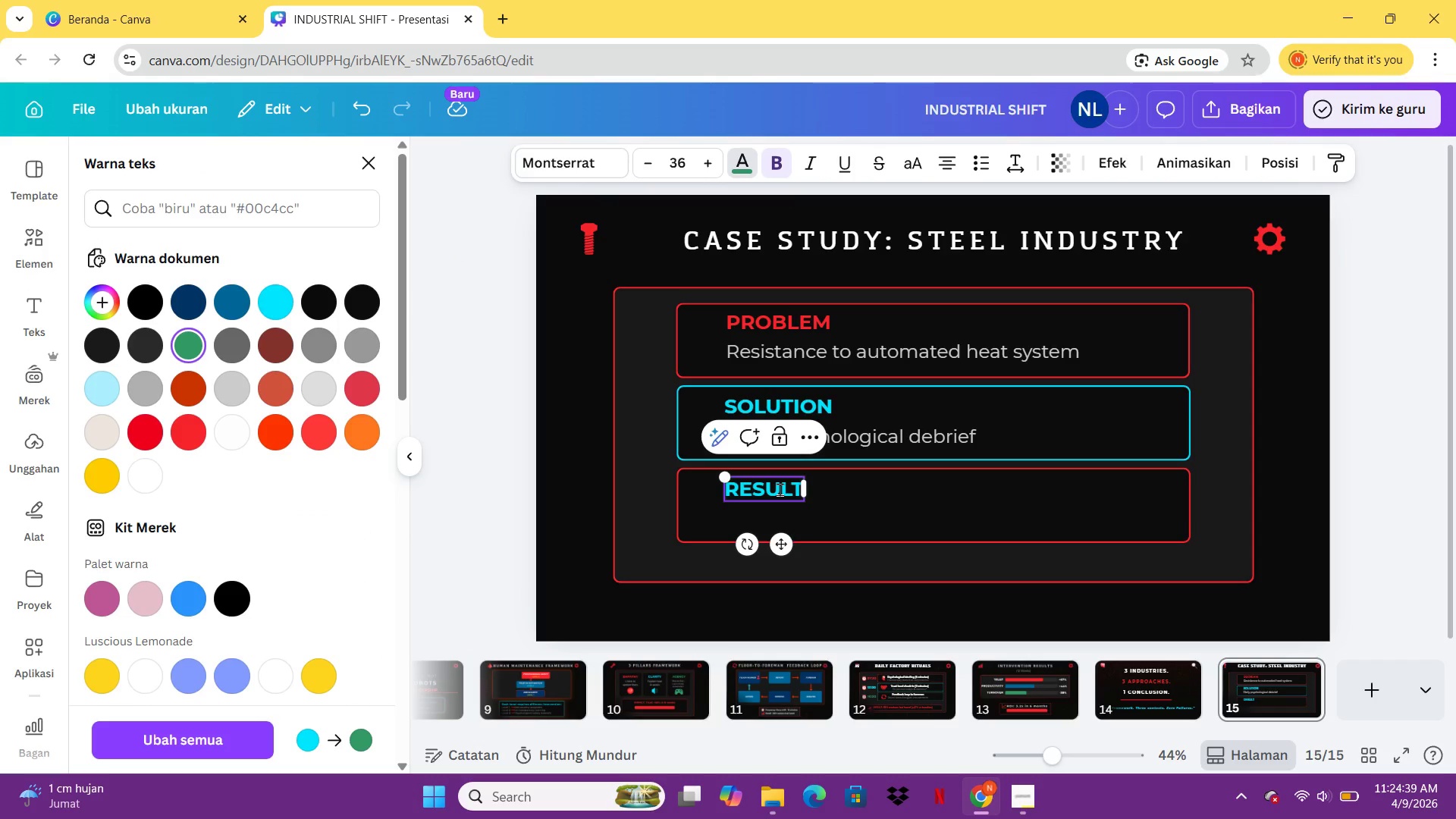 
left_click([843, 504])
 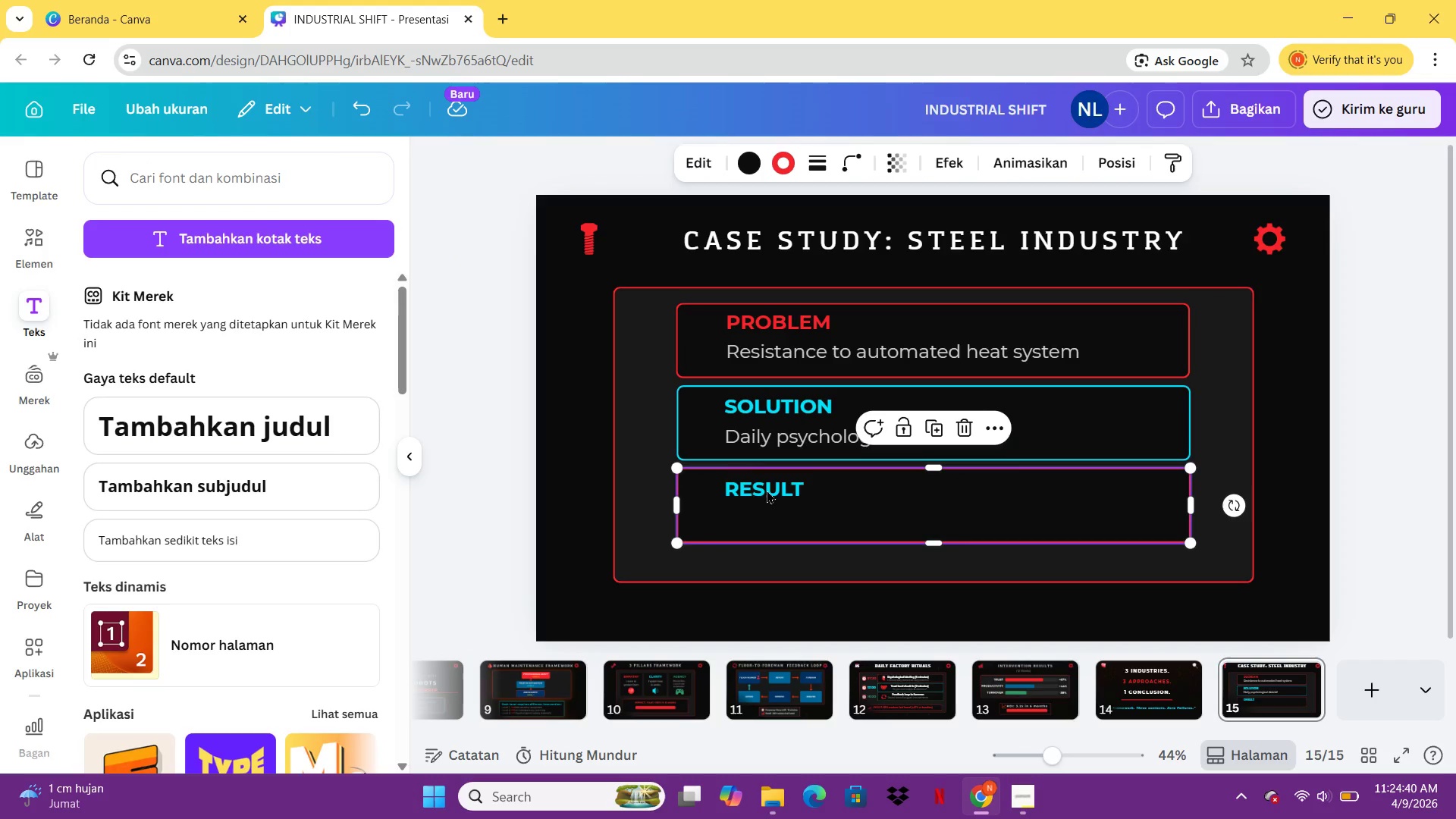 
left_click([755, 487])
 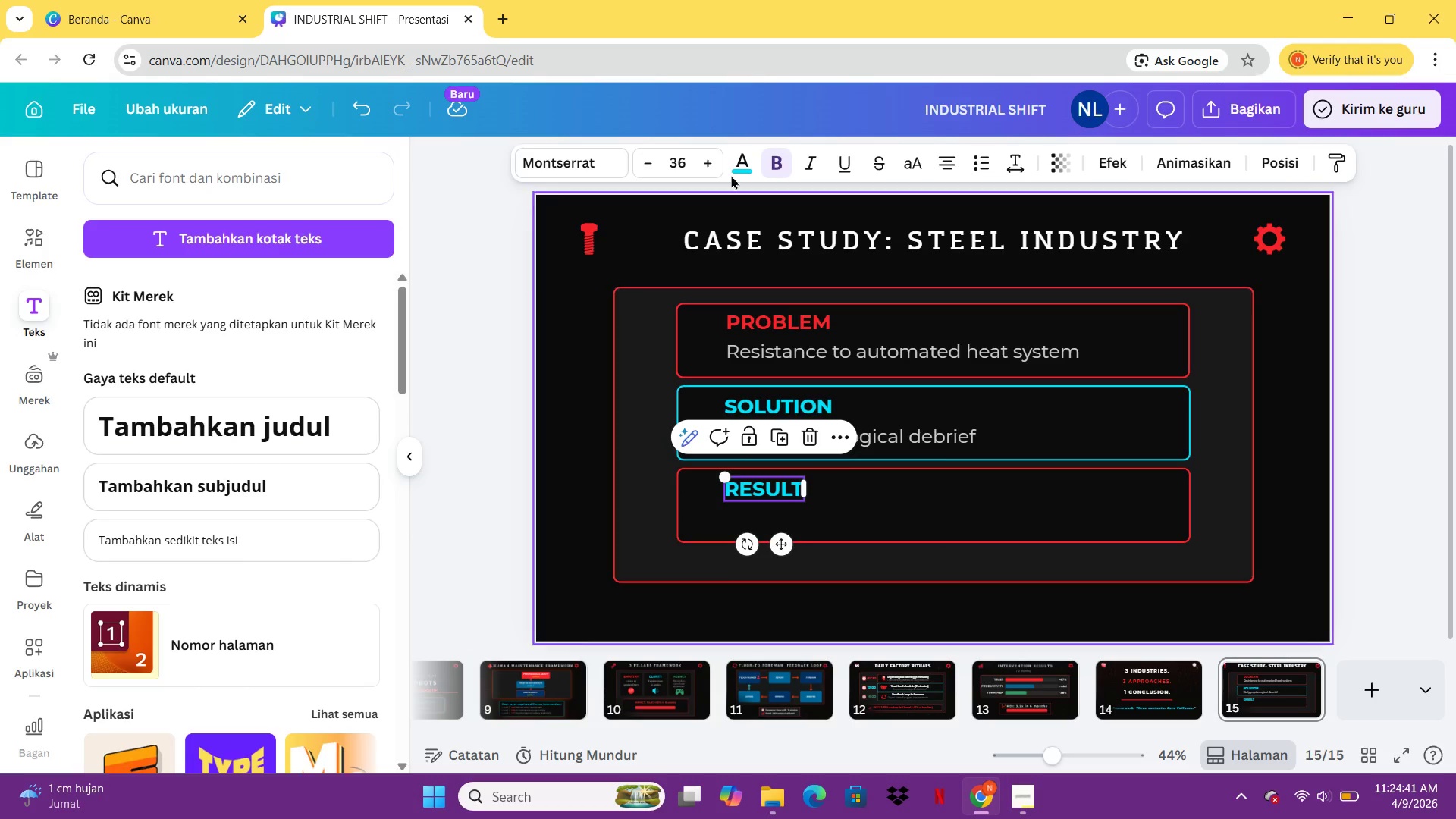 
mouse_move([748, 166])
 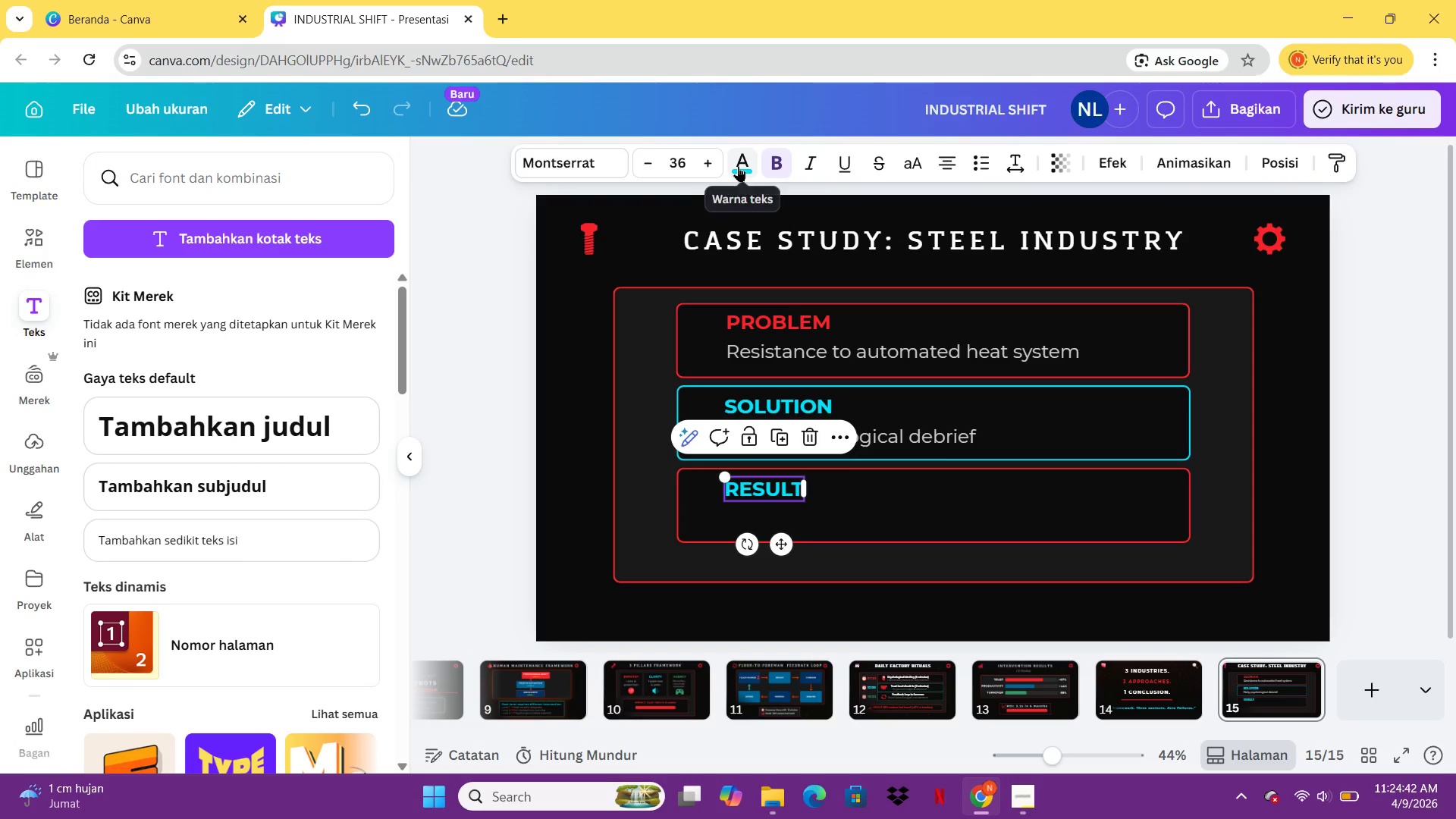 
left_click([738, 166])
 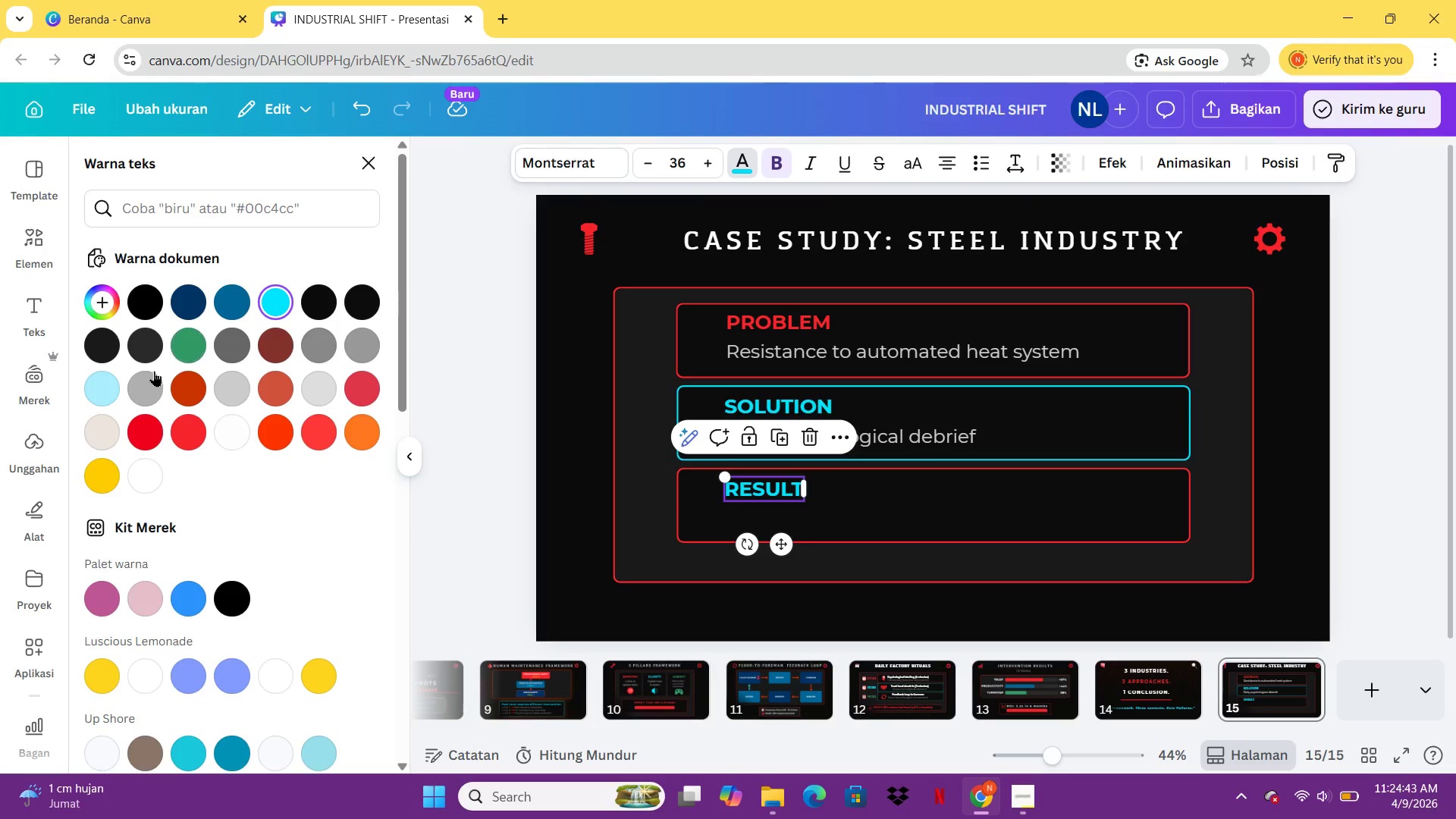 
left_click([190, 353])
 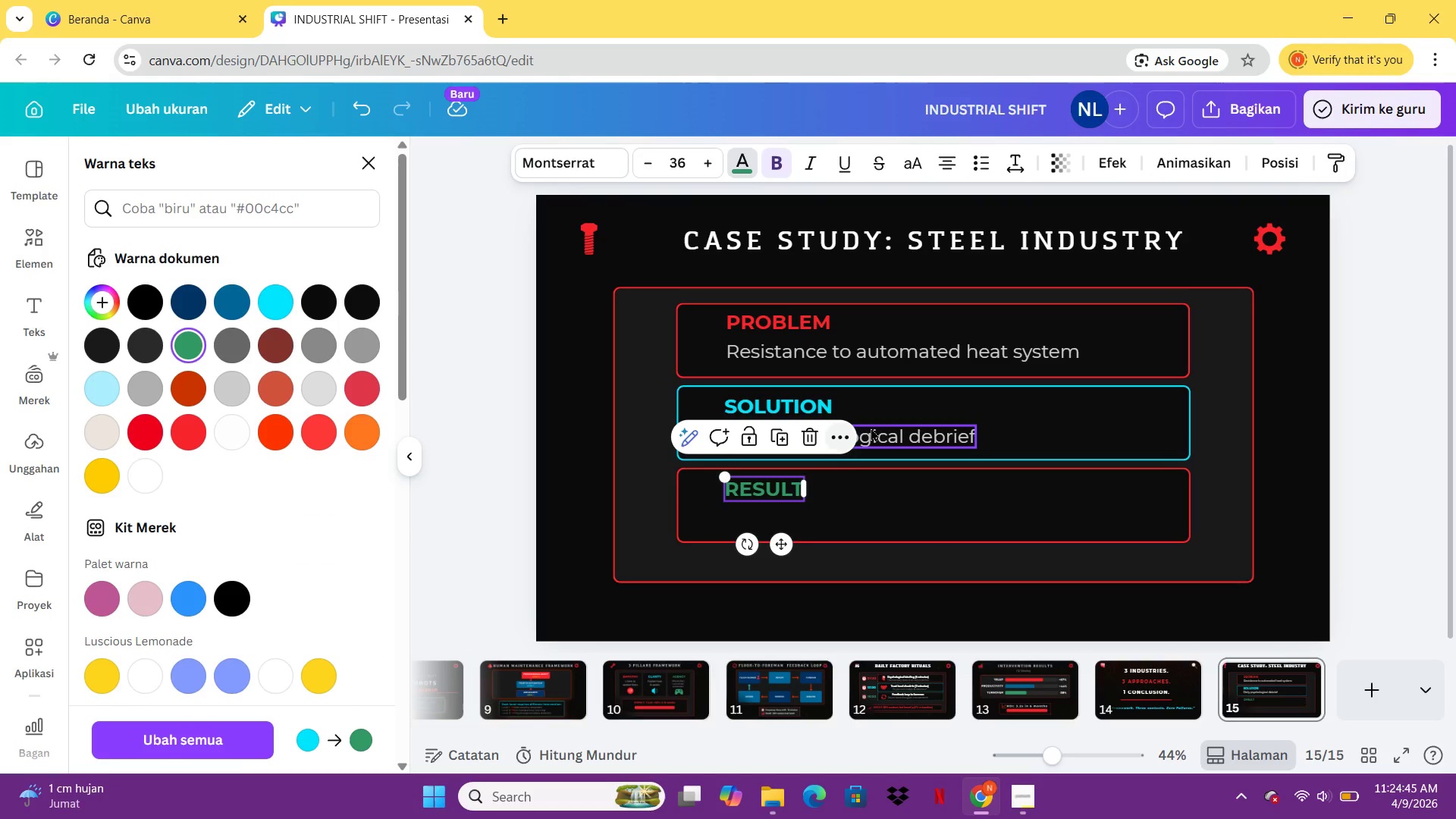 
left_click([873, 428])
 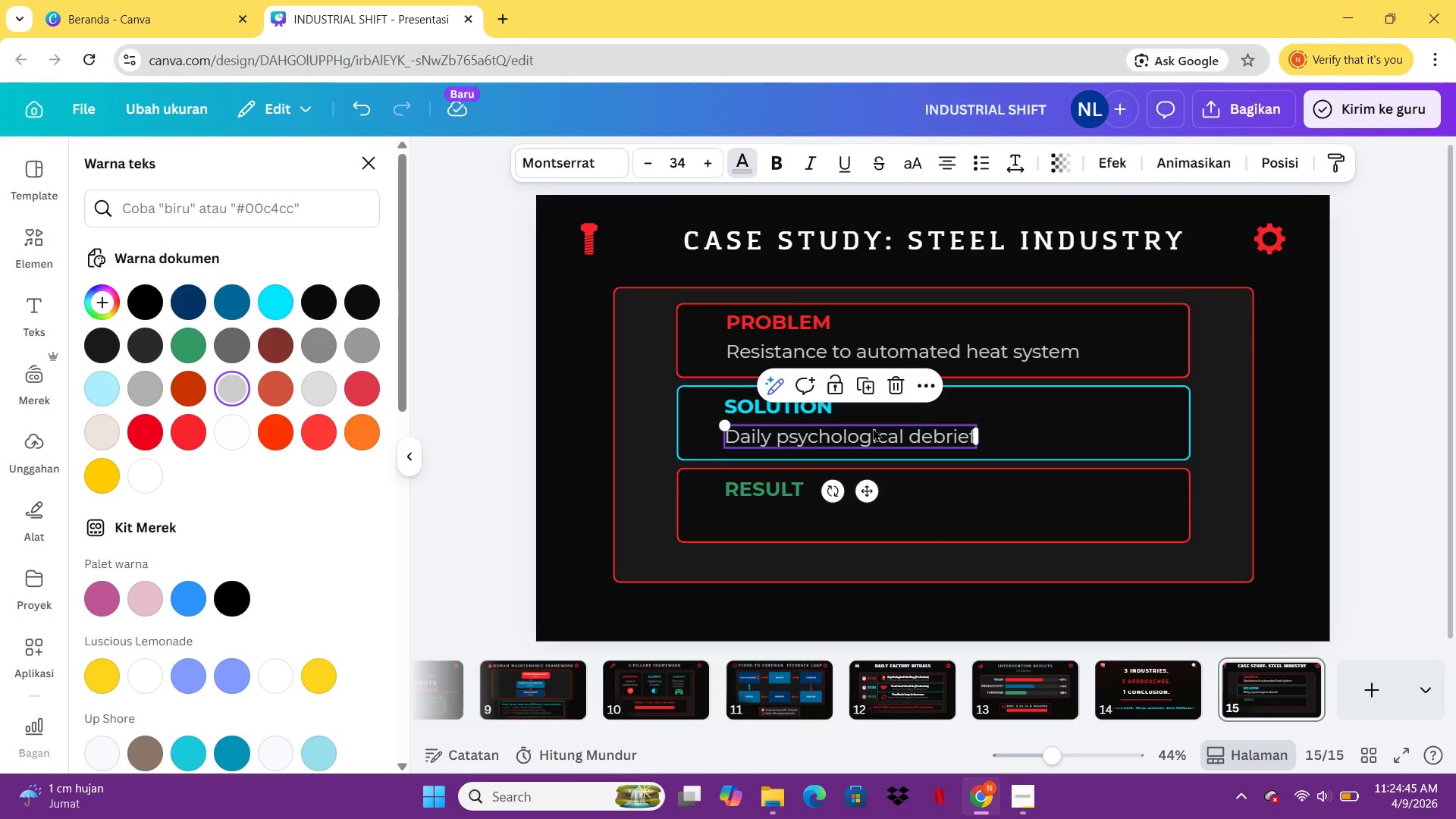 
key(Control+C)
 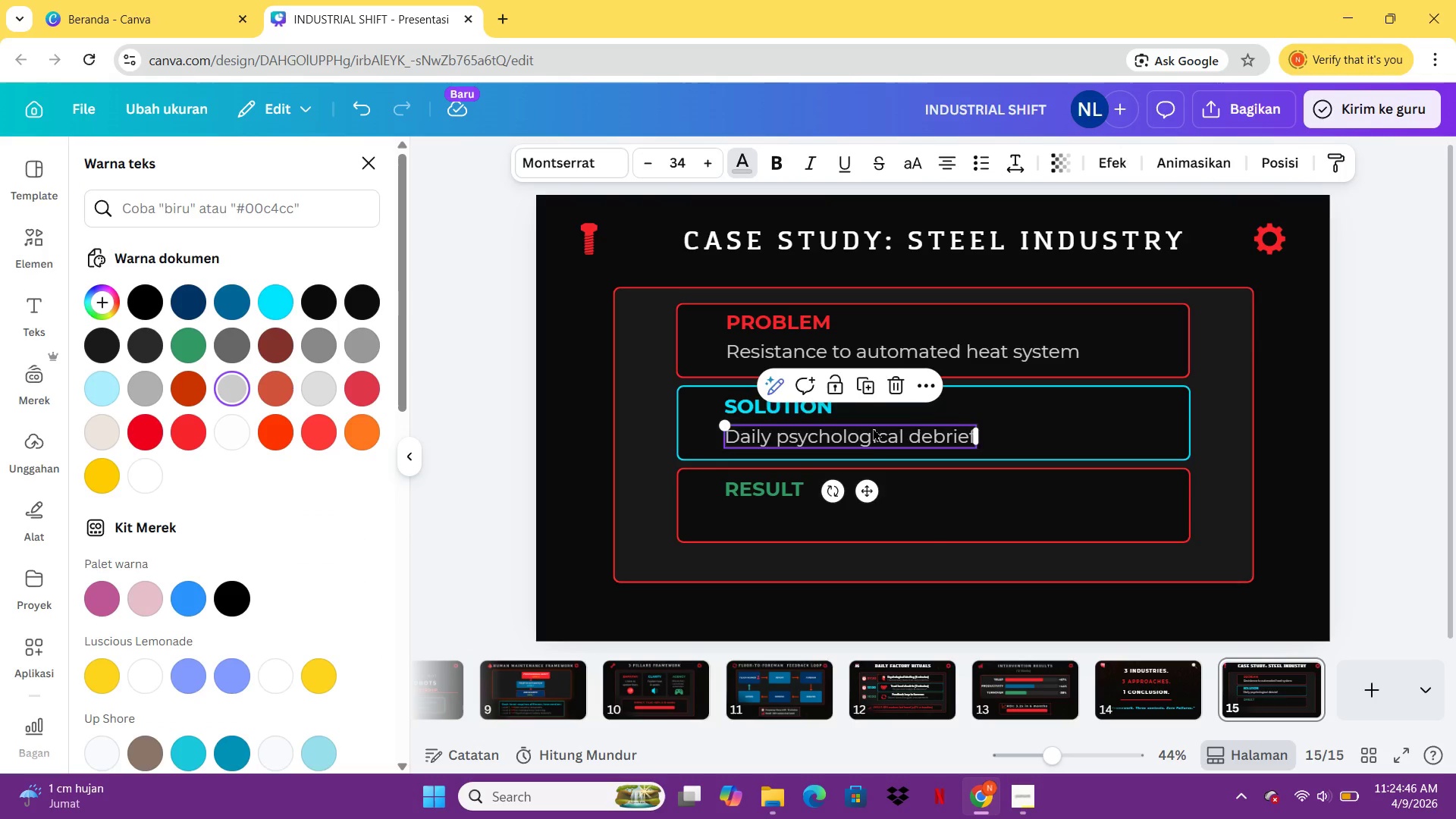 
key(Control+V)
 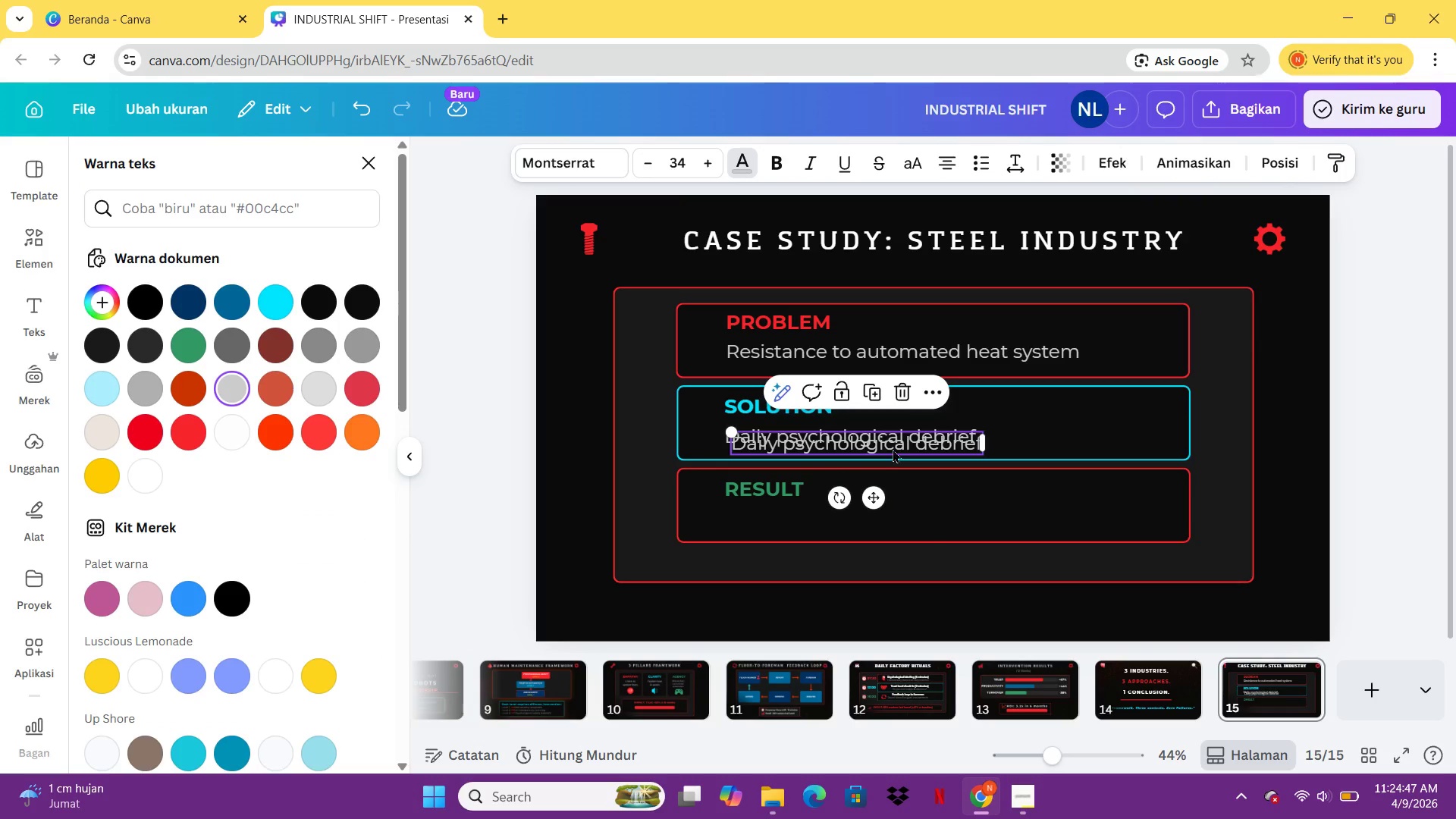 
left_click_drag(start_coordinate=[893, 444], to_coordinate=[890, 523])
 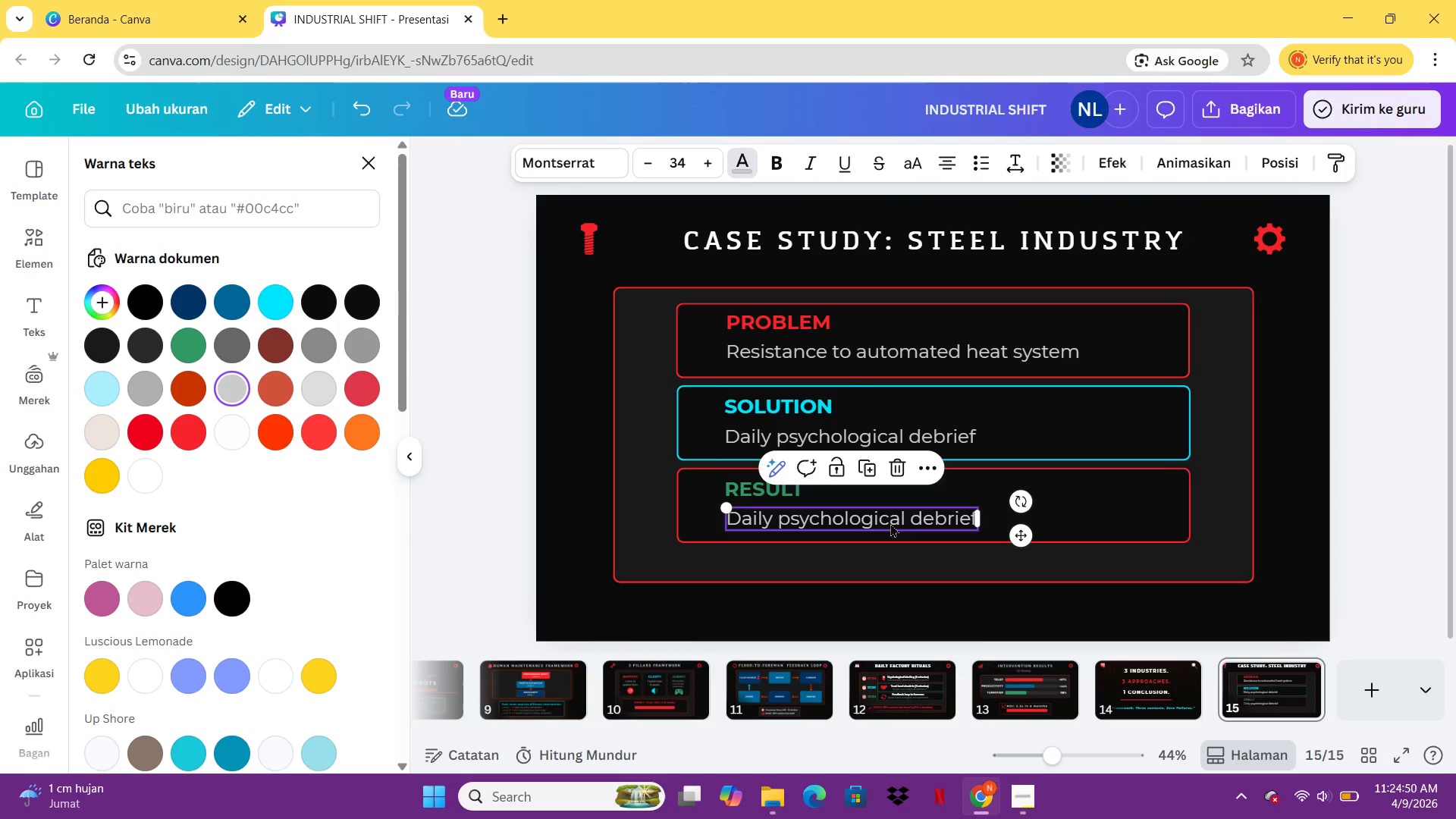 
double_click([890, 523])
 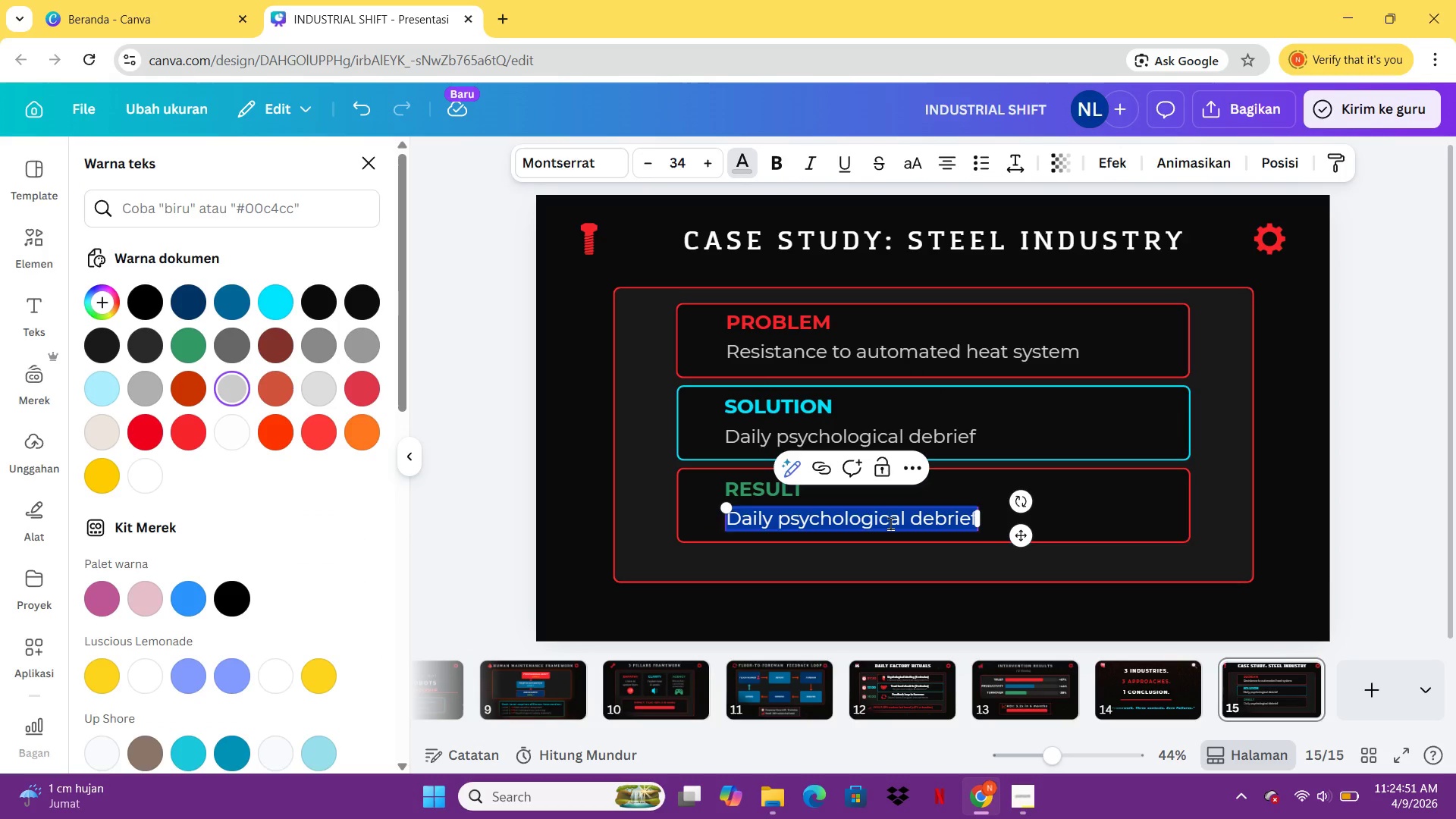 
type(Incidents down 52% in 6 months)
 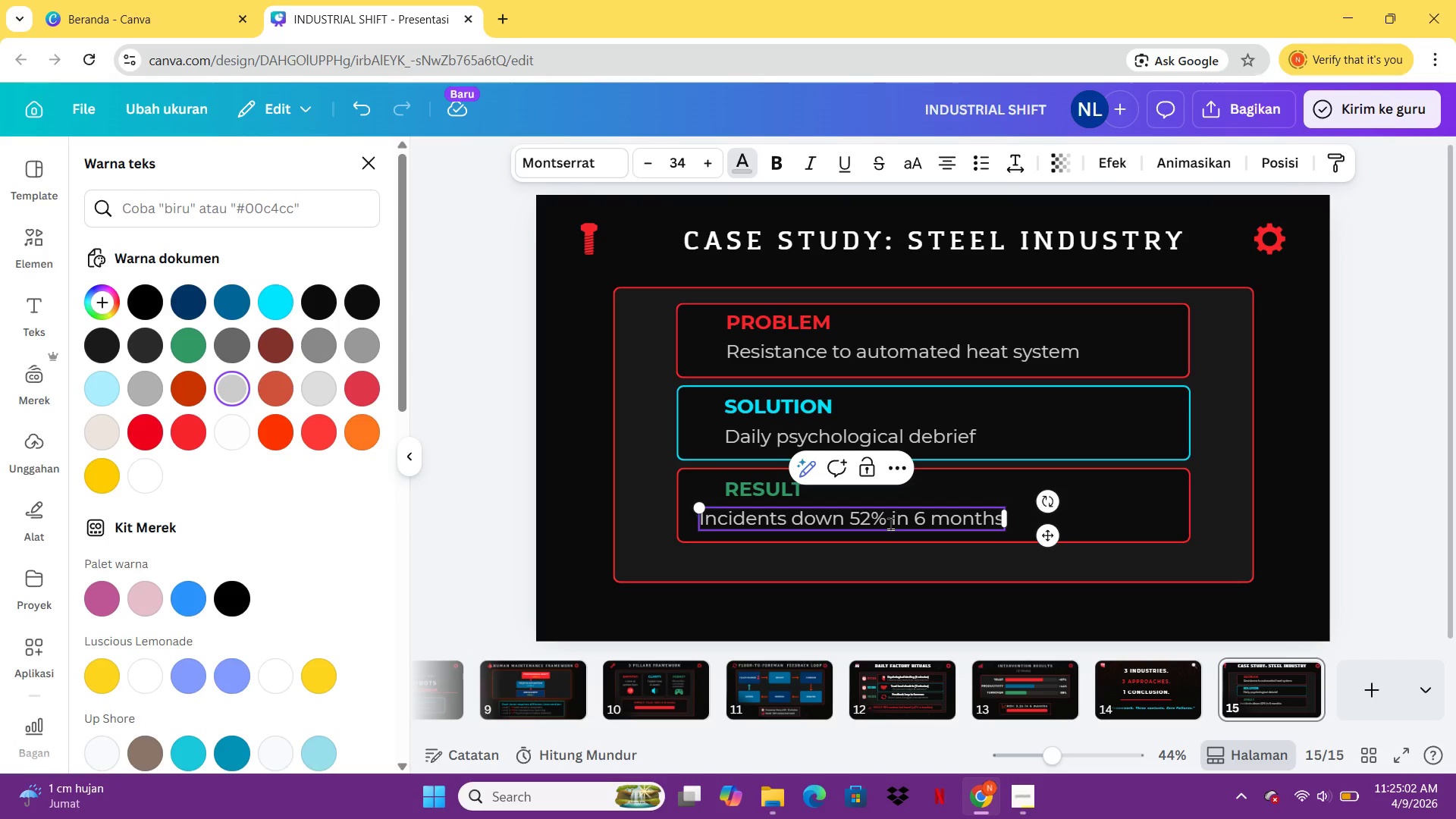 
left_click([938, 562])
 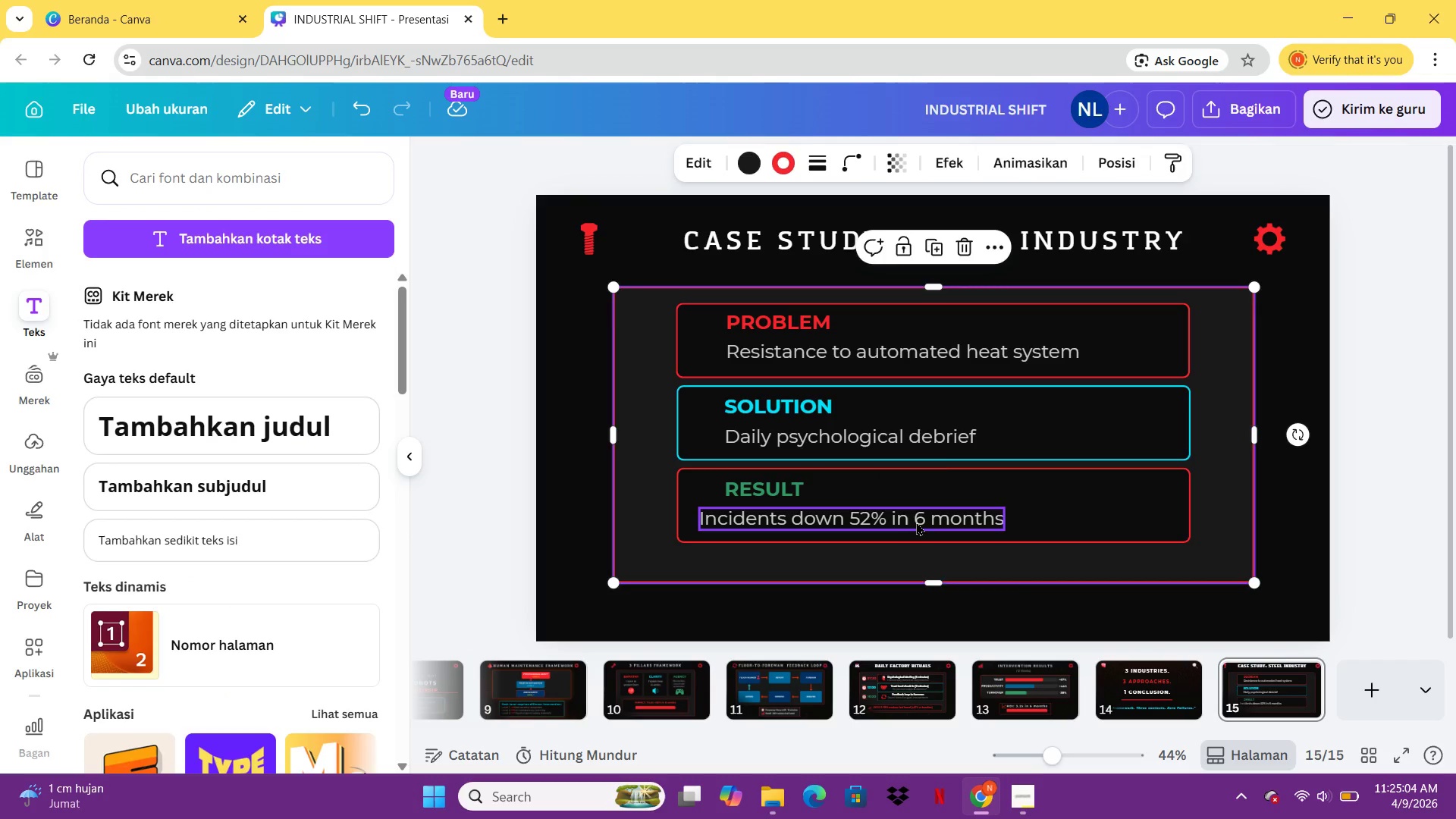 
left_click_drag(start_coordinate=[916, 521], to_coordinate=[942, 519])
 